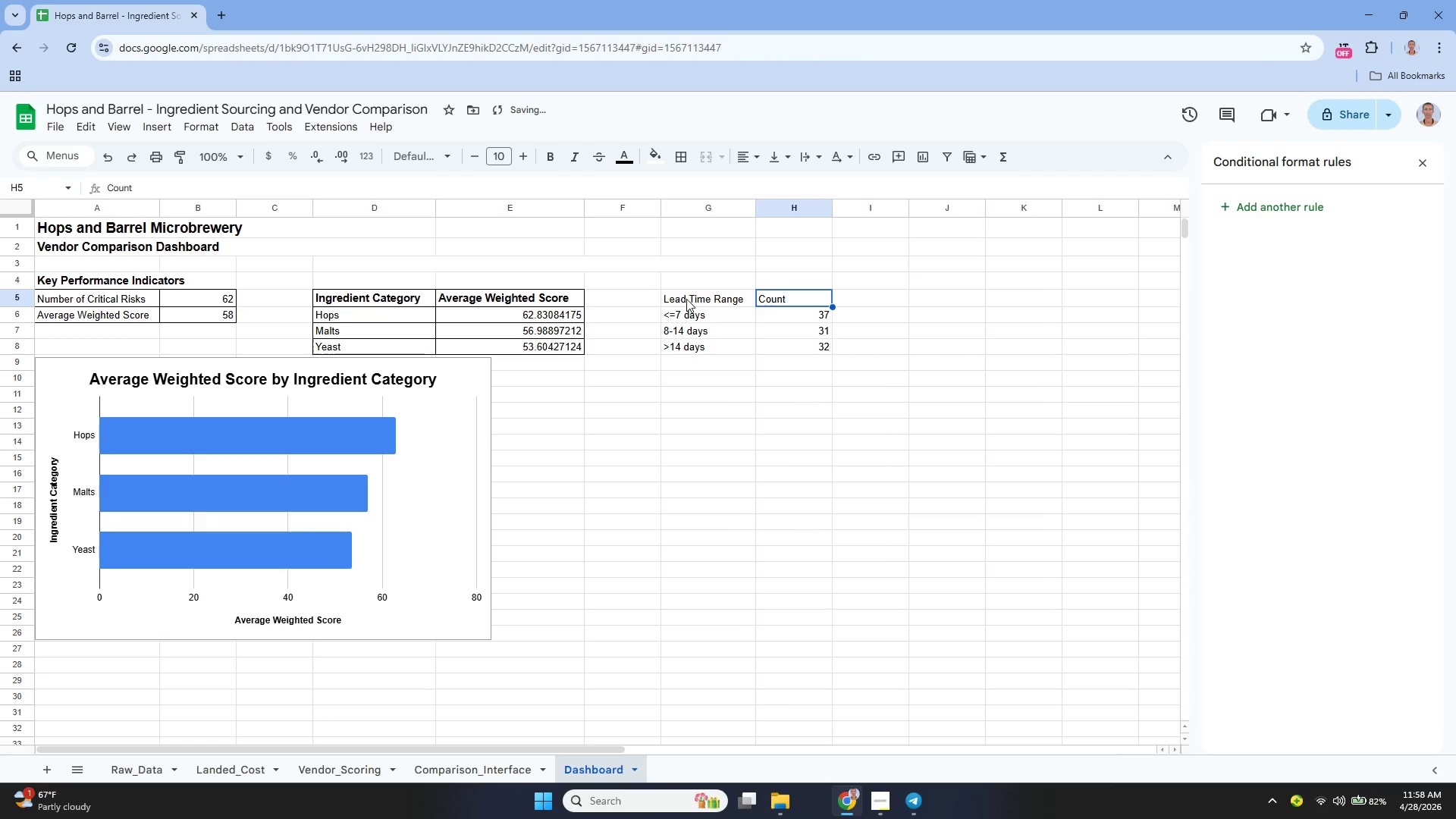 
left_click_drag(start_coordinate=[679, 297], to_coordinate=[795, 344])
 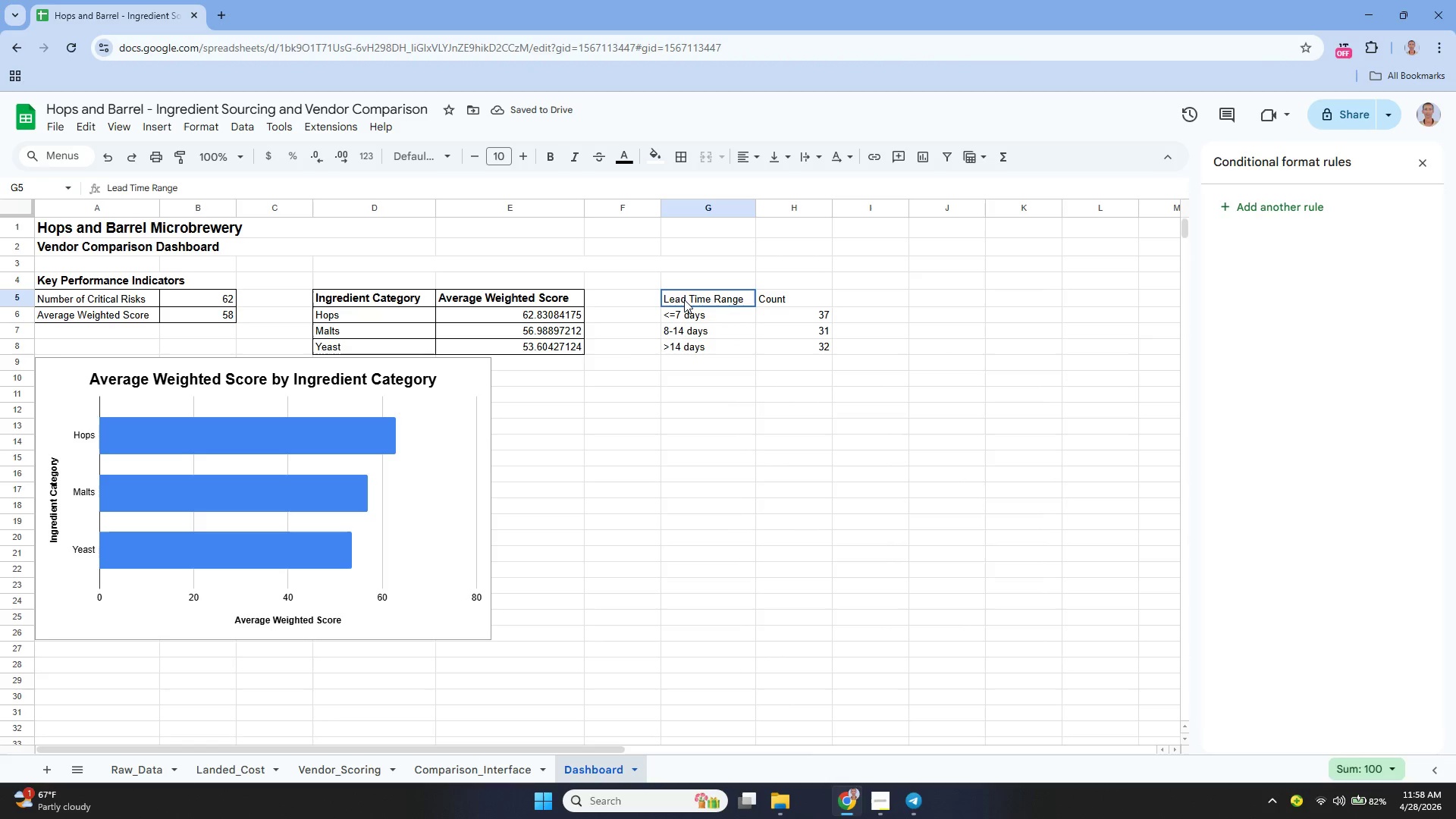 
left_click_drag(start_coordinate=[686, 300], to_coordinate=[783, 302])
 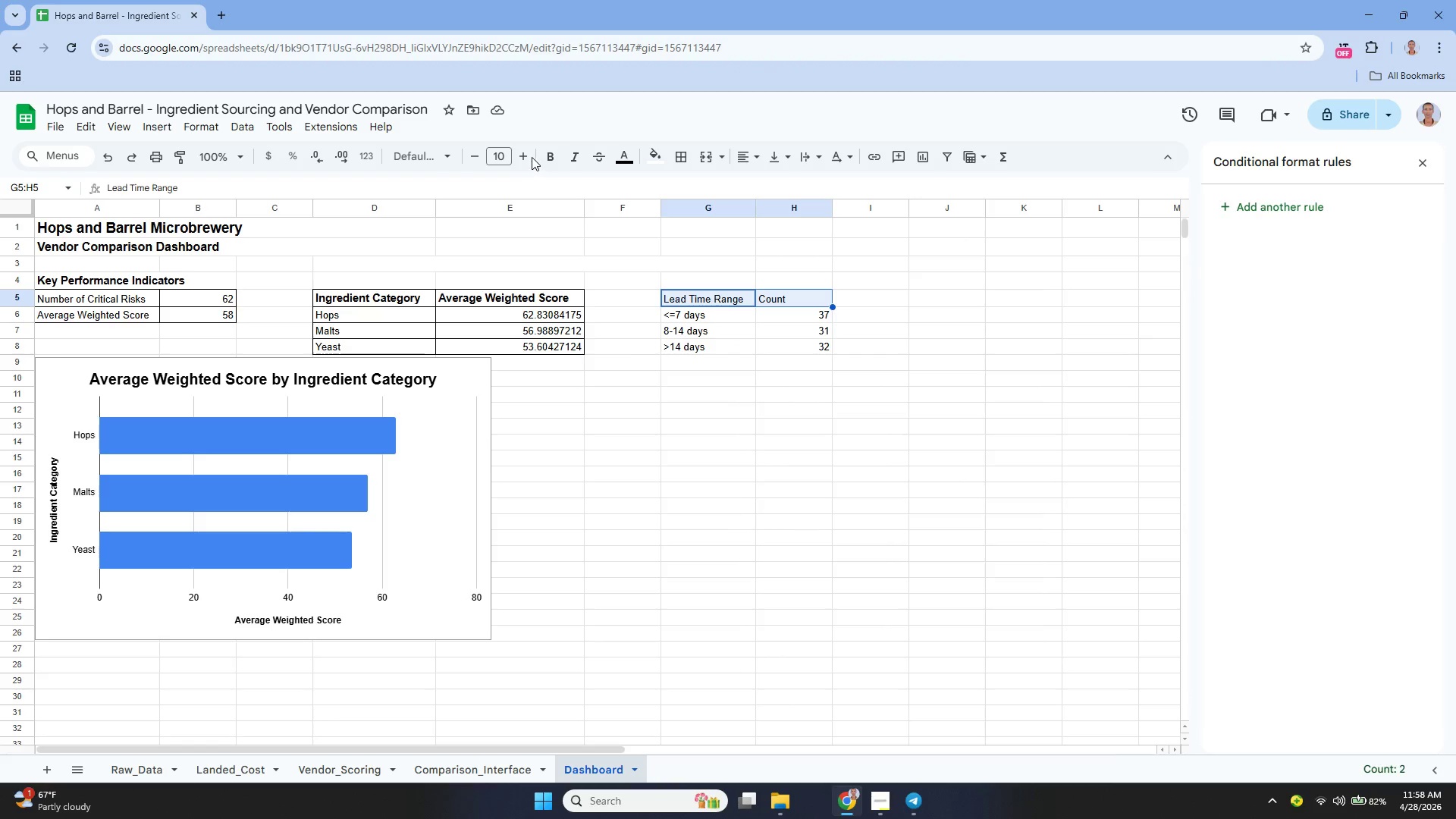 
left_click([530, 156])
 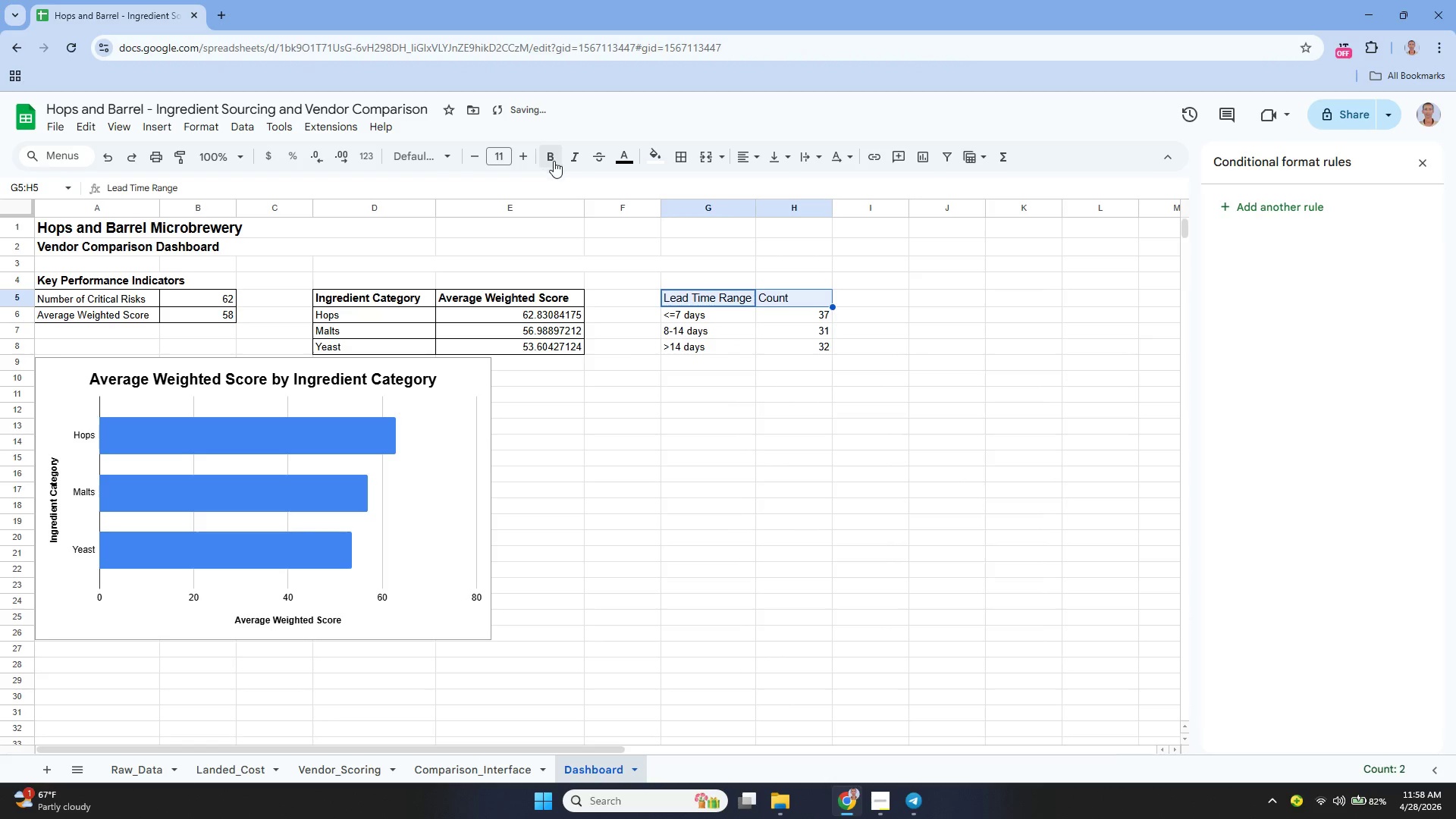 
left_click([554, 161])
 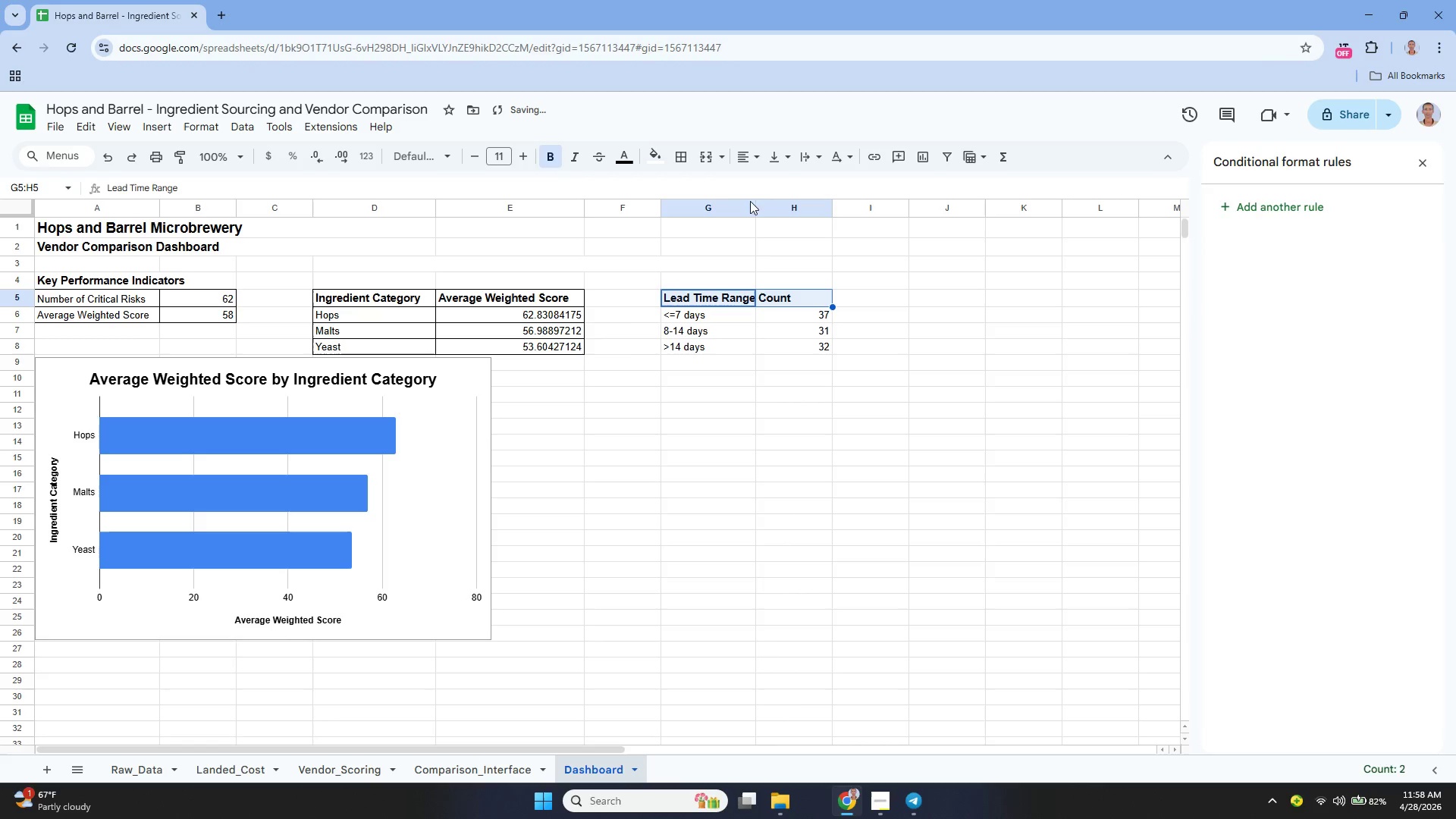 
left_click_drag(start_coordinate=[761, 210], to_coordinate=[774, 223])
 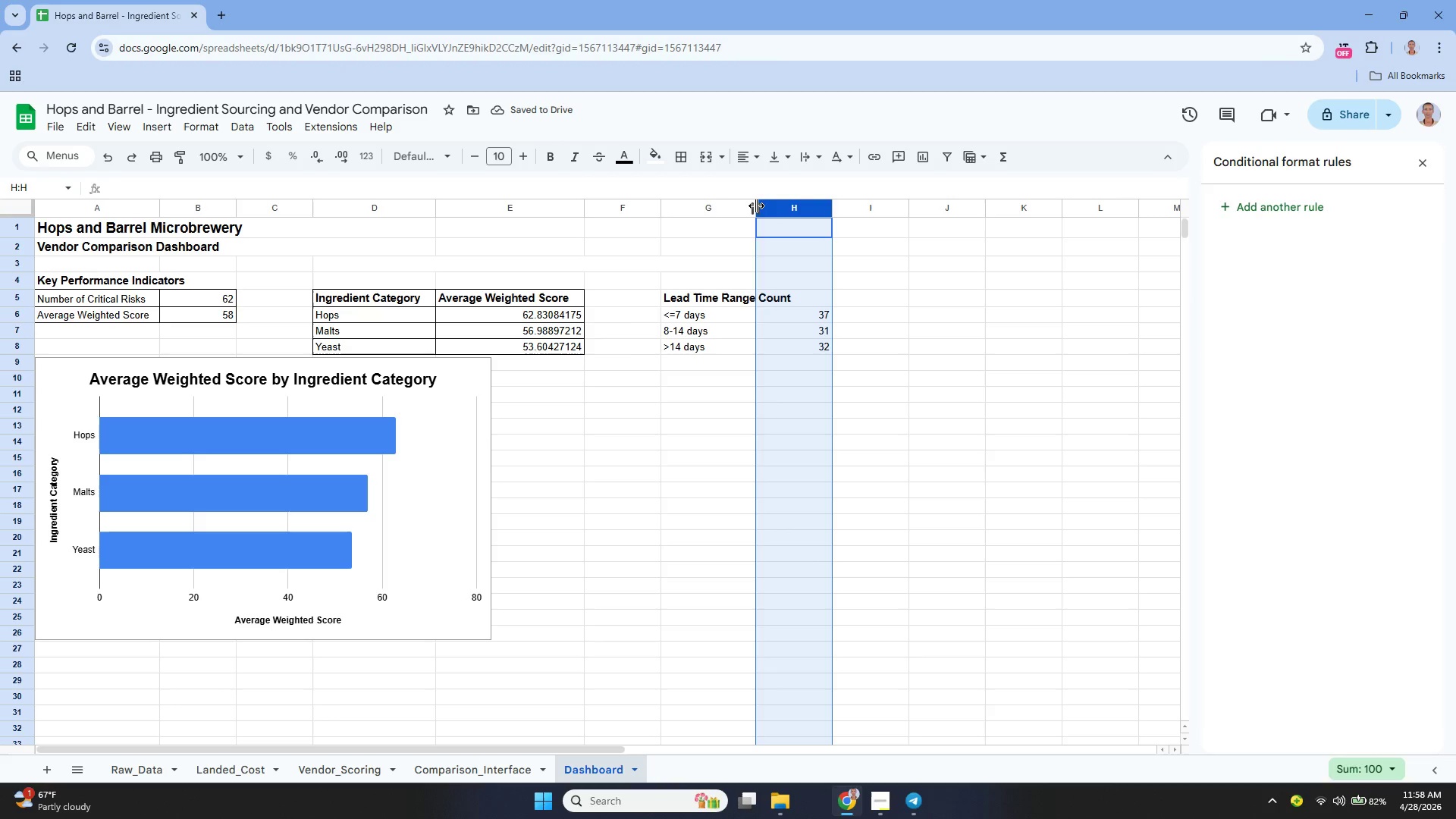 
left_click_drag(start_coordinate=[757, 206], to_coordinate=[767, 209])
 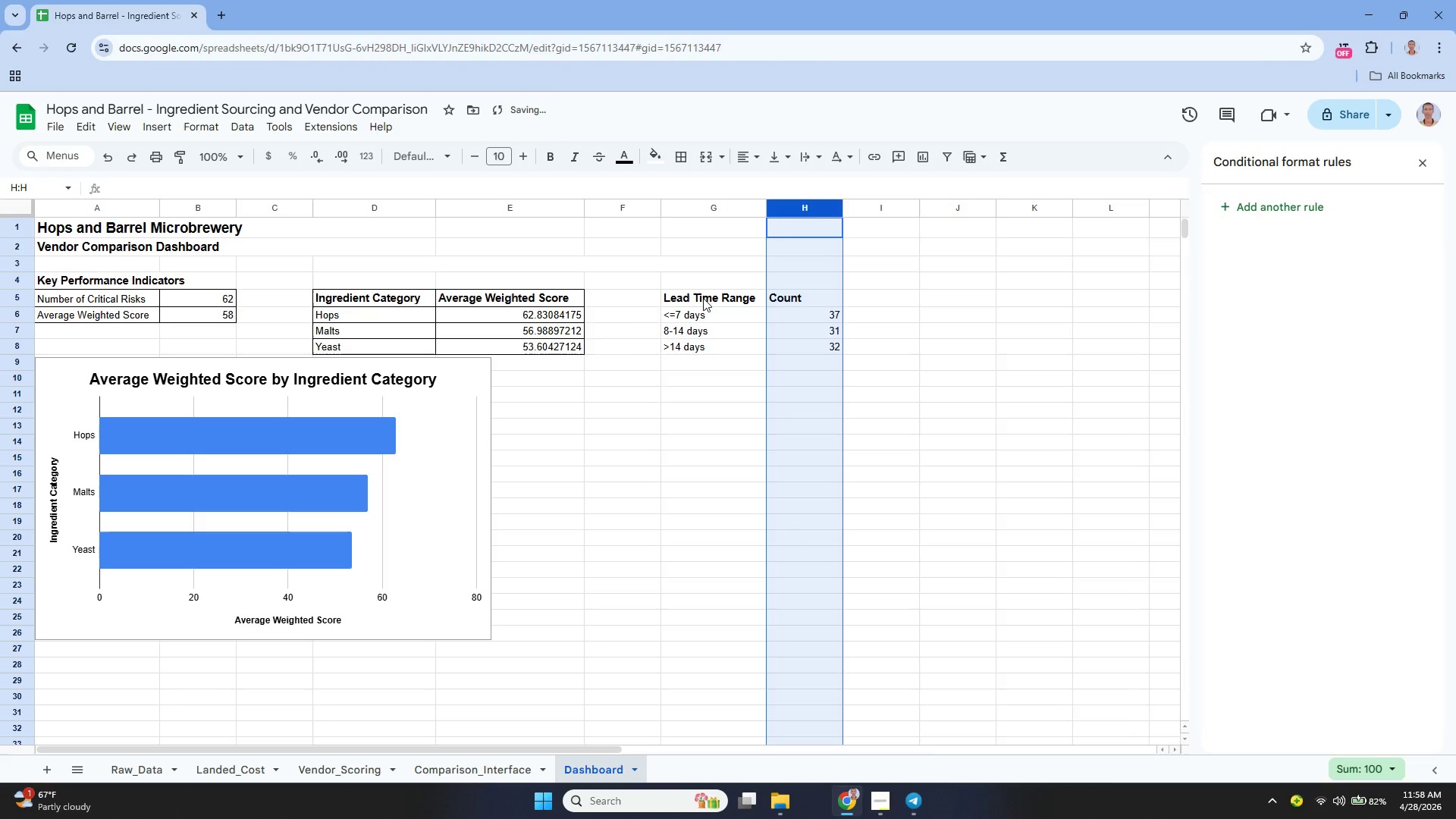 
left_click([702, 293])
 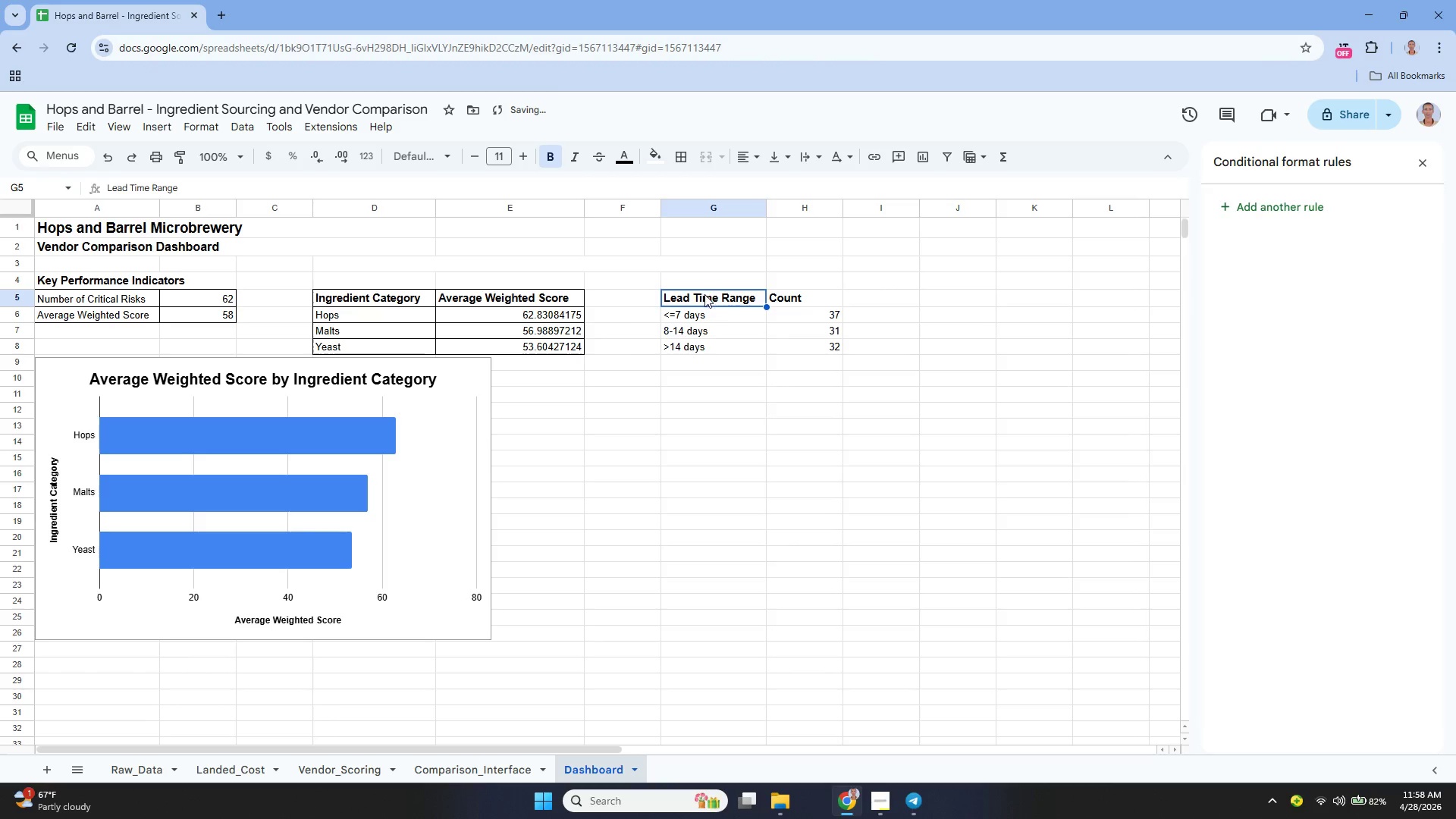 
left_click_drag(start_coordinate=[721, 303], to_coordinate=[817, 349])
 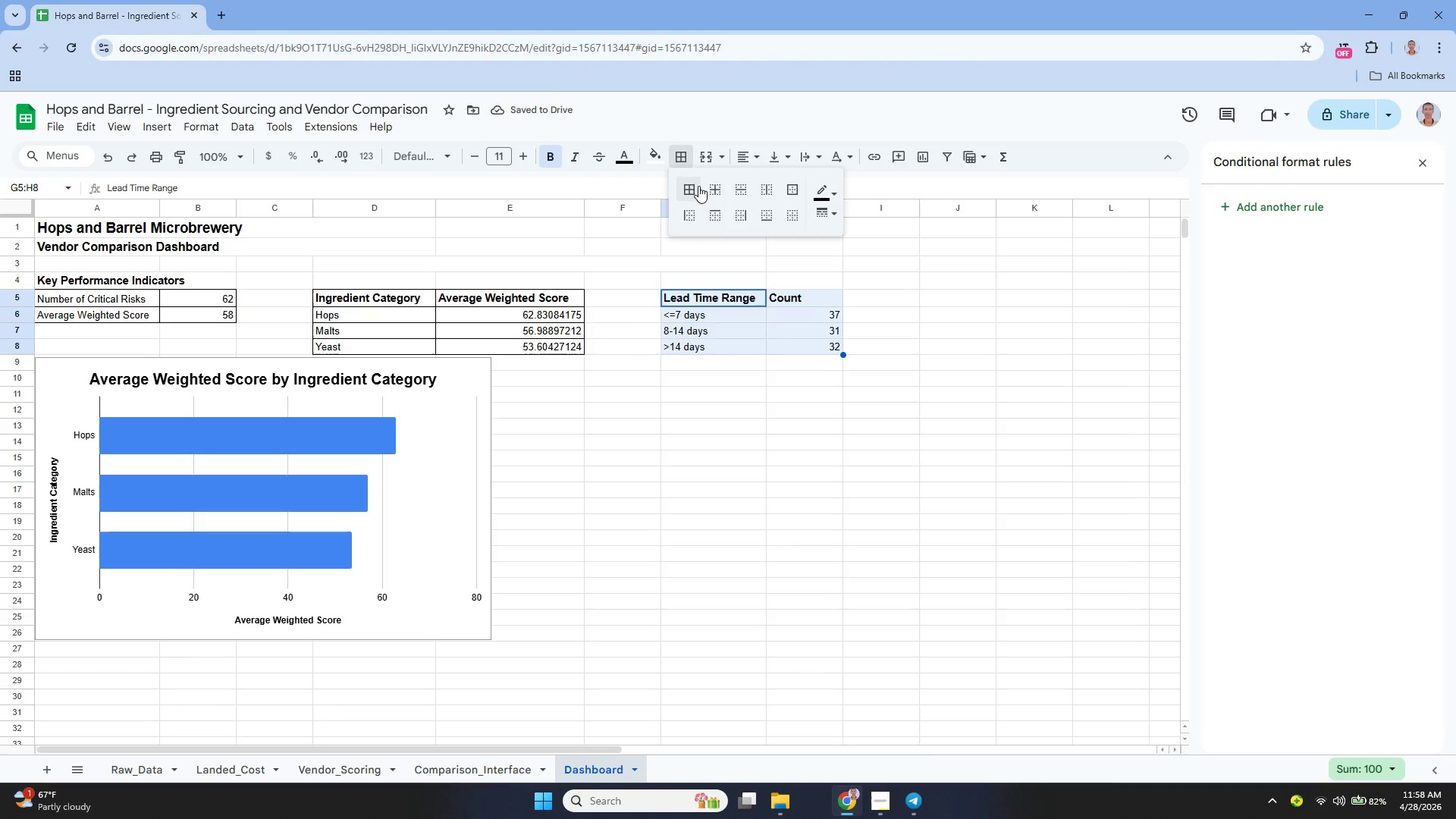 
left_click([698, 186])
 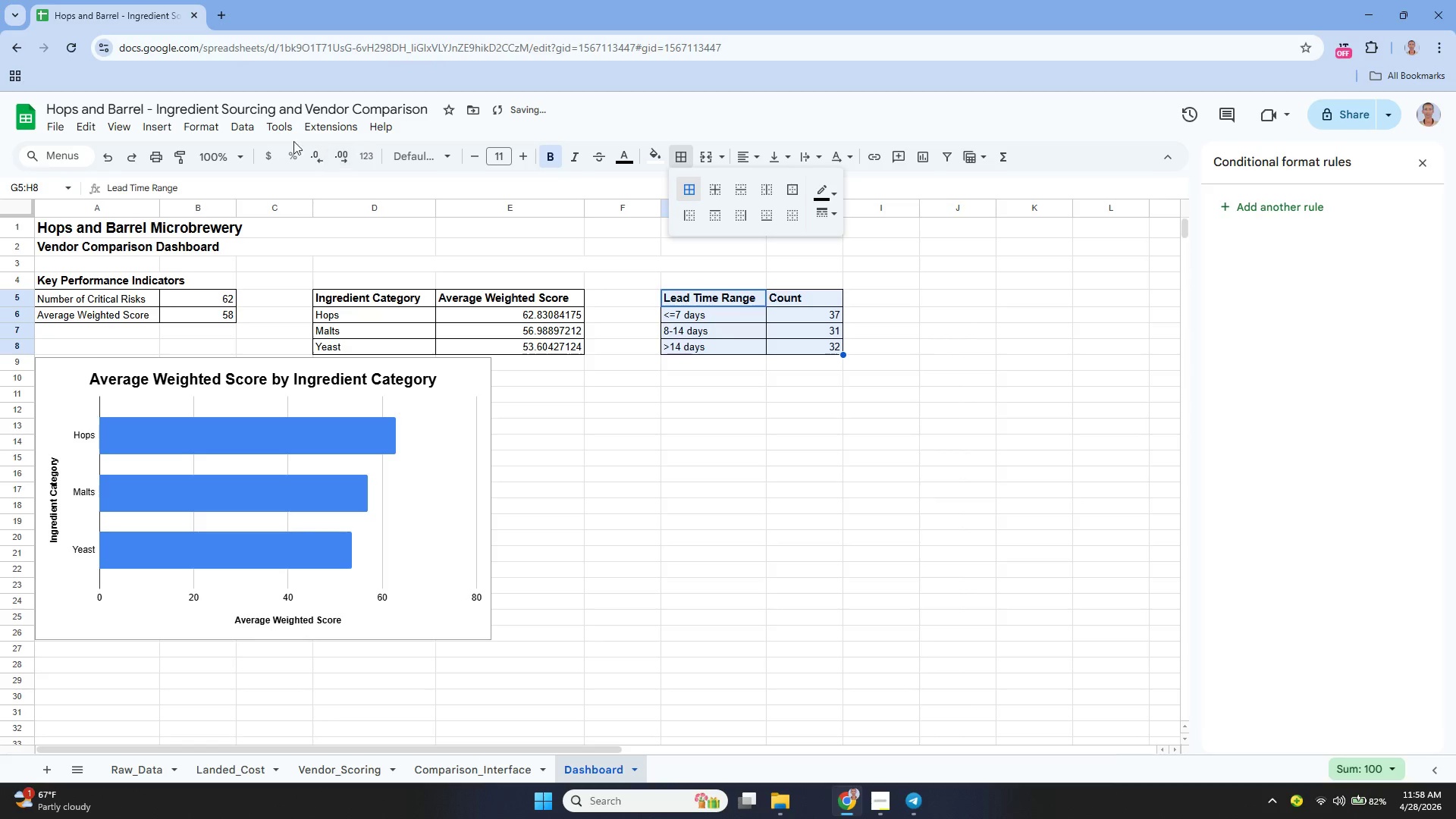 
left_click([212, 131])
 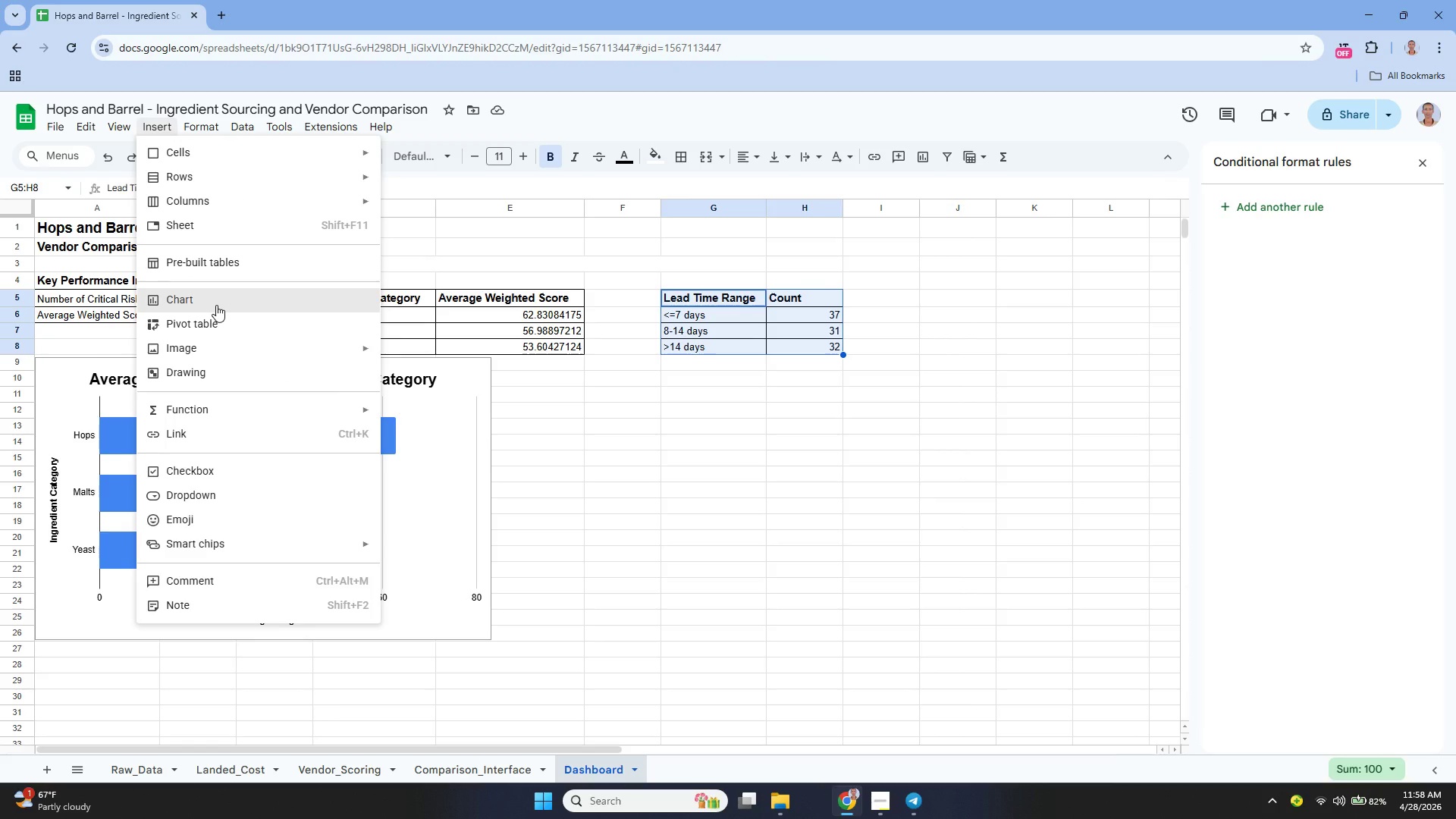 
wait(6.53)
 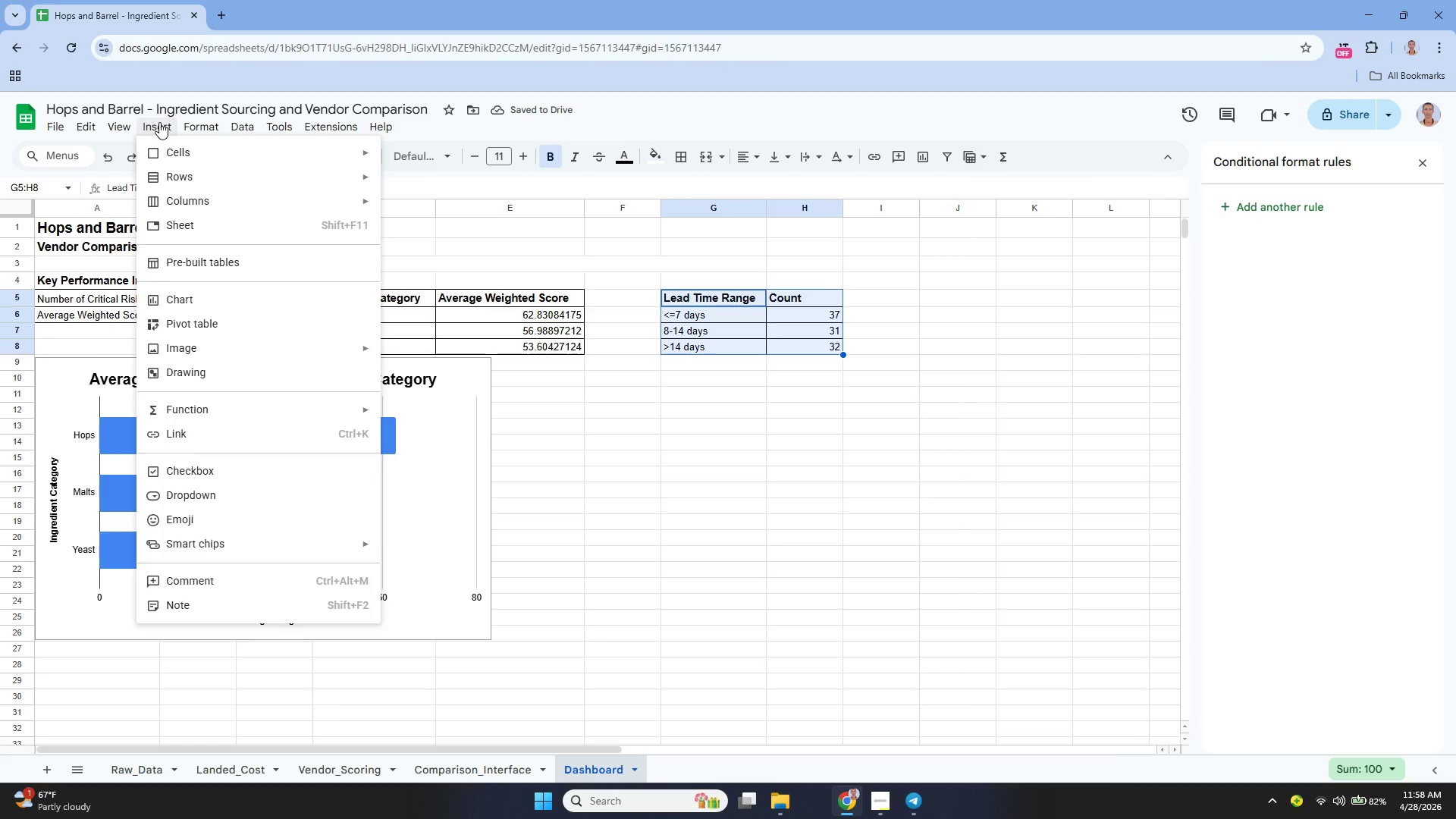 
left_click([216, 305])
 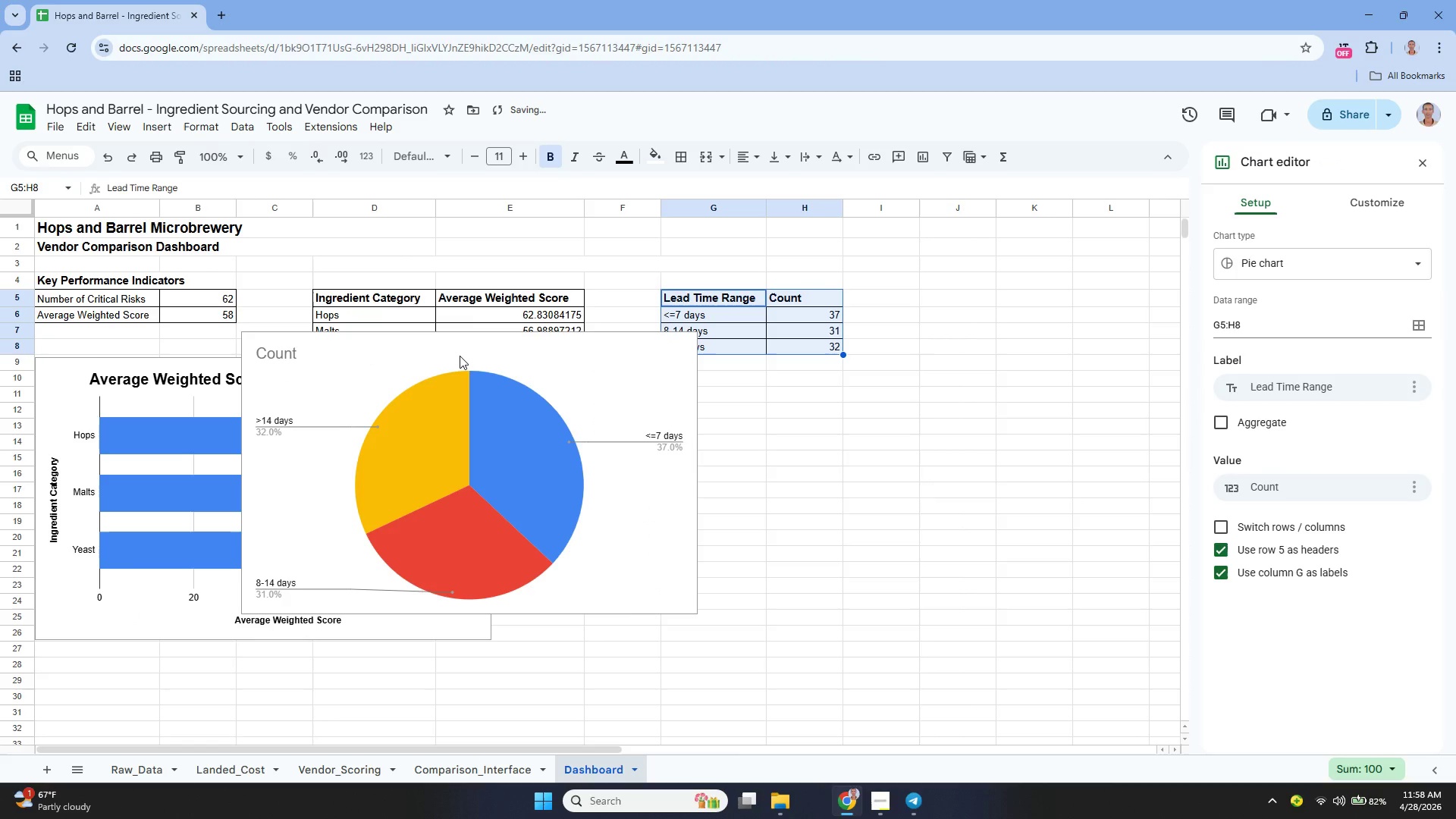 
left_click_drag(start_coordinate=[457, 342], to_coordinate=[711, 409])
 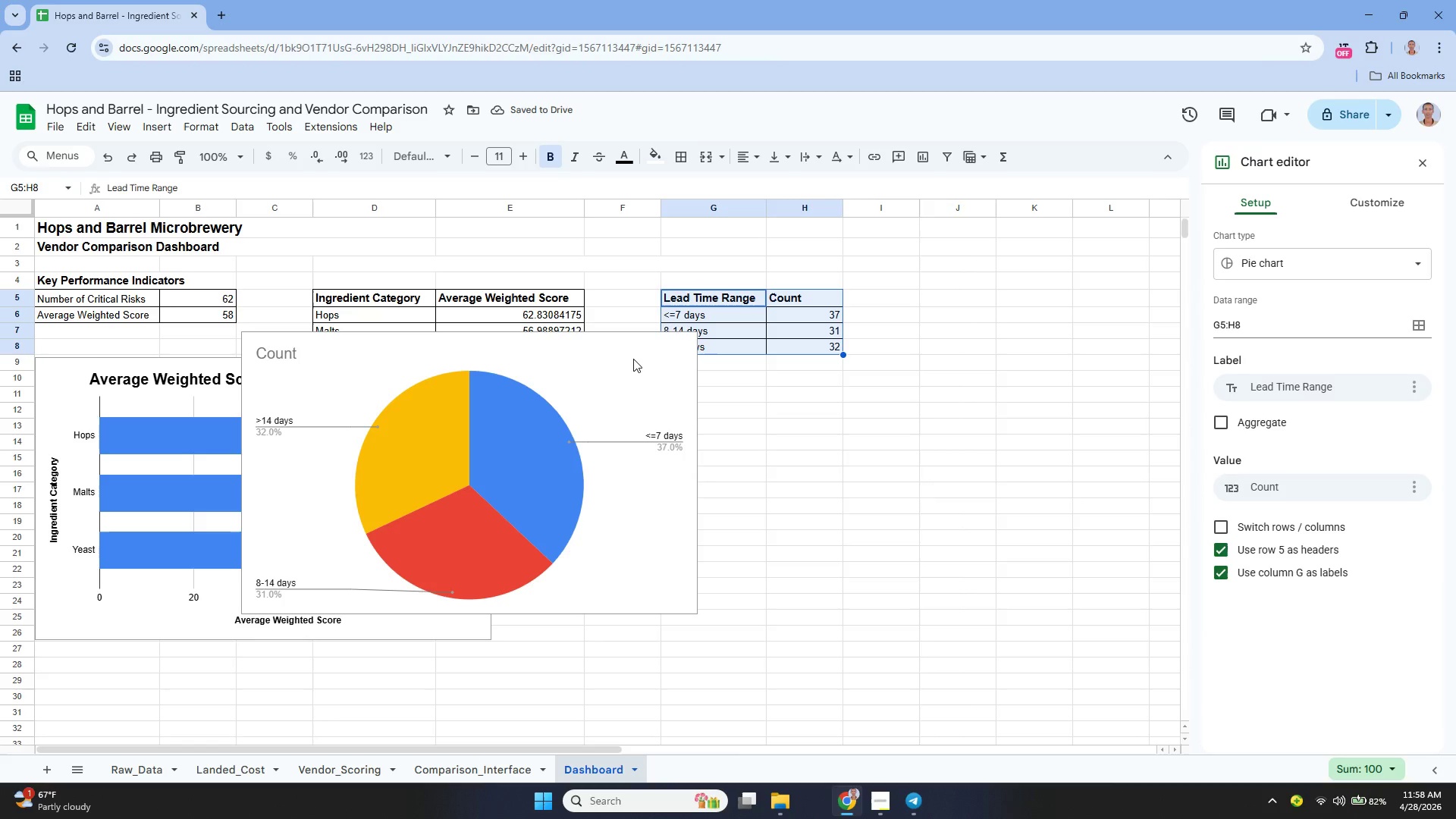 
left_click_drag(start_coordinate=[633, 359], to_coordinate=[731, 472])
 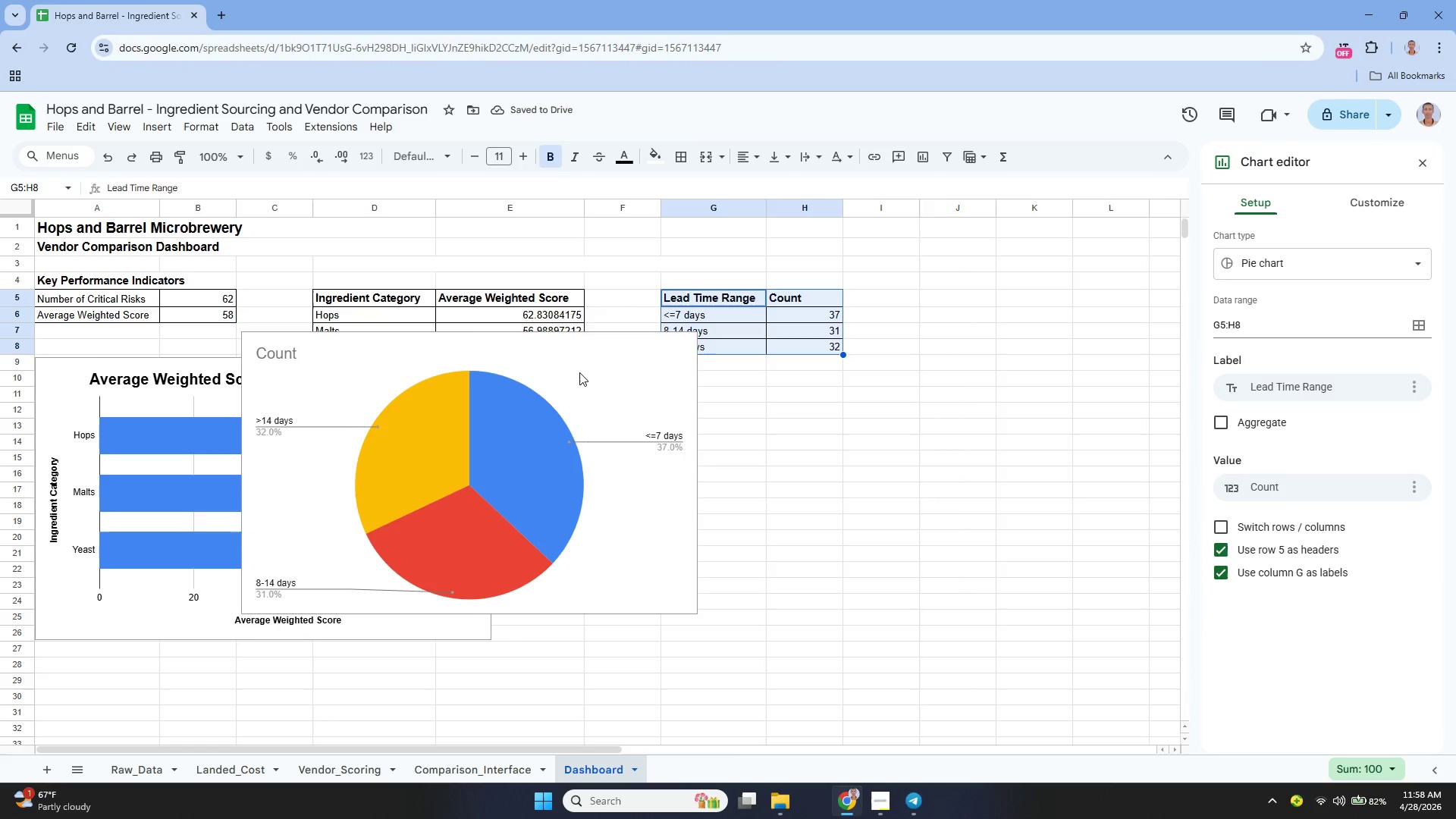 
left_click([579, 372])
 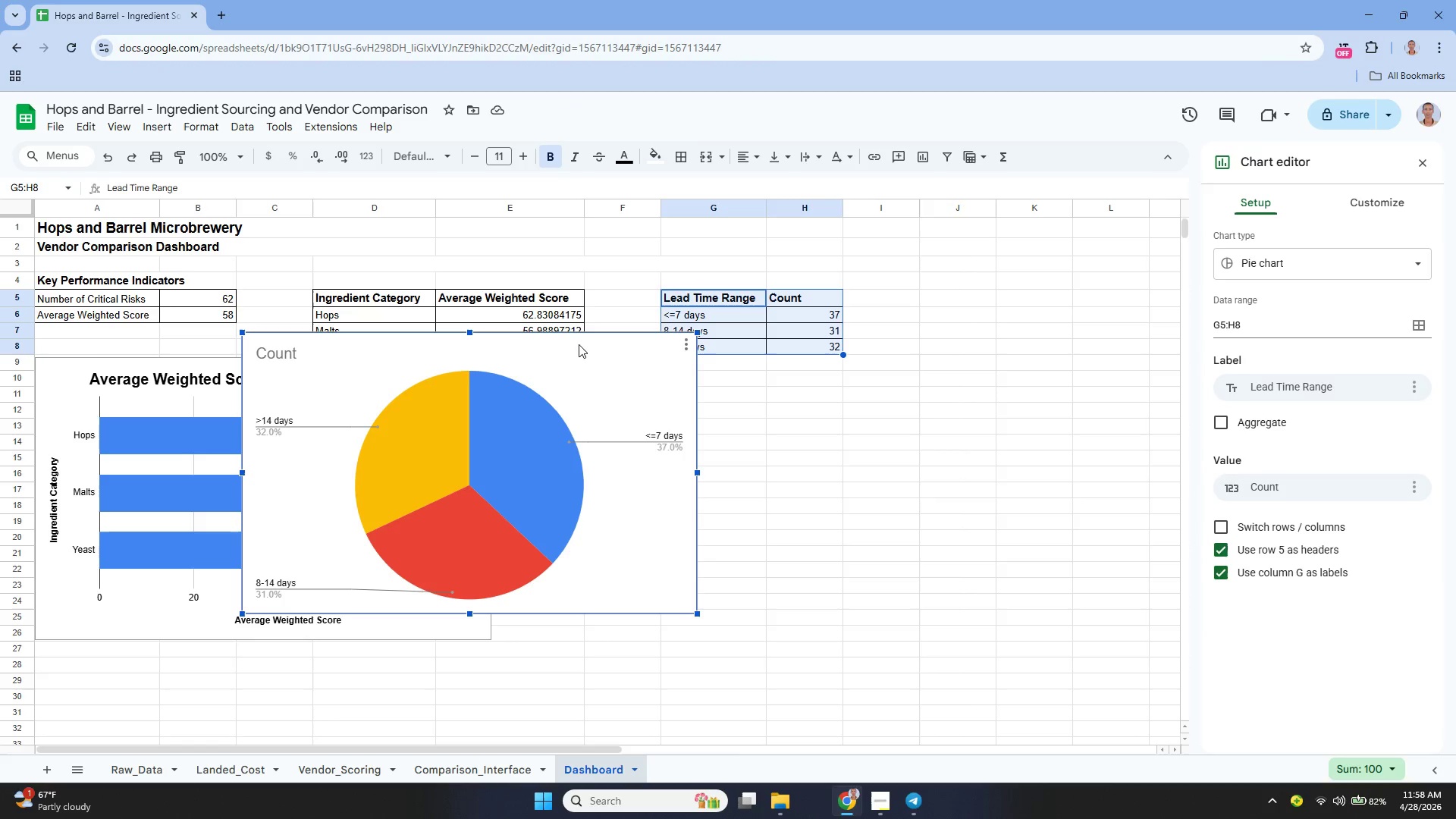 
left_click_drag(start_coordinate=[578, 348], to_coordinate=[856, 381])
 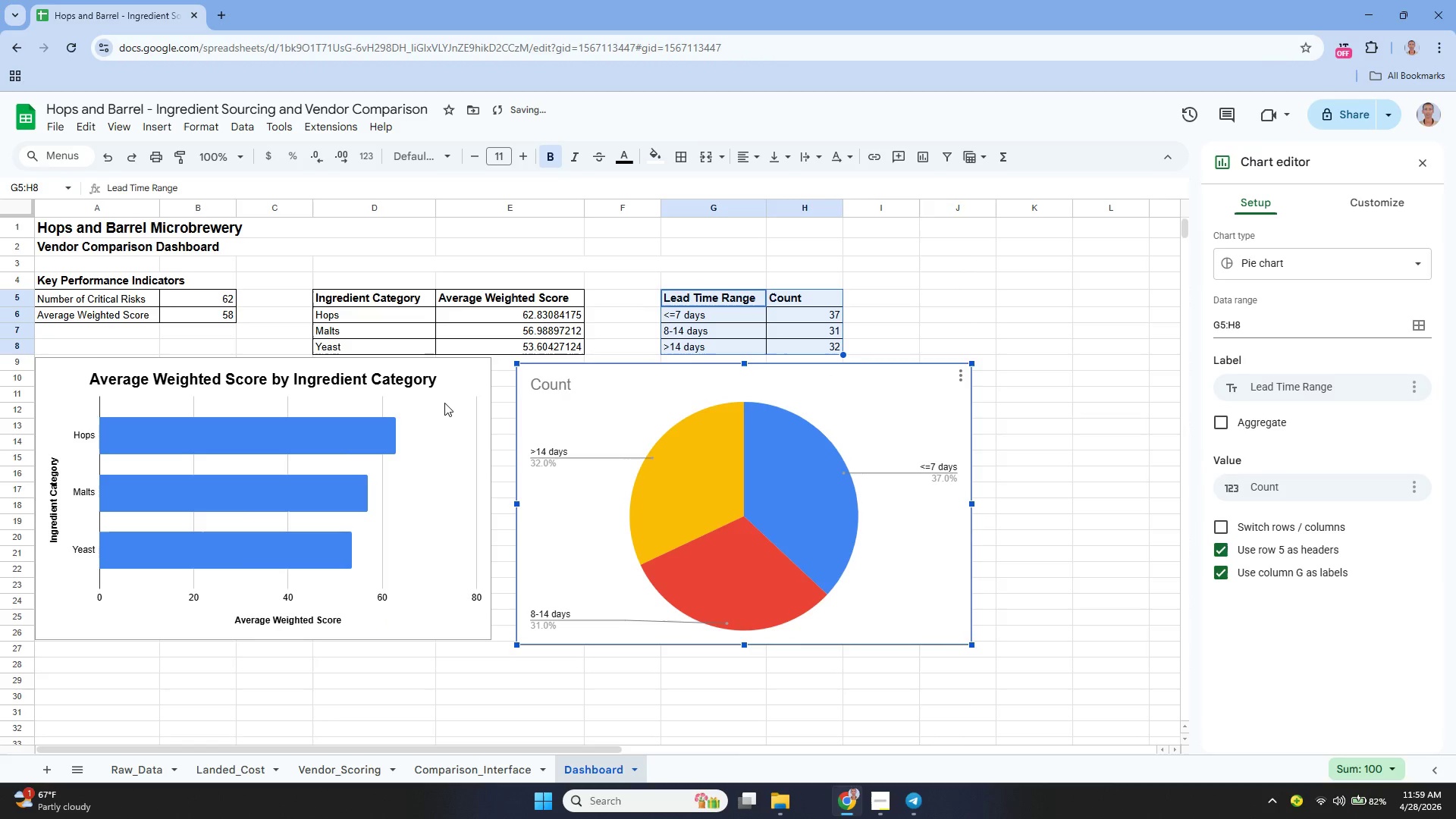 
left_click_drag(start_coordinate=[444, 403], to_coordinate=[438, 416])
 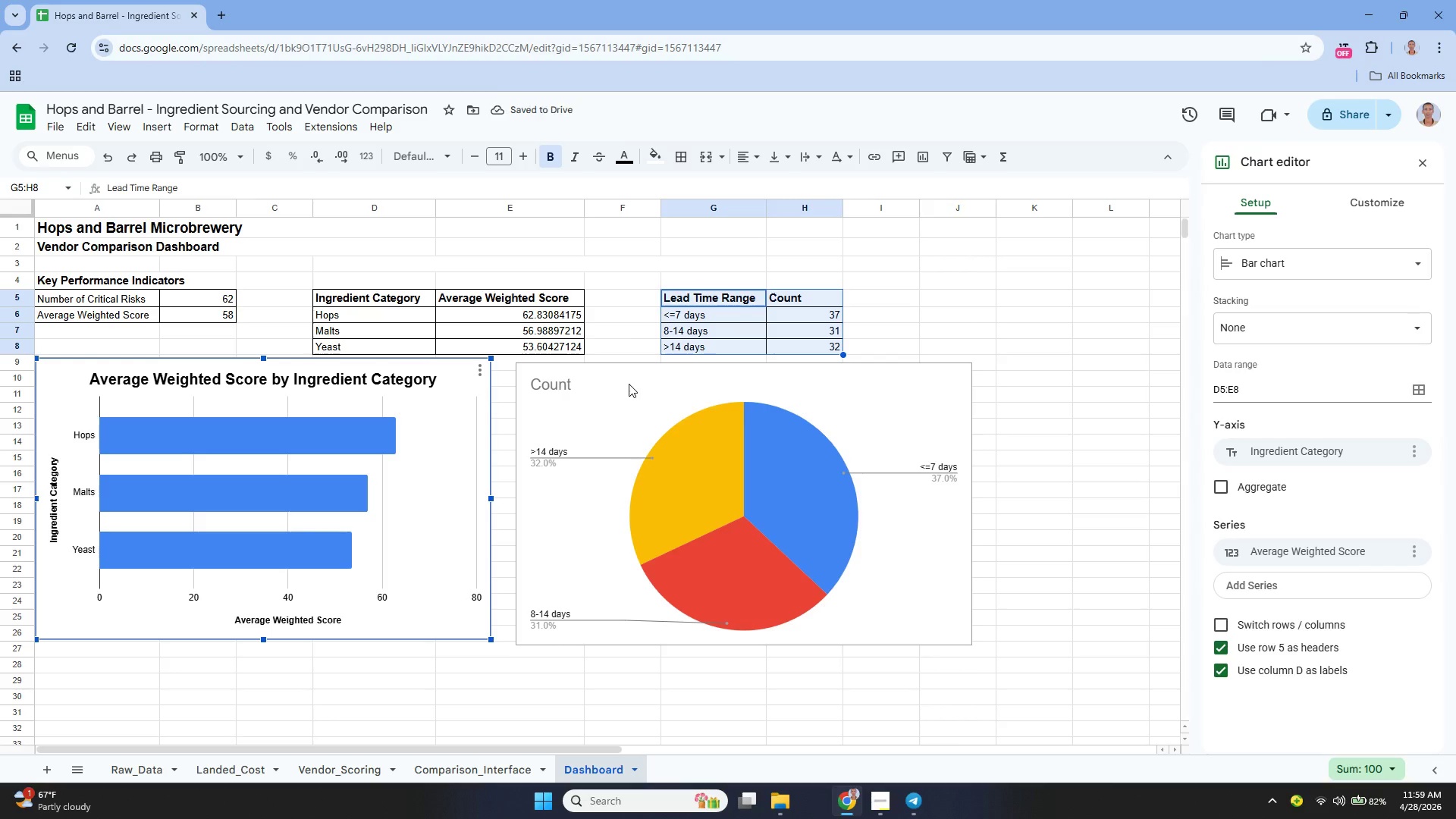 
left_click([629, 384])
 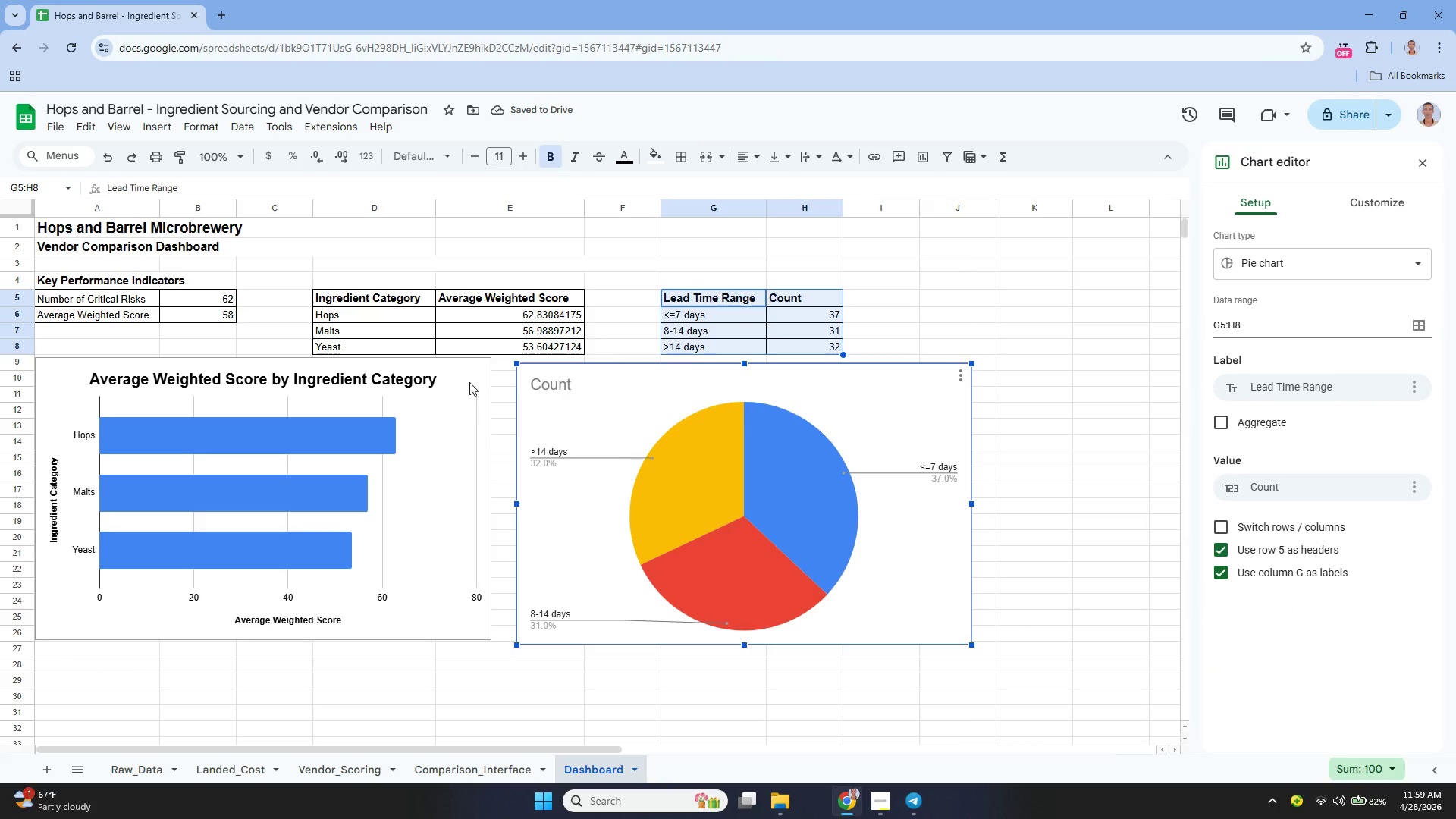 
left_click_drag(start_coordinate=[460, 394], to_coordinate=[457, 402])
 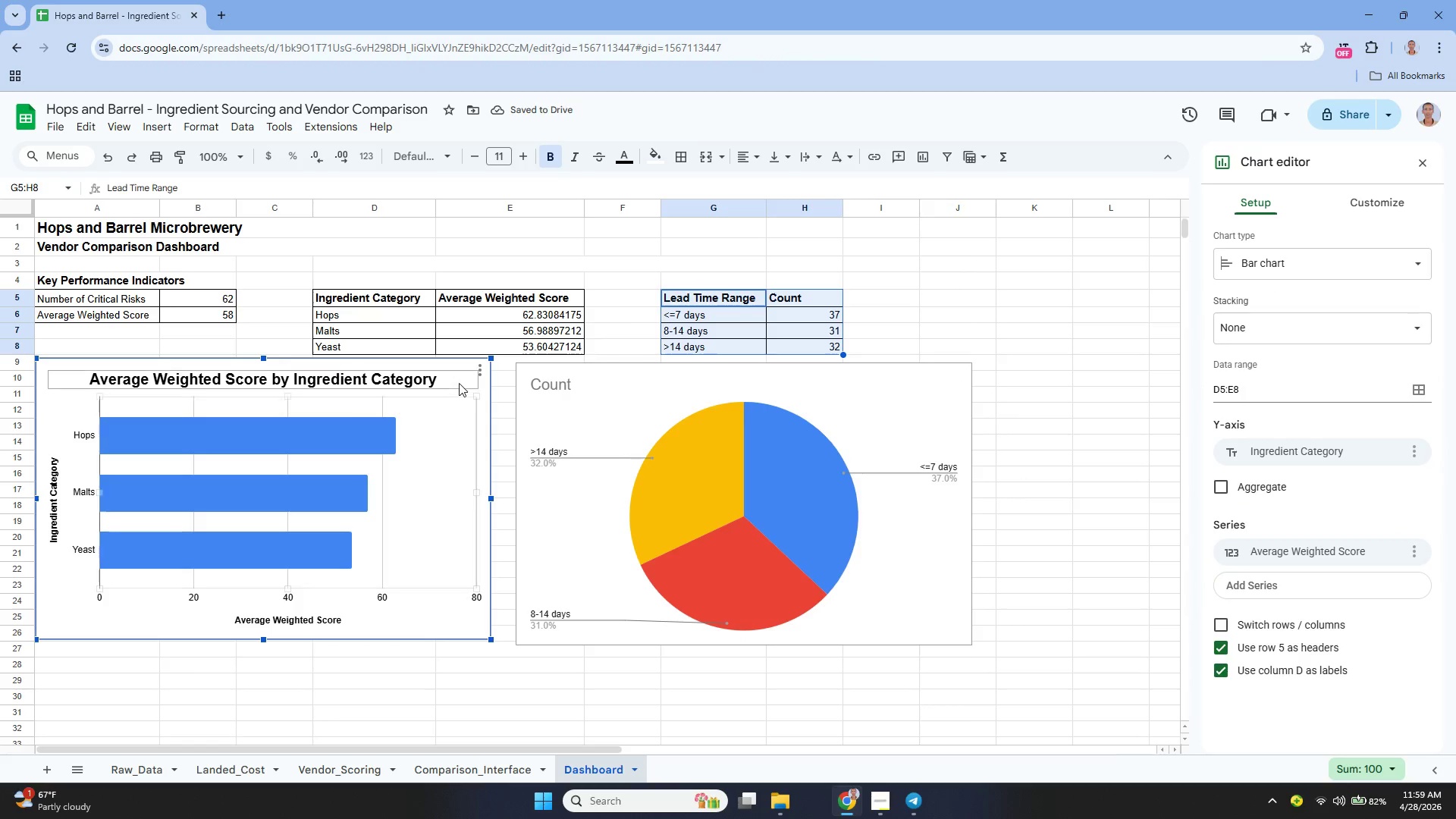 
left_click_drag(start_coordinate=[458, 378], to_coordinate=[452, 388])
 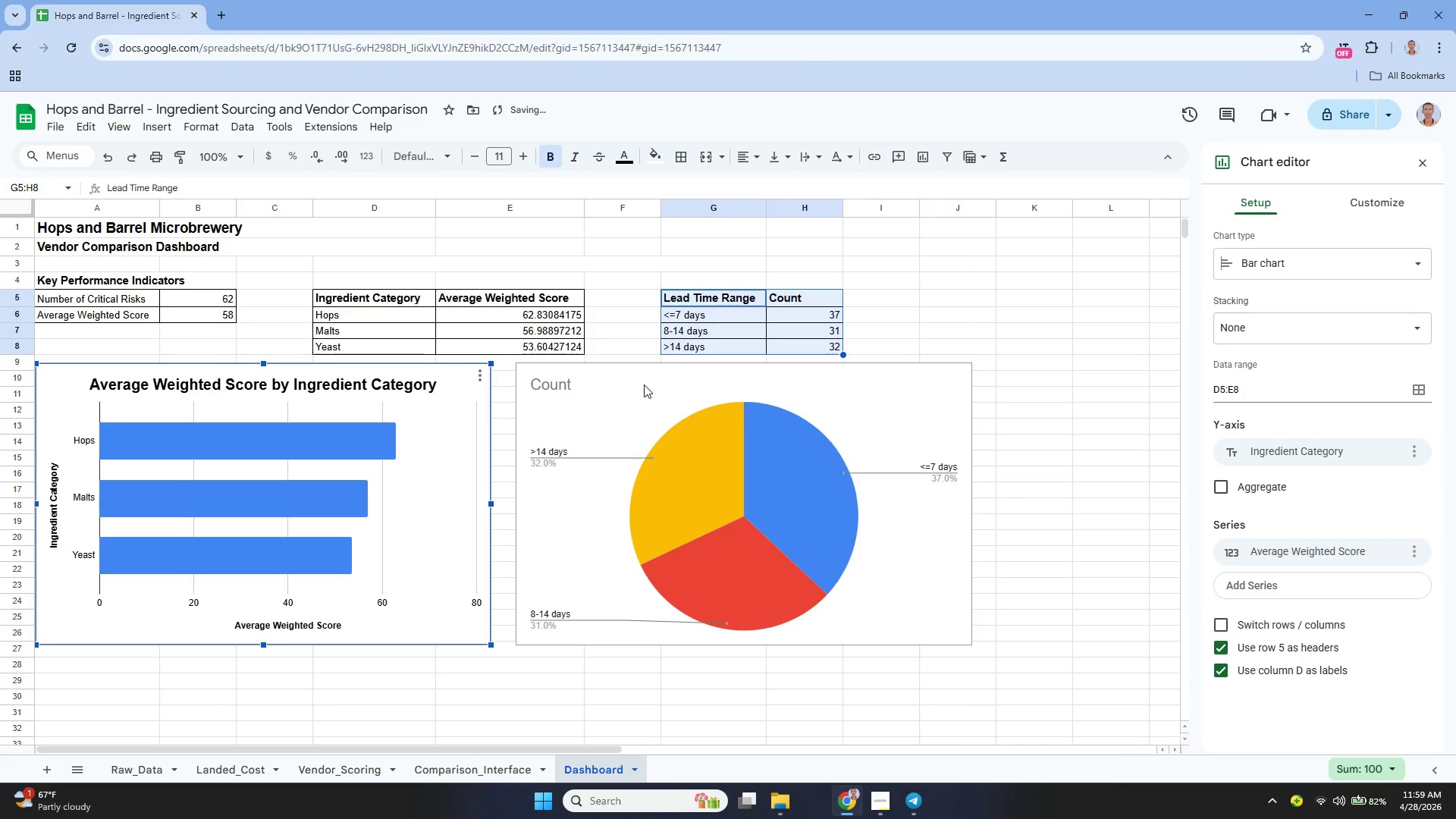 
left_click_drag(start_coordinate=[645, 384], to_coordinate=[651, 393])
 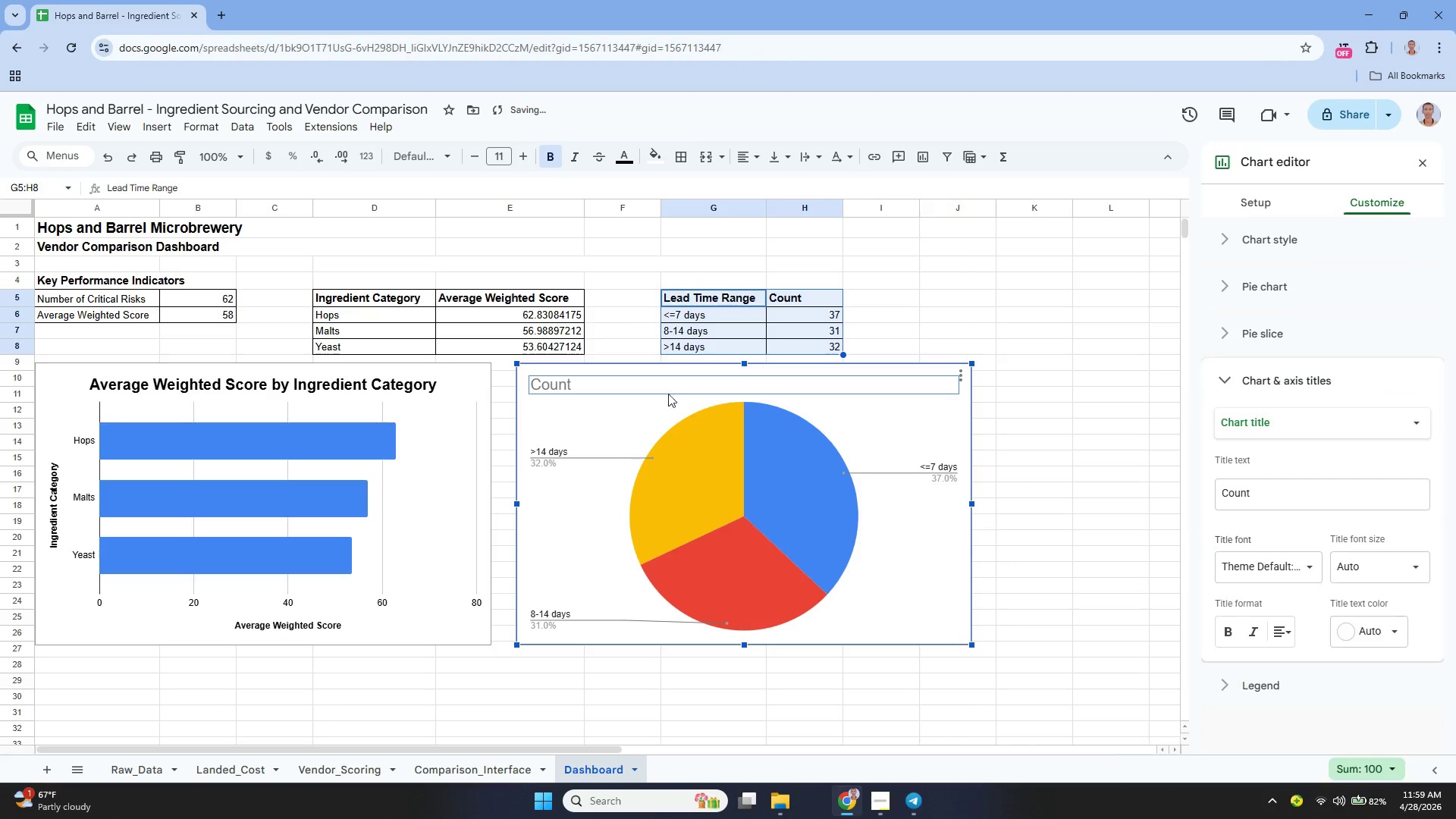 
left_click([638, 406])
 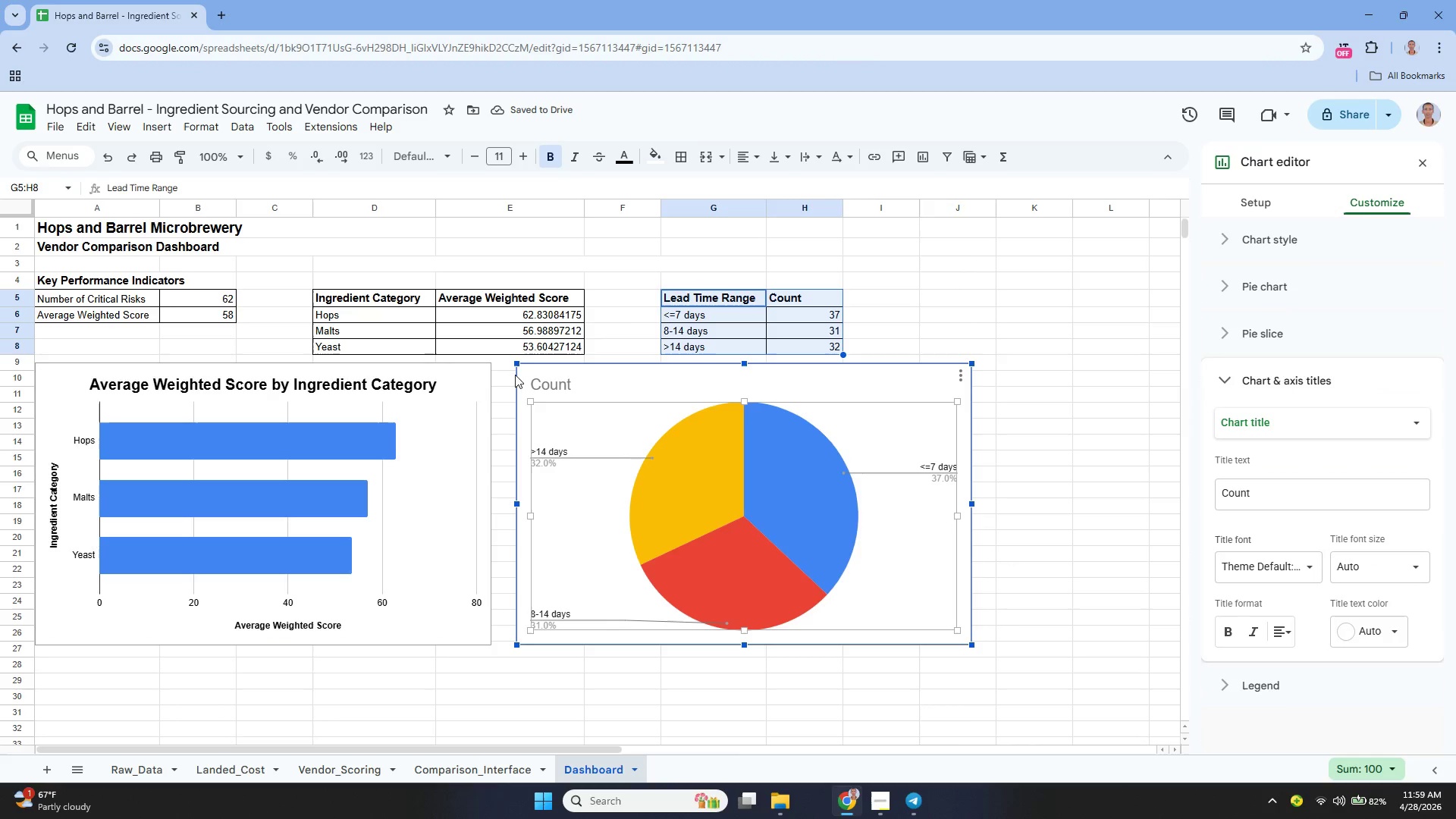 
left_click_drag(start_coordinate=[529, 369], to_coordinate=[530, 374])
 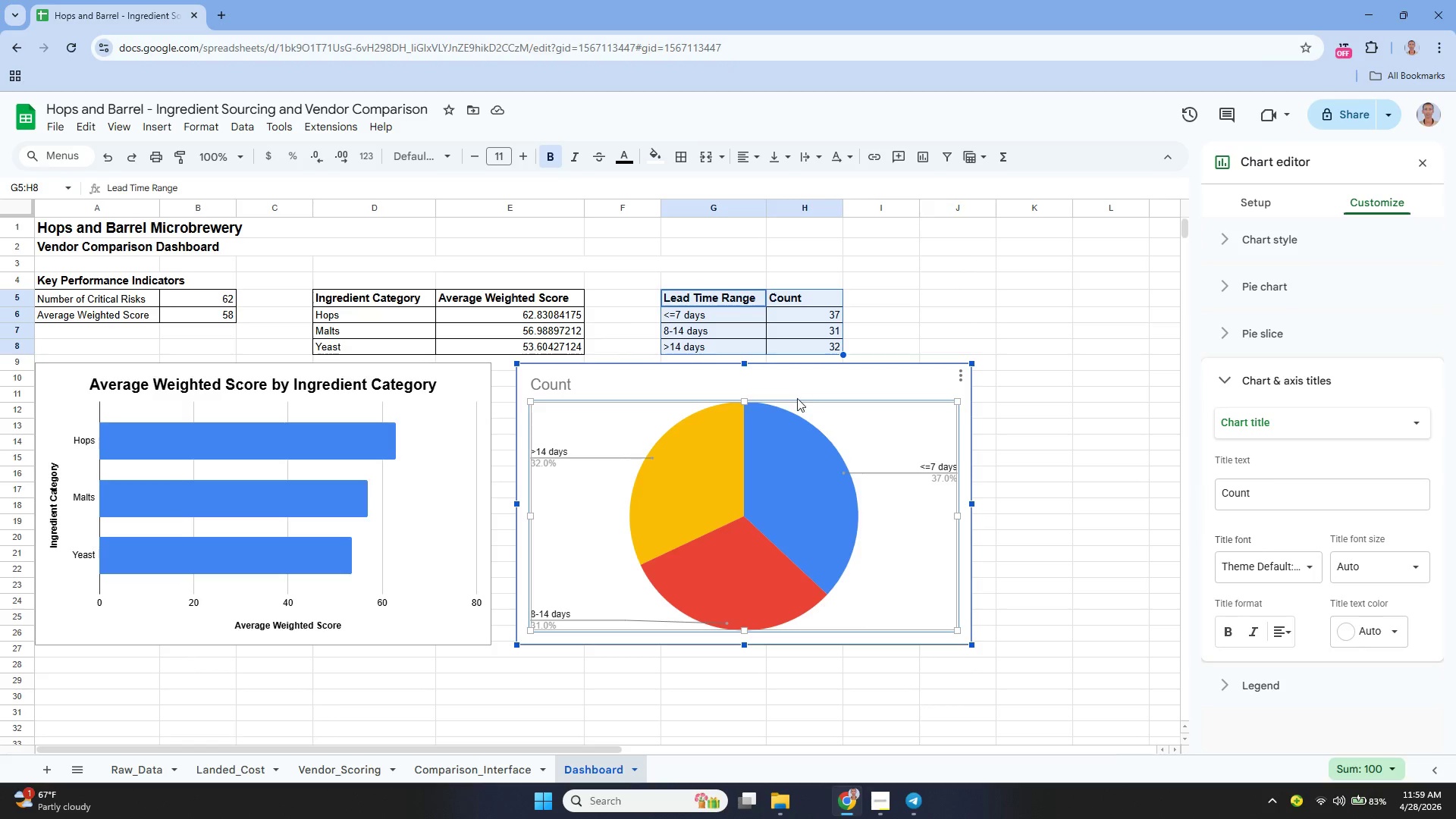 
wait(5.83)
 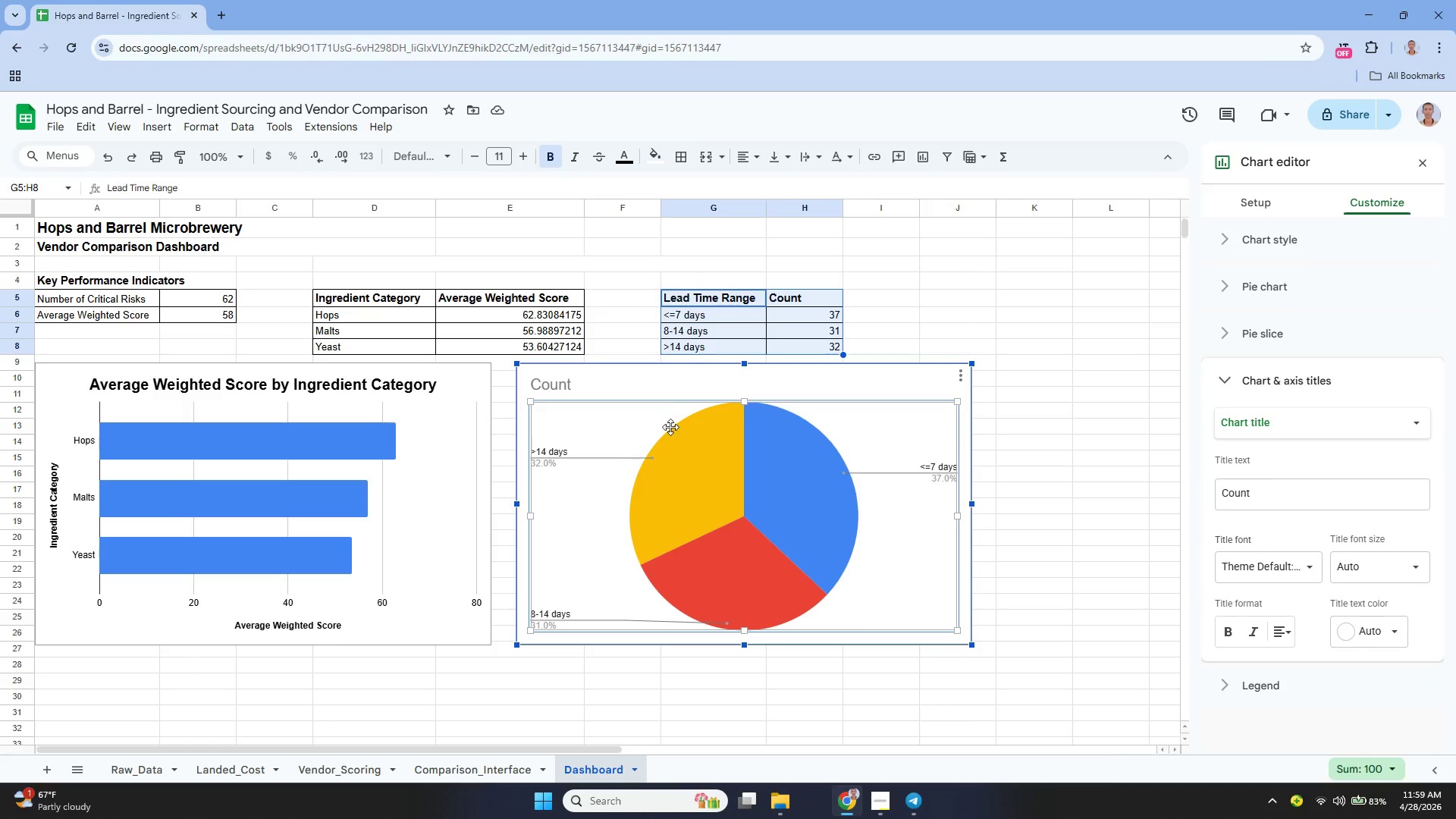 
double_click([566, 382])
 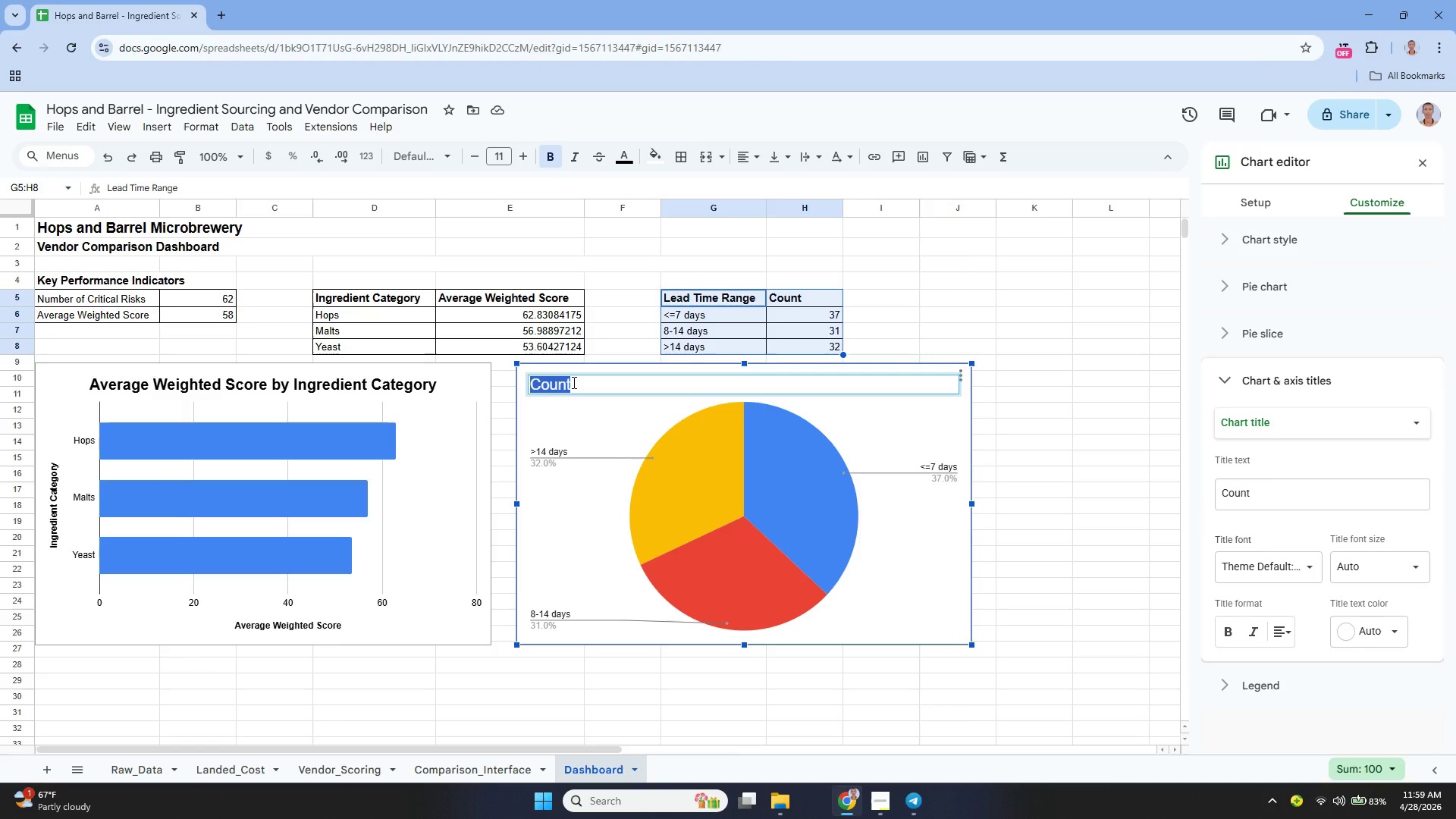 
type(Lead Time Distribution)
 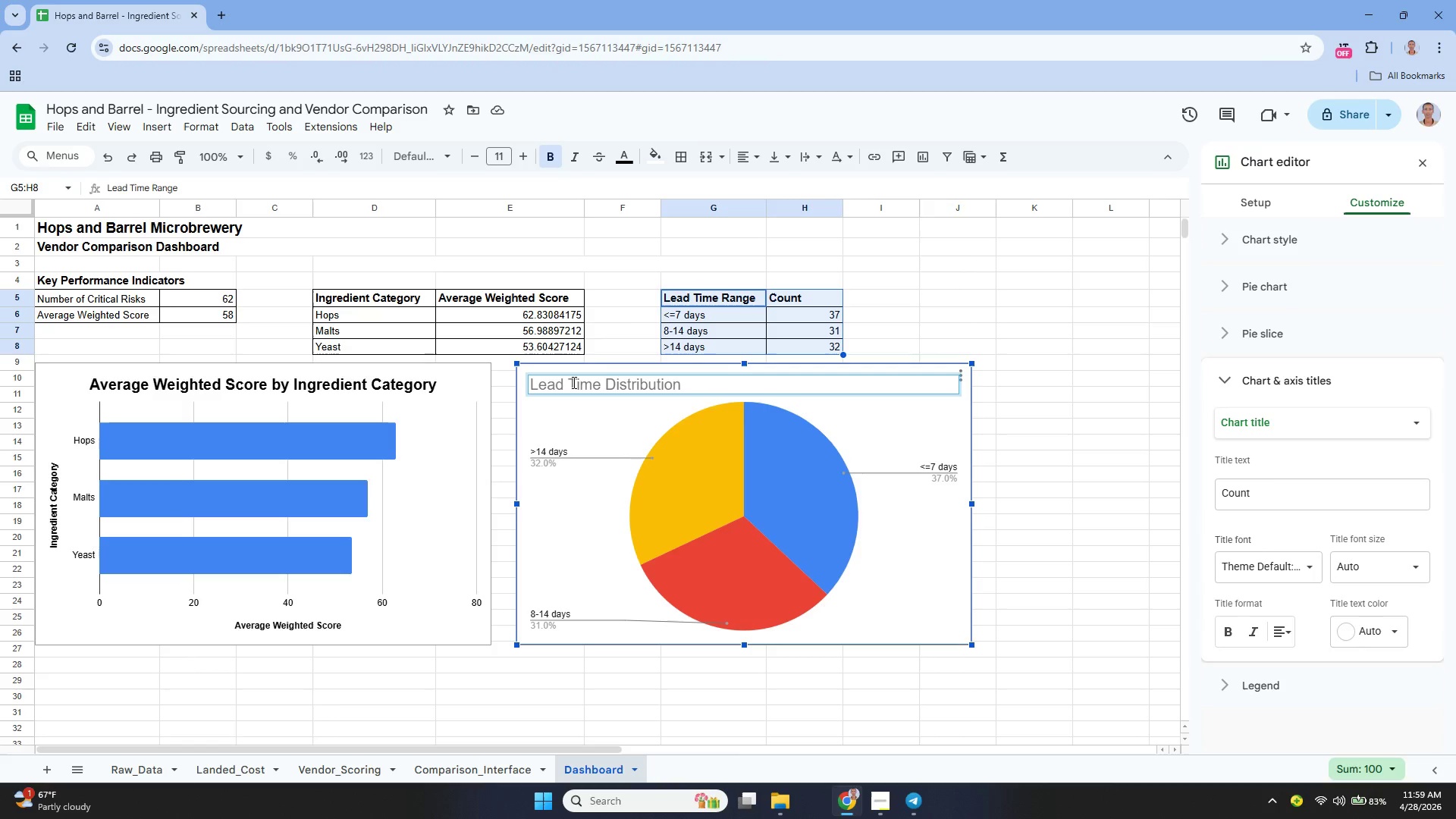 
wait(7.58)
 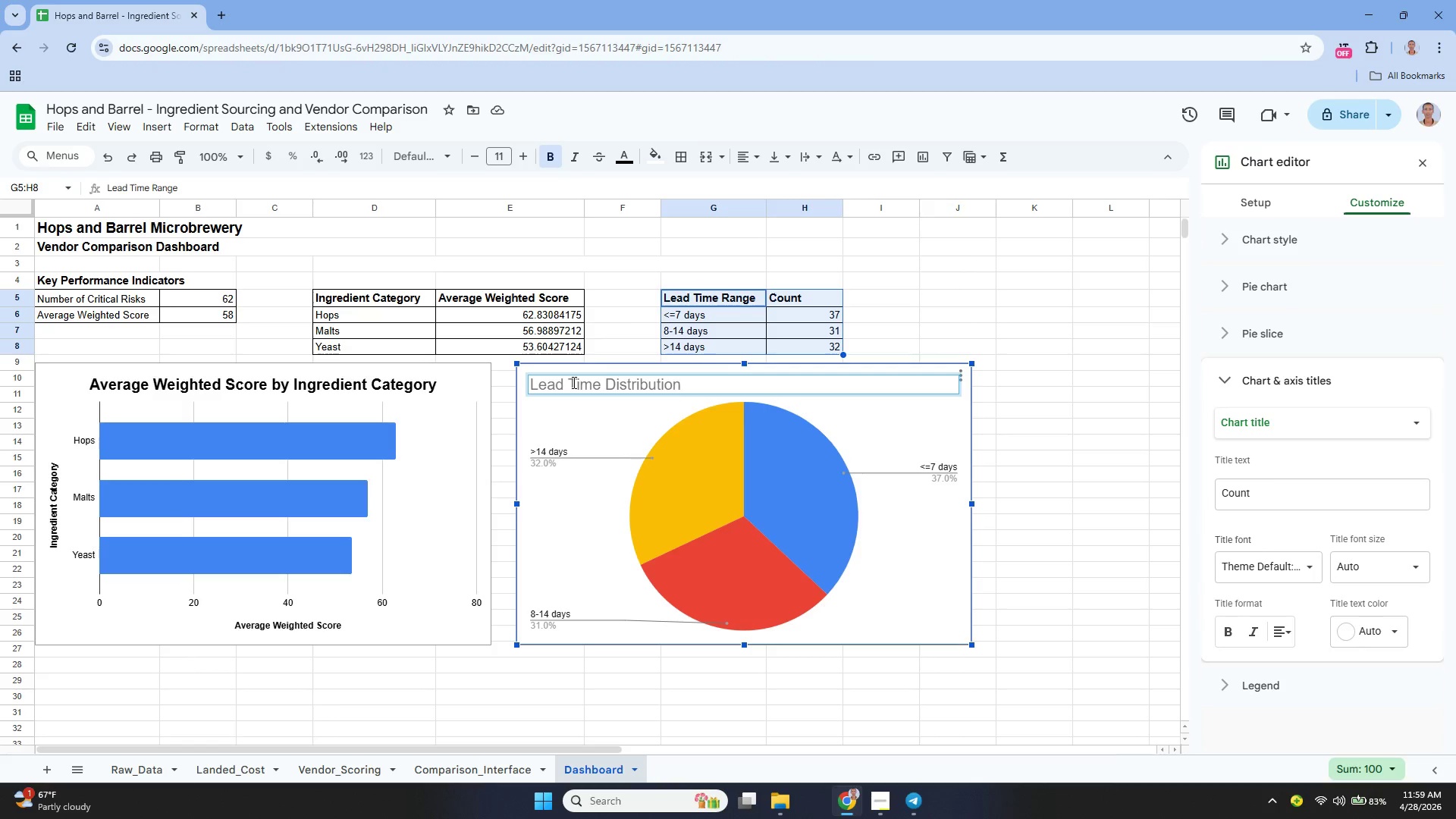 
double_click([573, 382])
 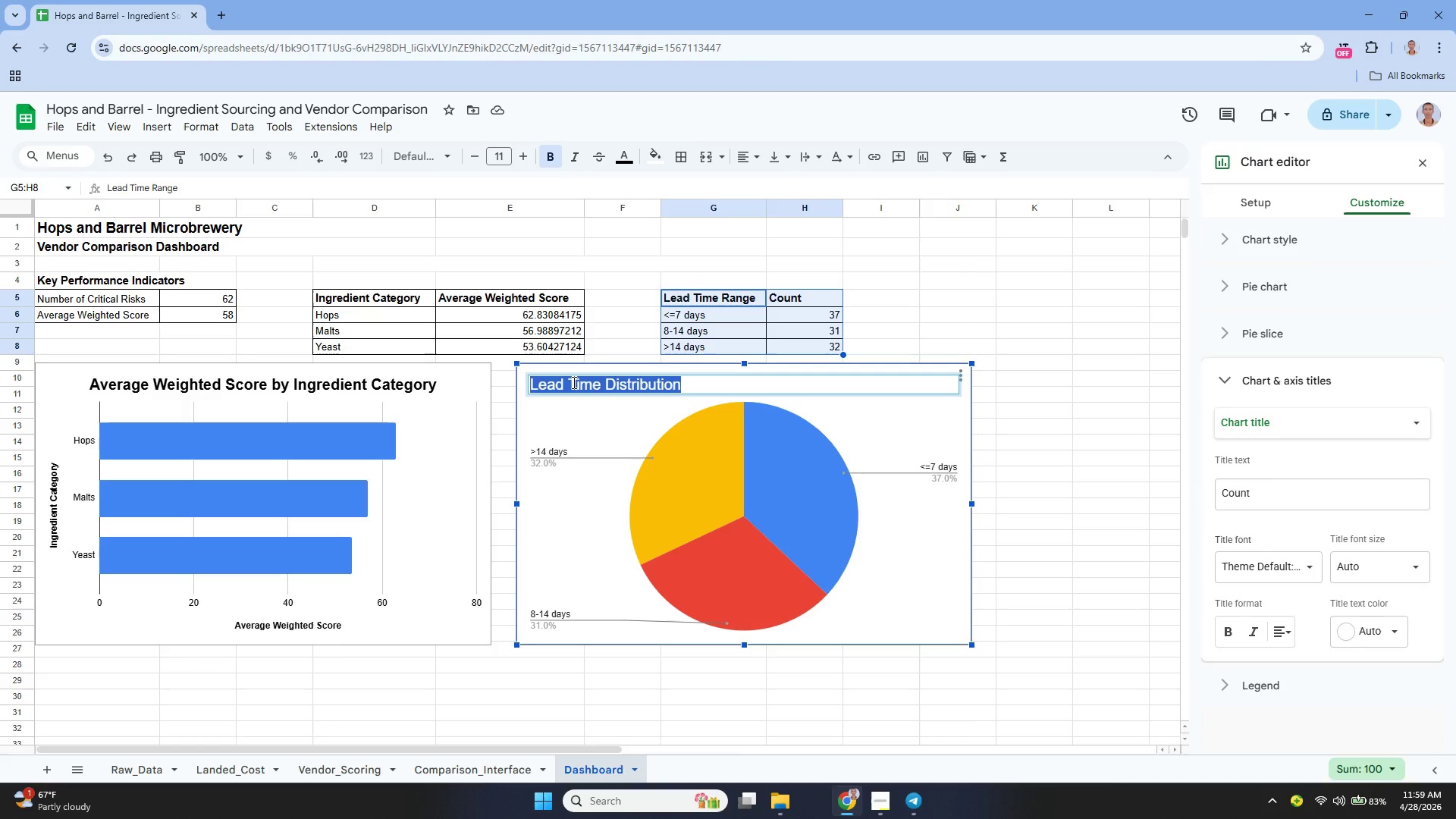 
triple_click([573, 382])
 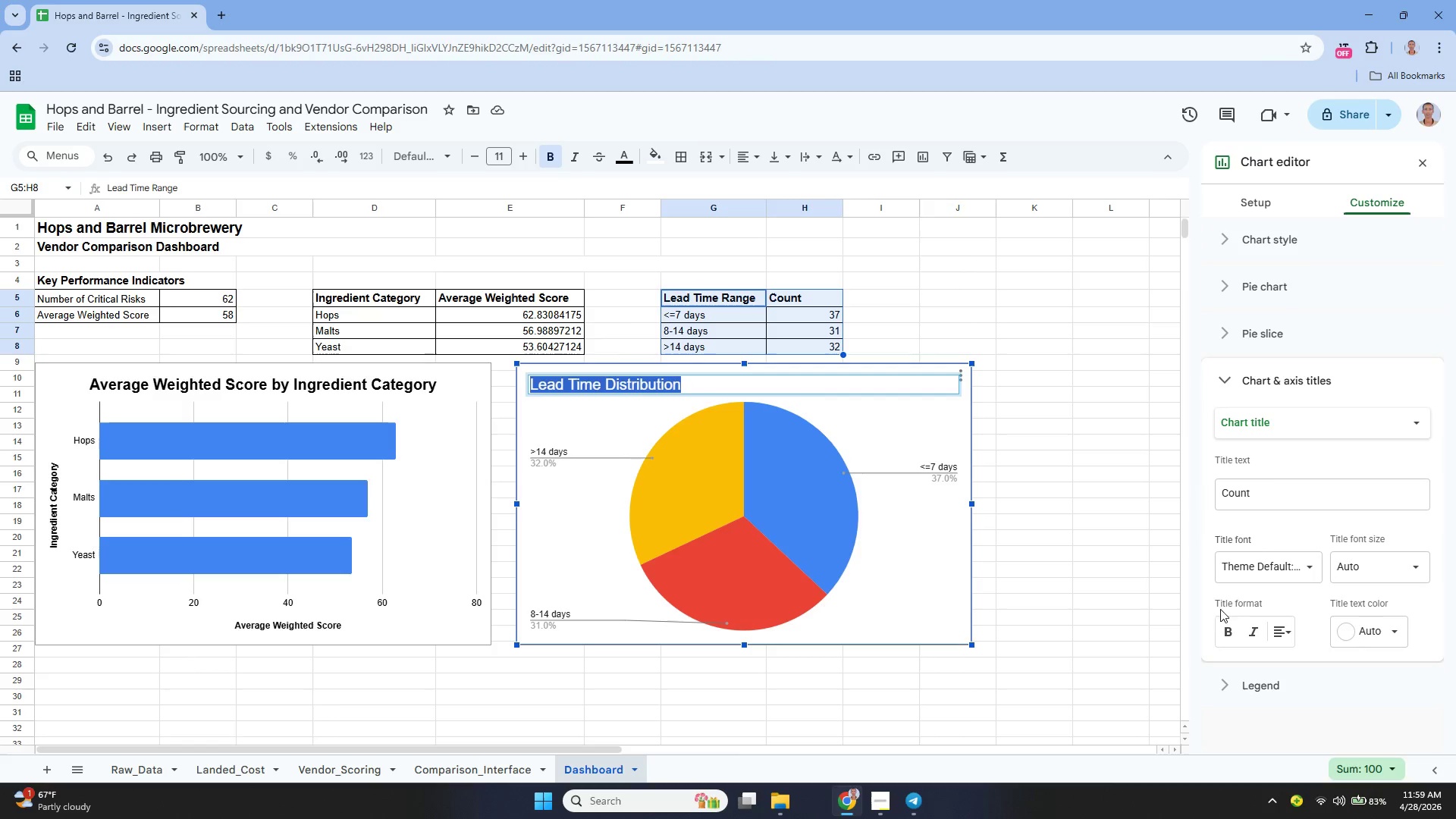 
left_click([1227, 627])
 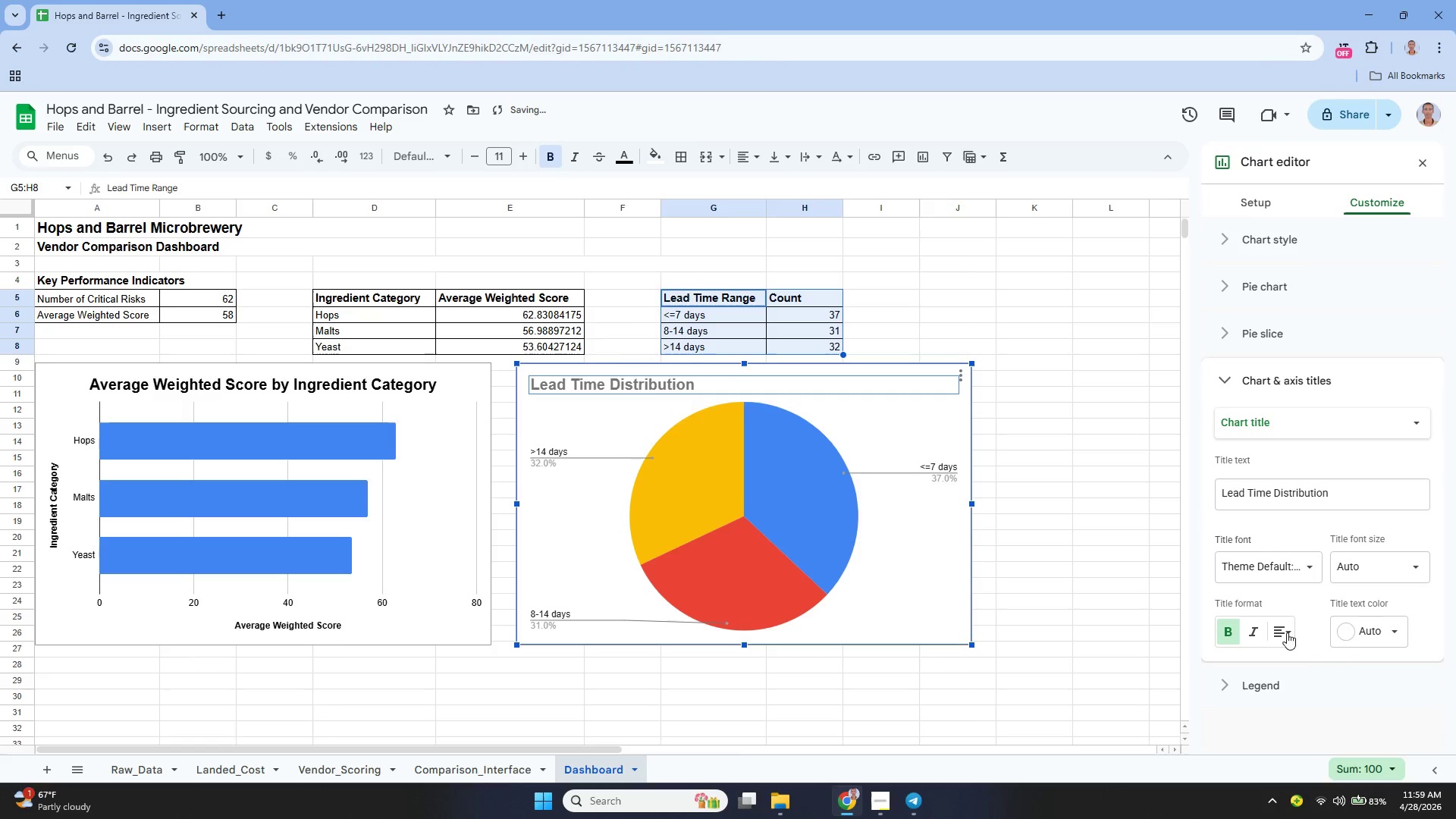 
left_click([1287, 632])
 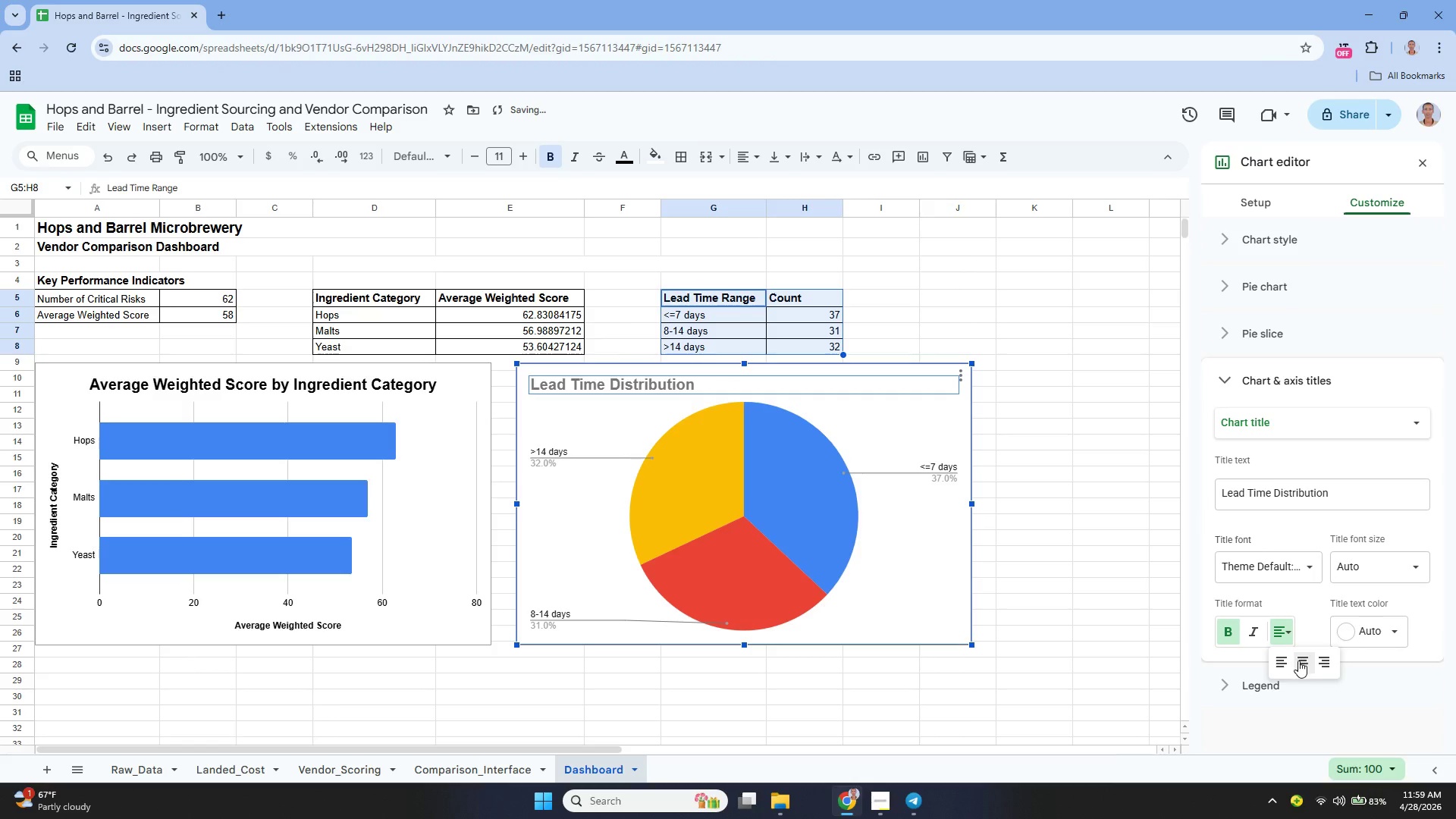 
left_click([1298, 661])
 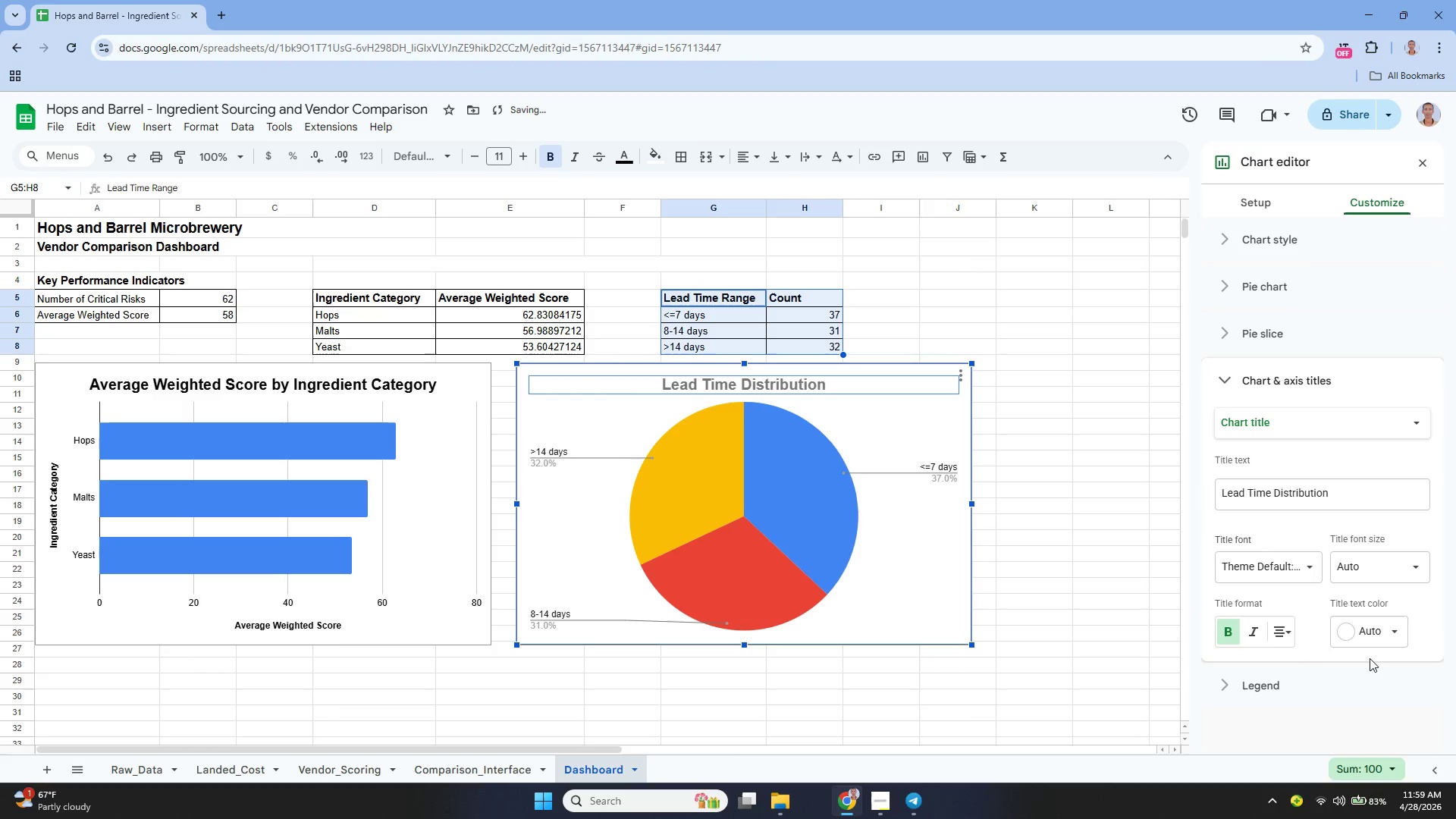 
left_click([1371, 632])
 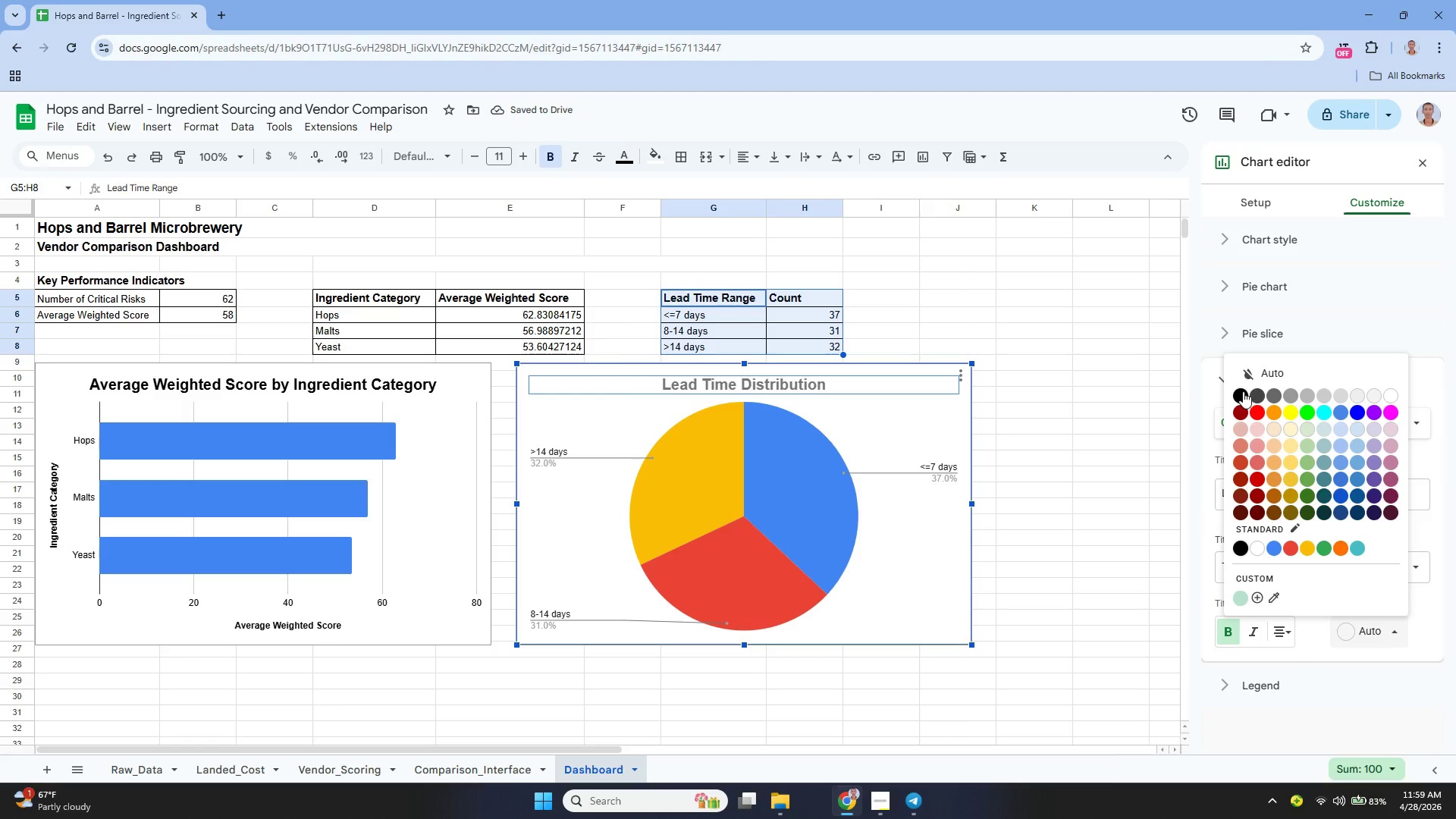 
left_click([1242, 392])
 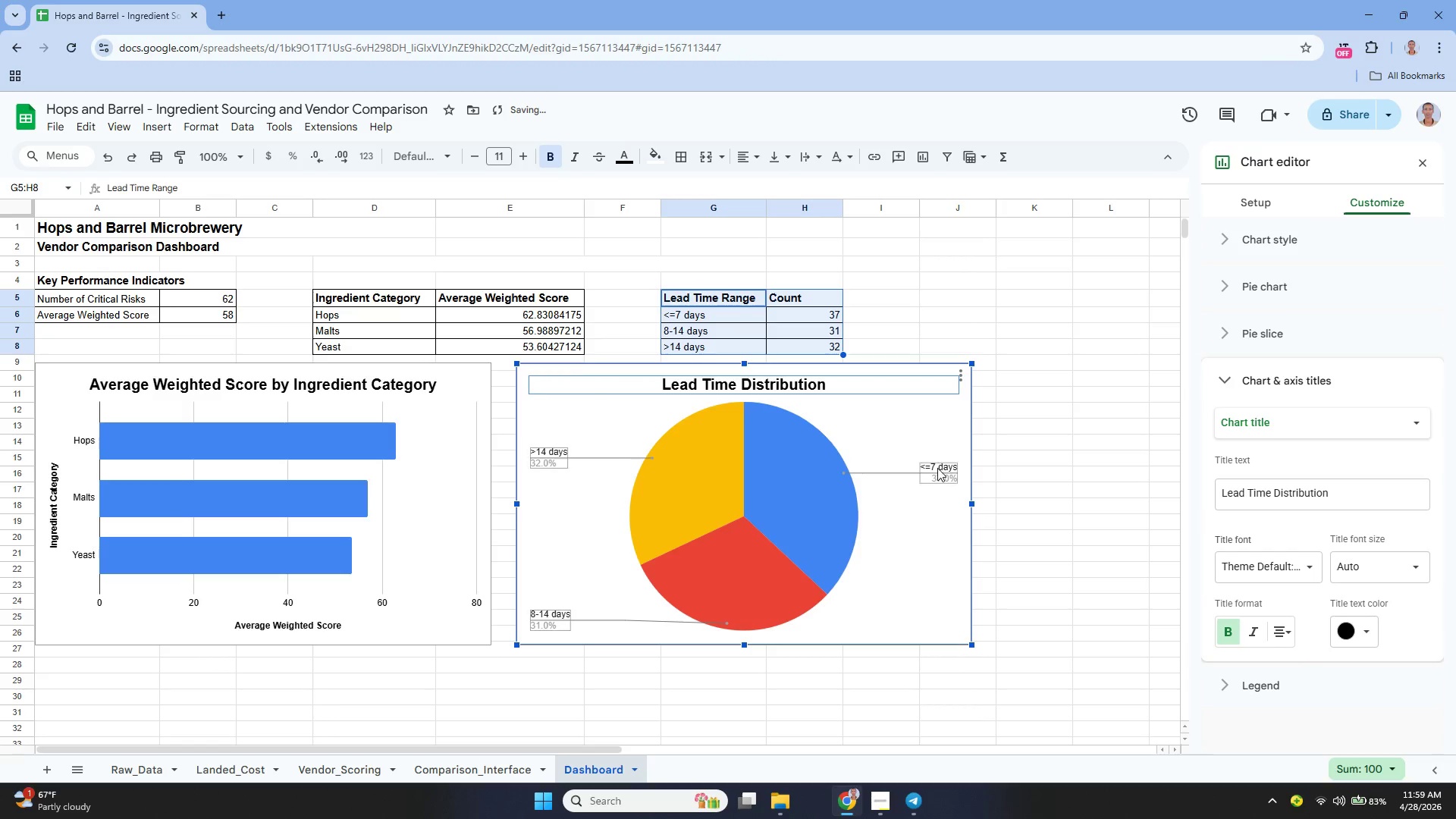 
left_click([937, 472])
 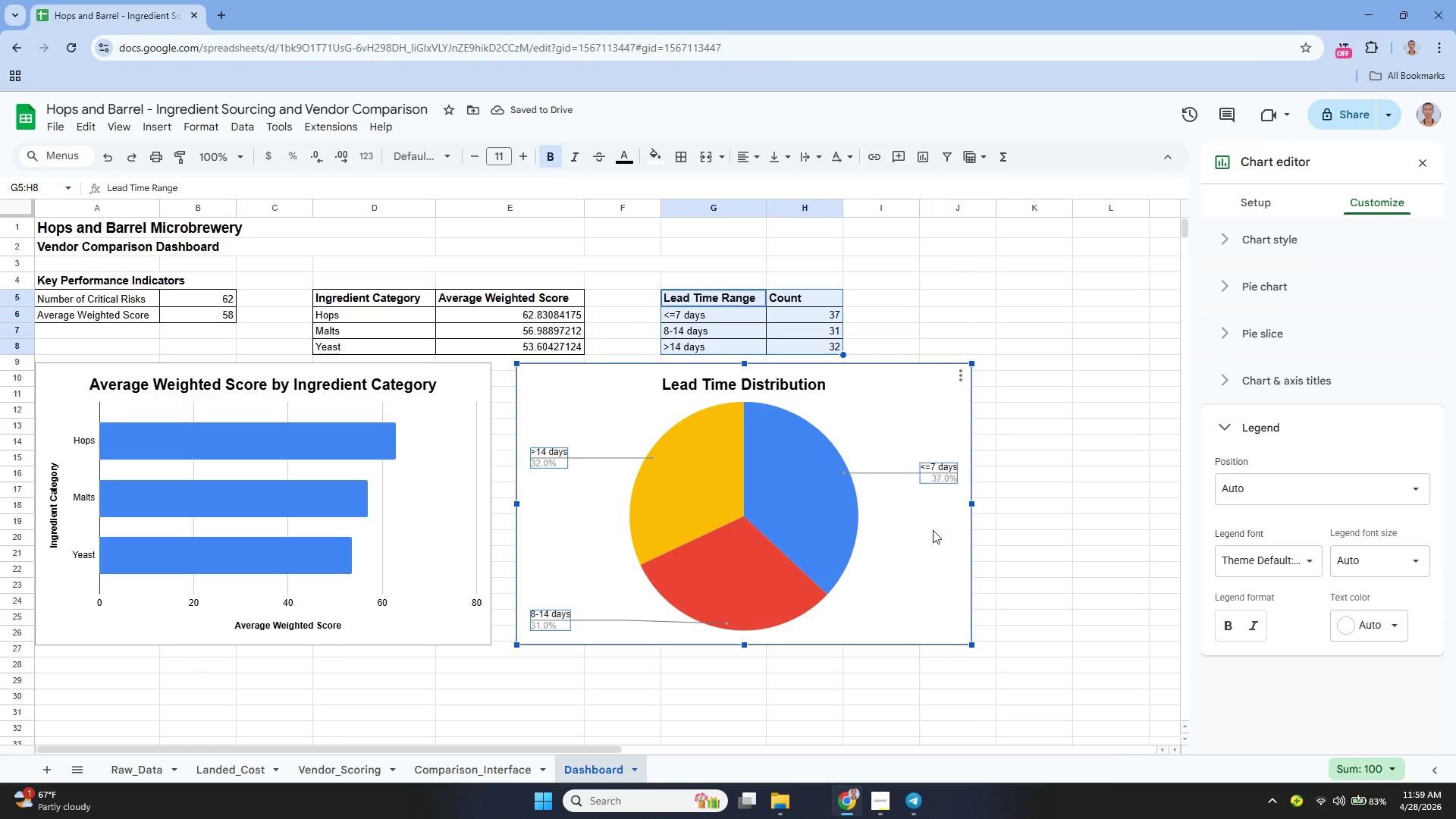 
left_click([910, 515])
 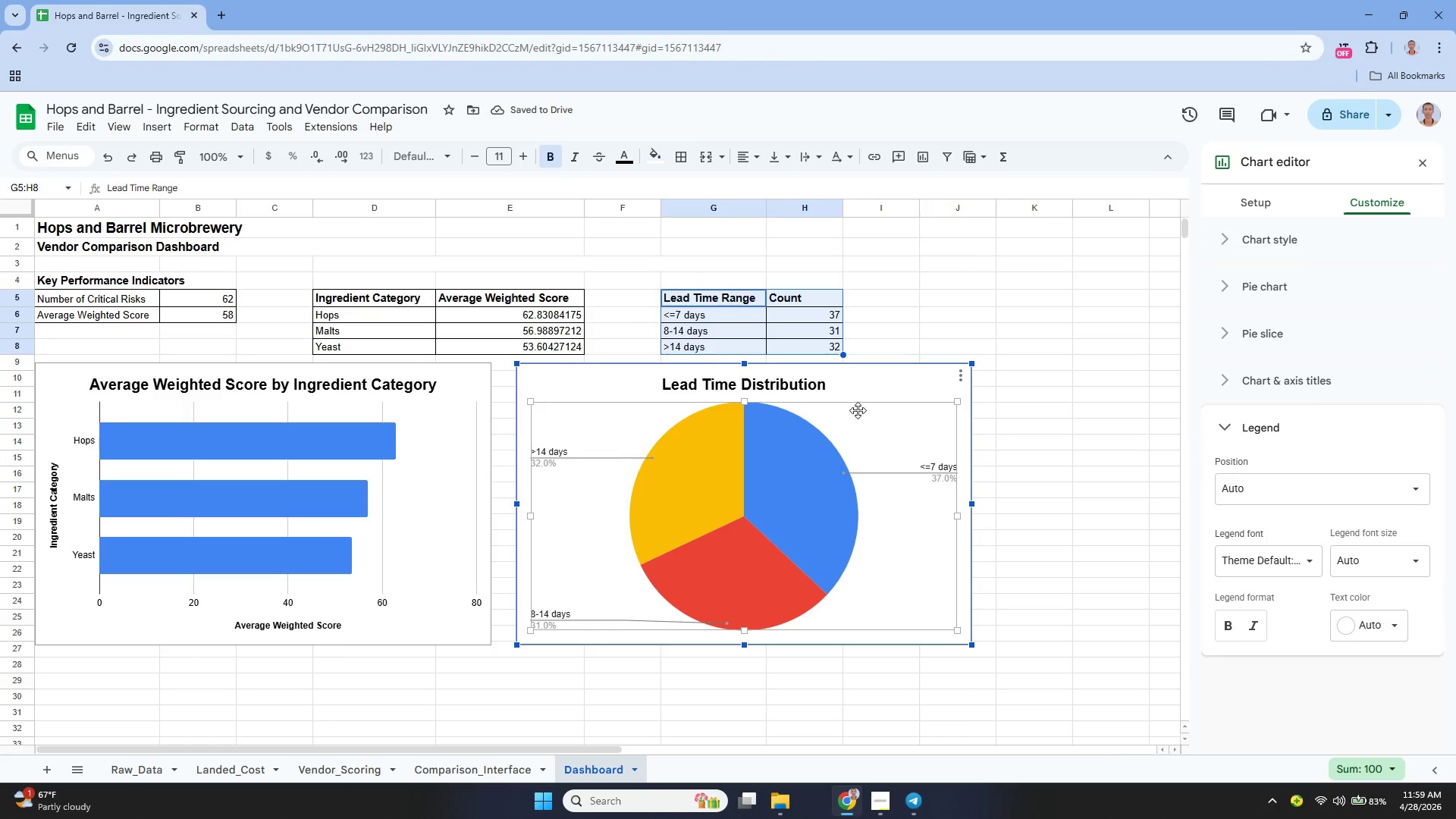 
left_click([877, 450])
 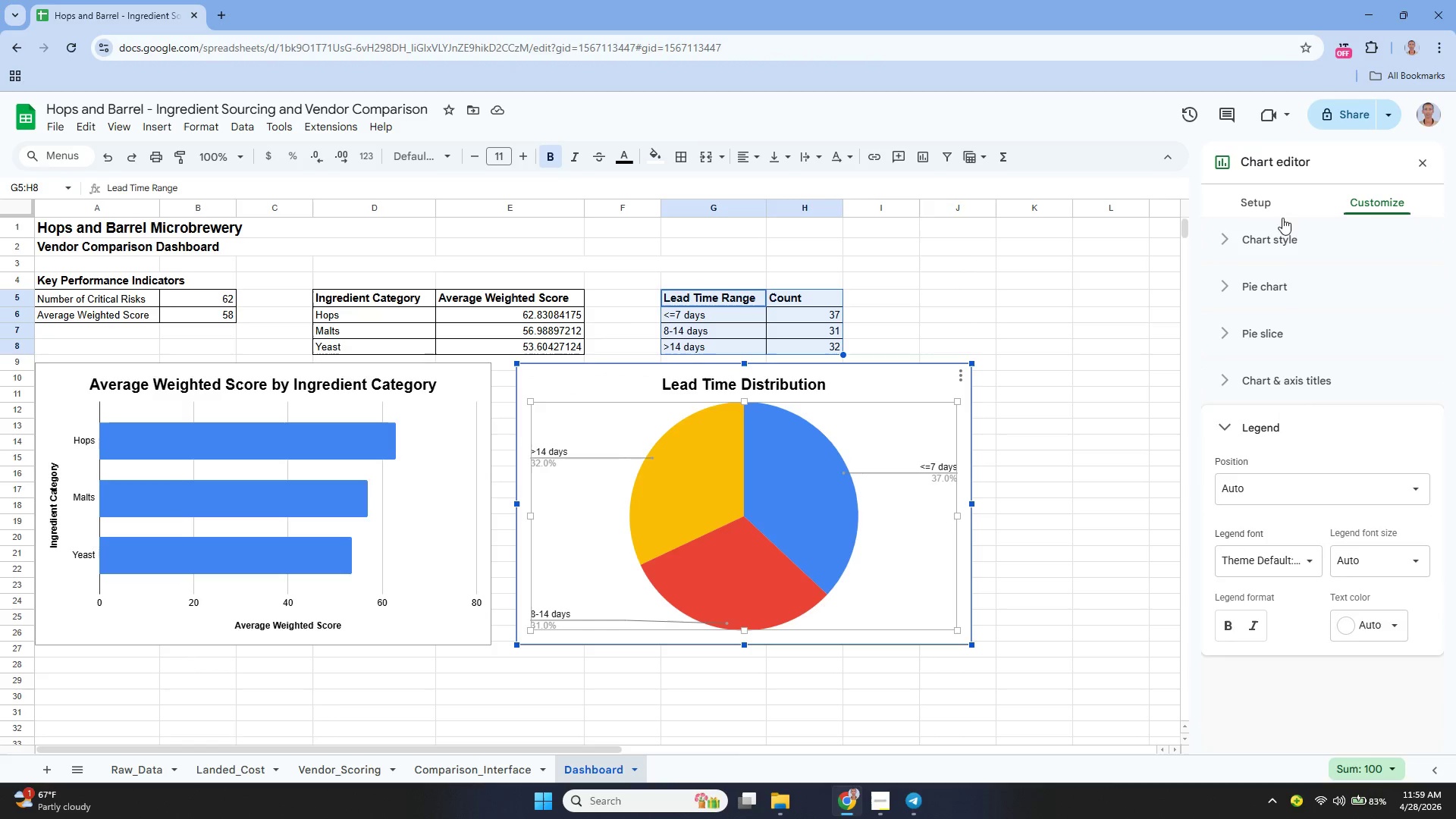 
left_click([1255, 197])
 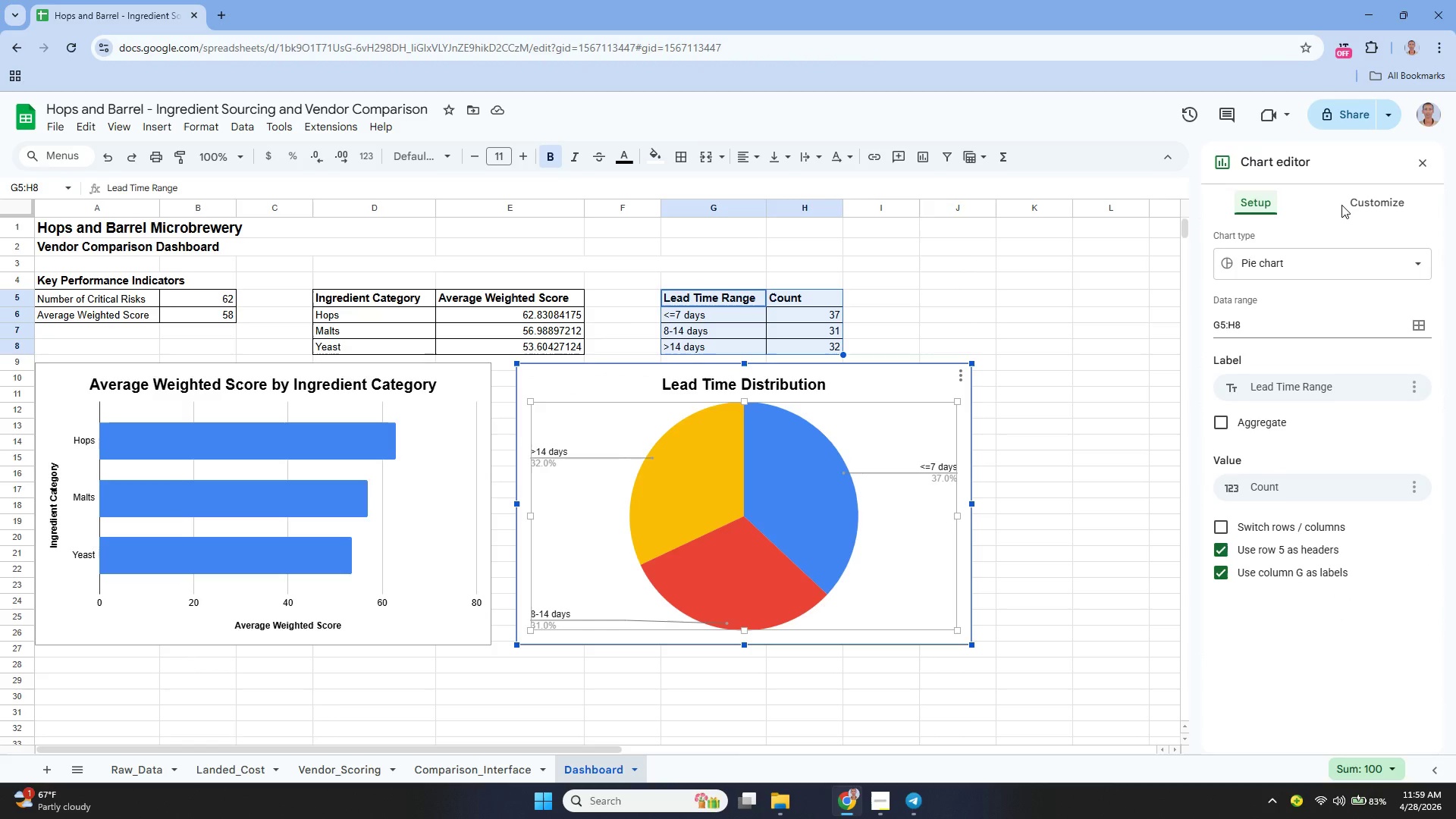 
left_click([1341, 205])
 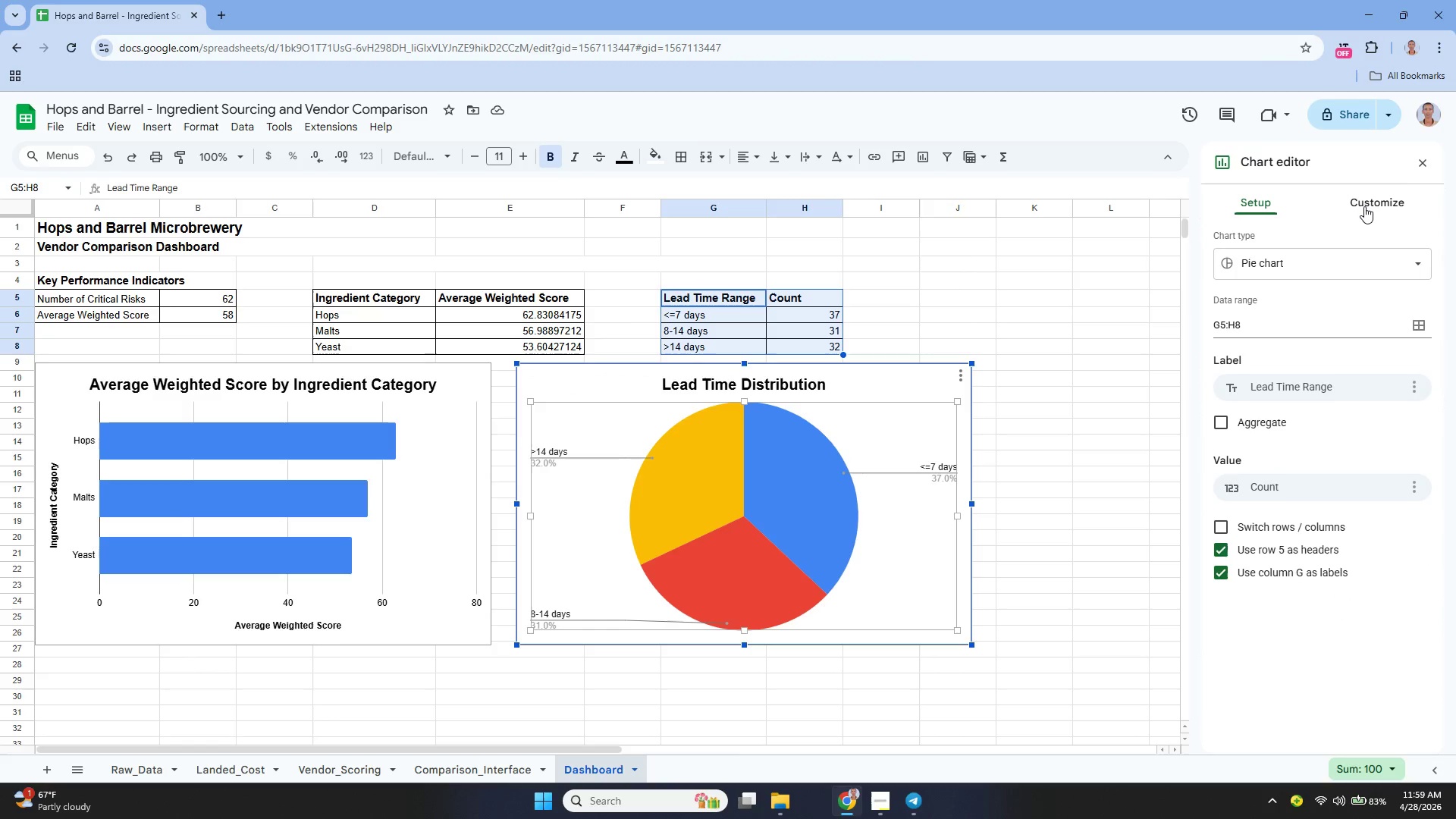 
left_click([1364, 206])
 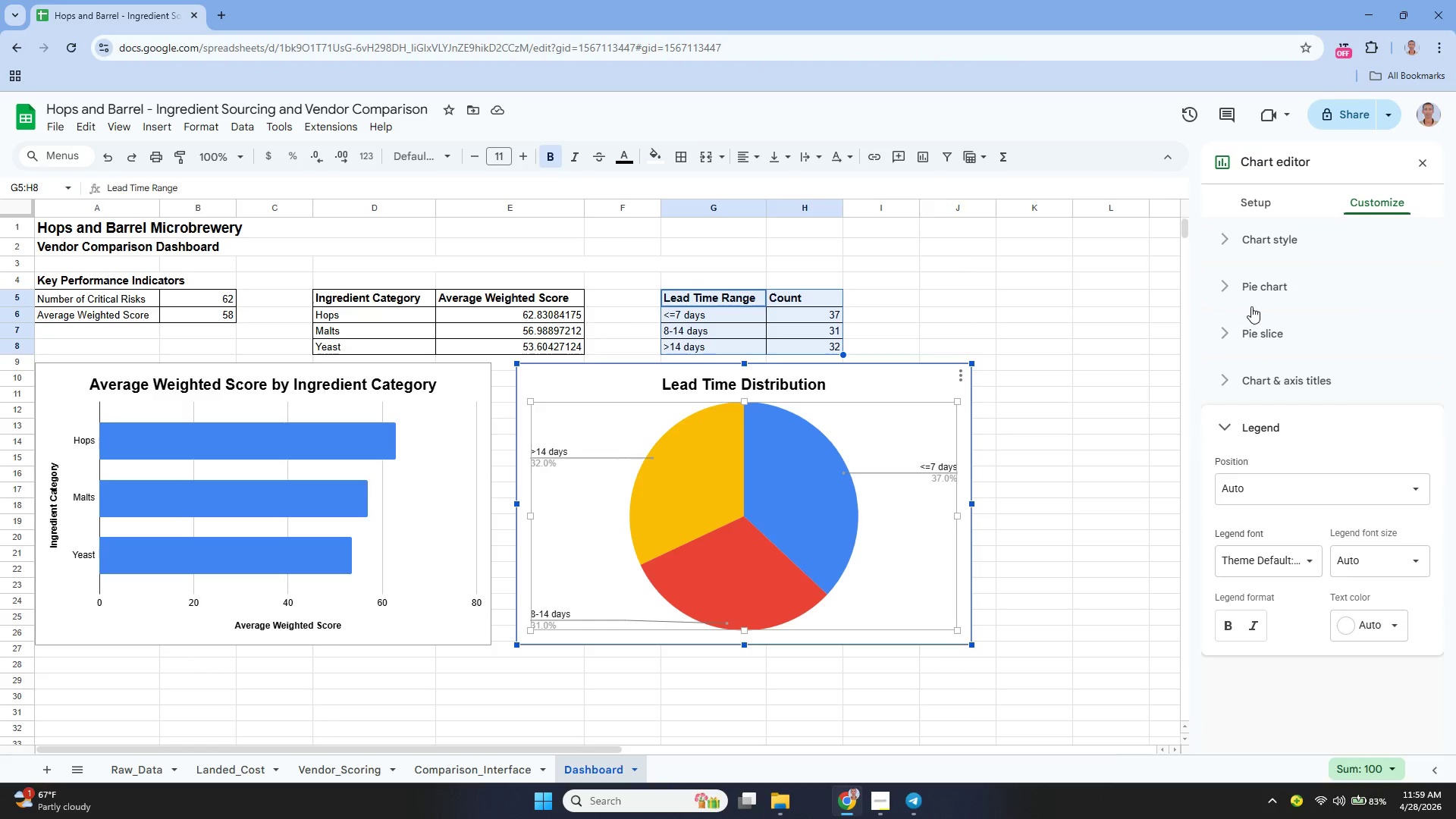 
left_click([1248, 289])
 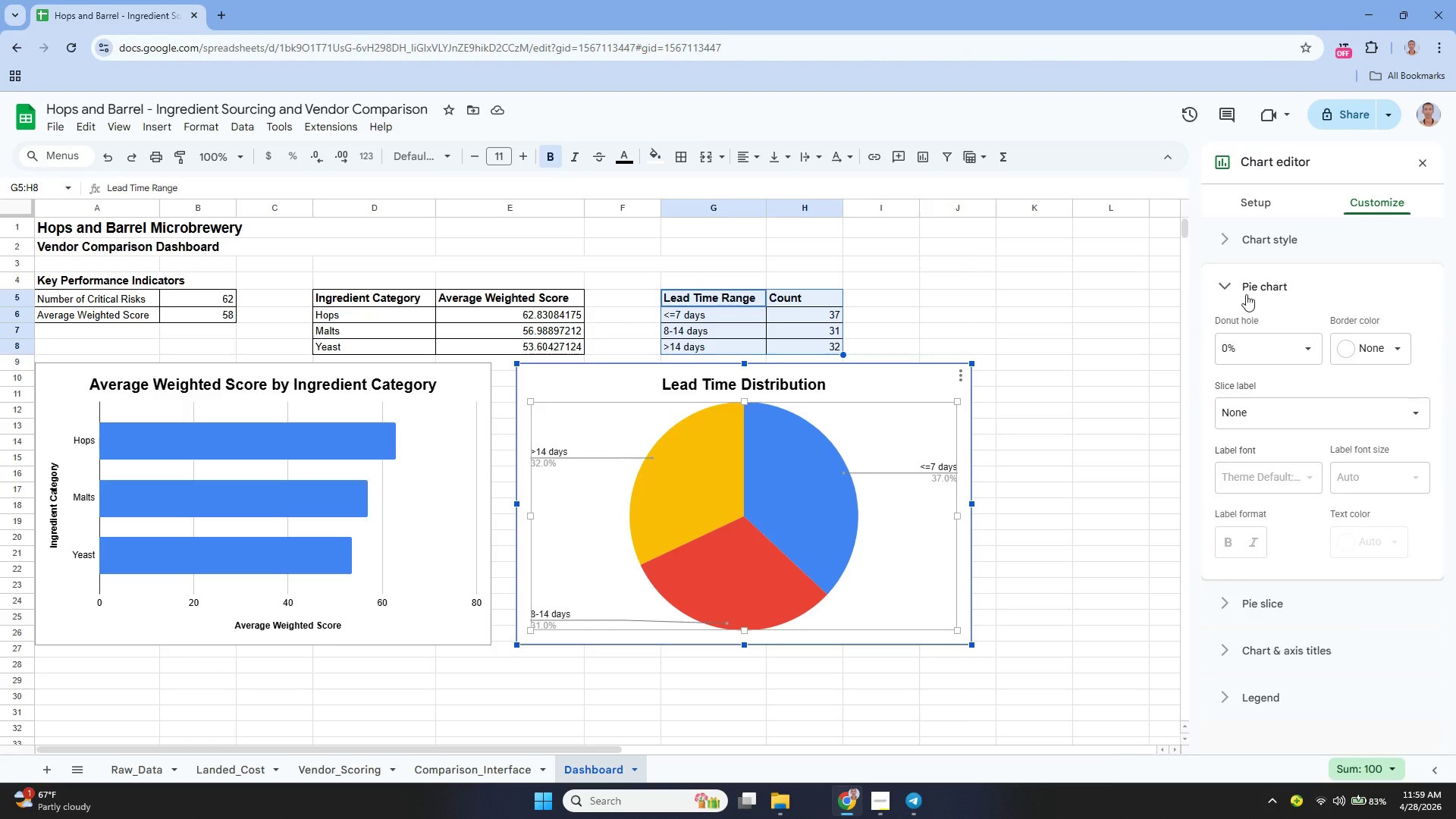 
left_click([1243, 288])
 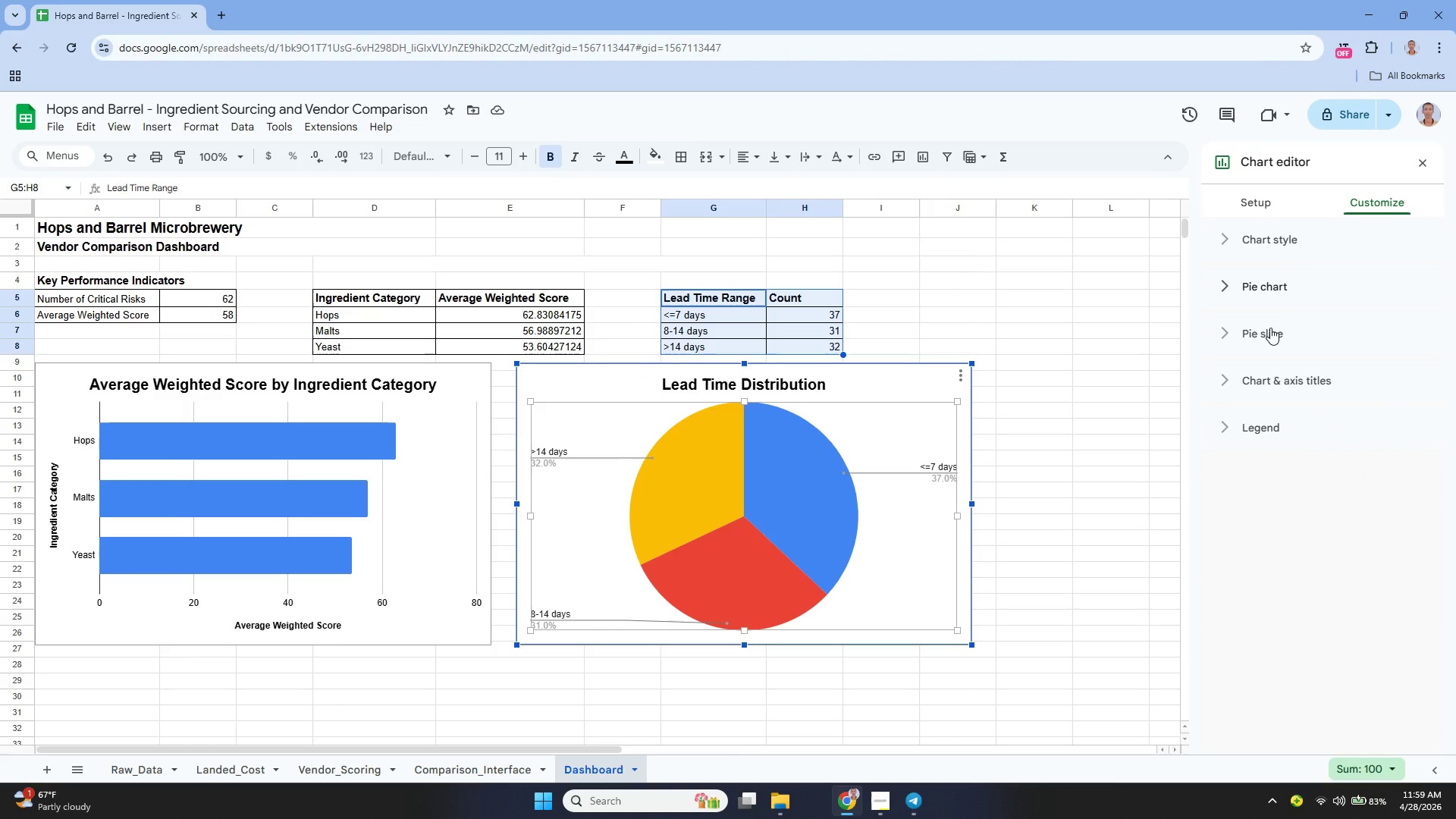 
left_click([1270, 328])
 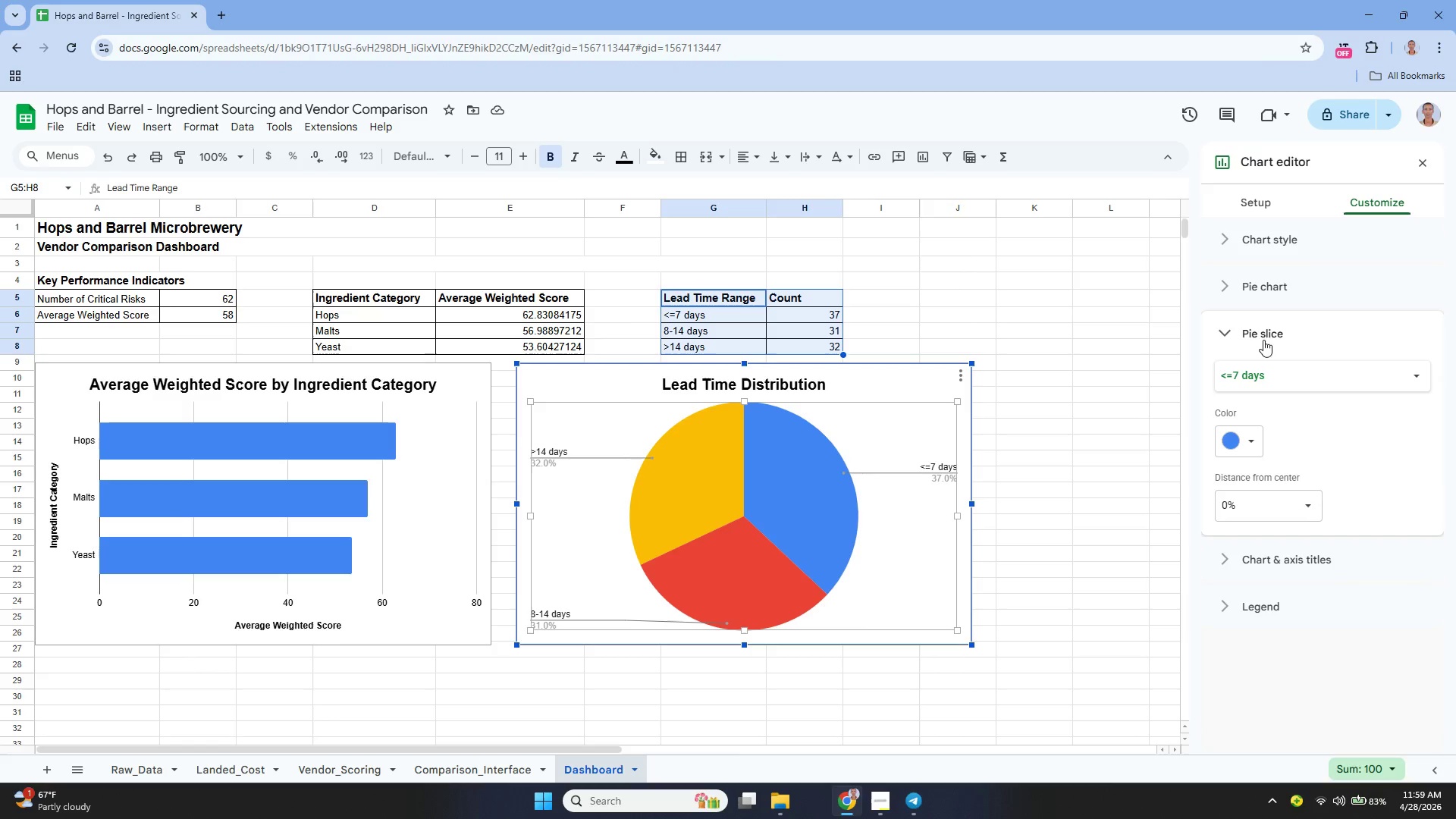 
left_click([1261, 325])
 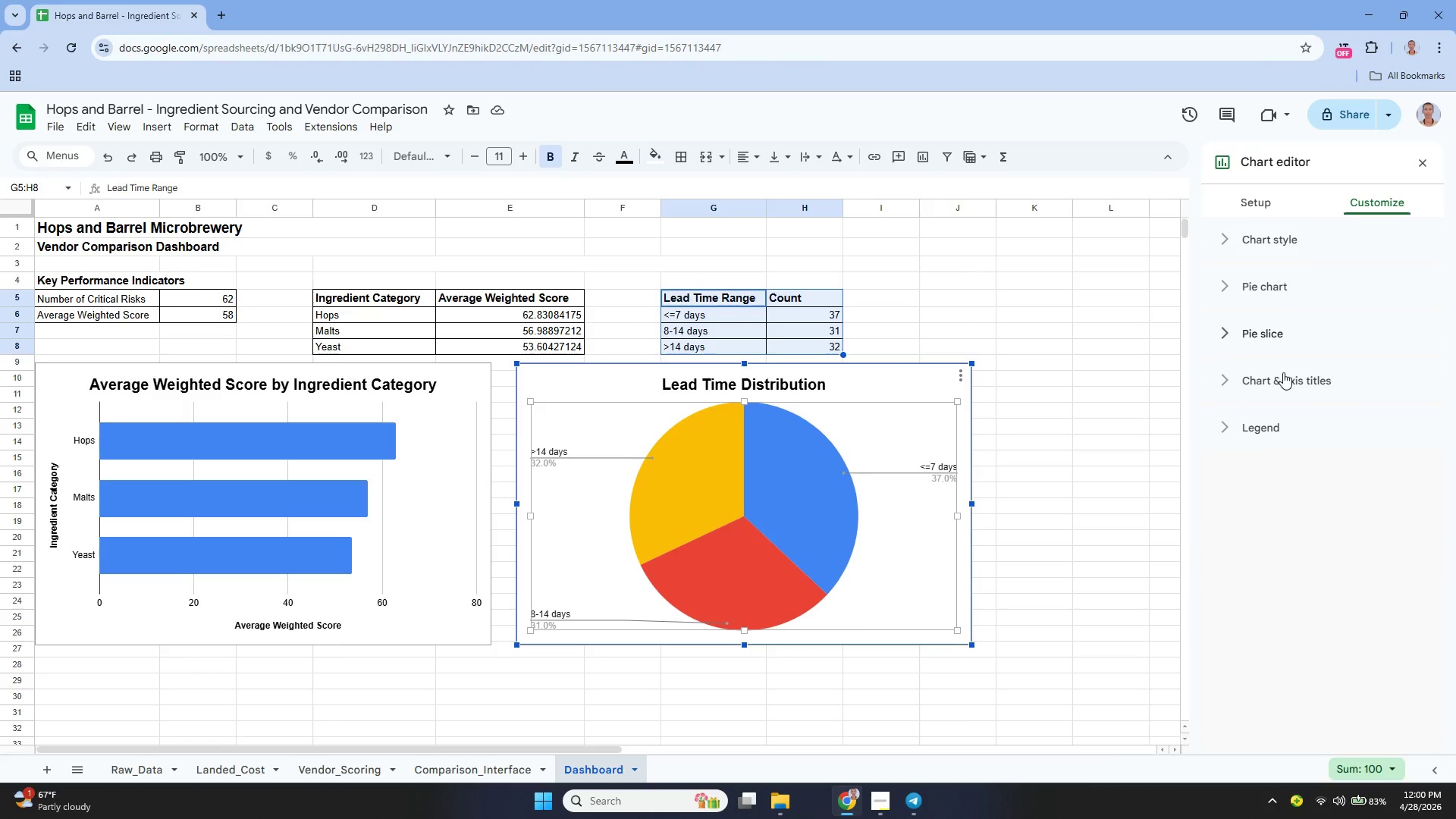 
left_click([1284, 378])
 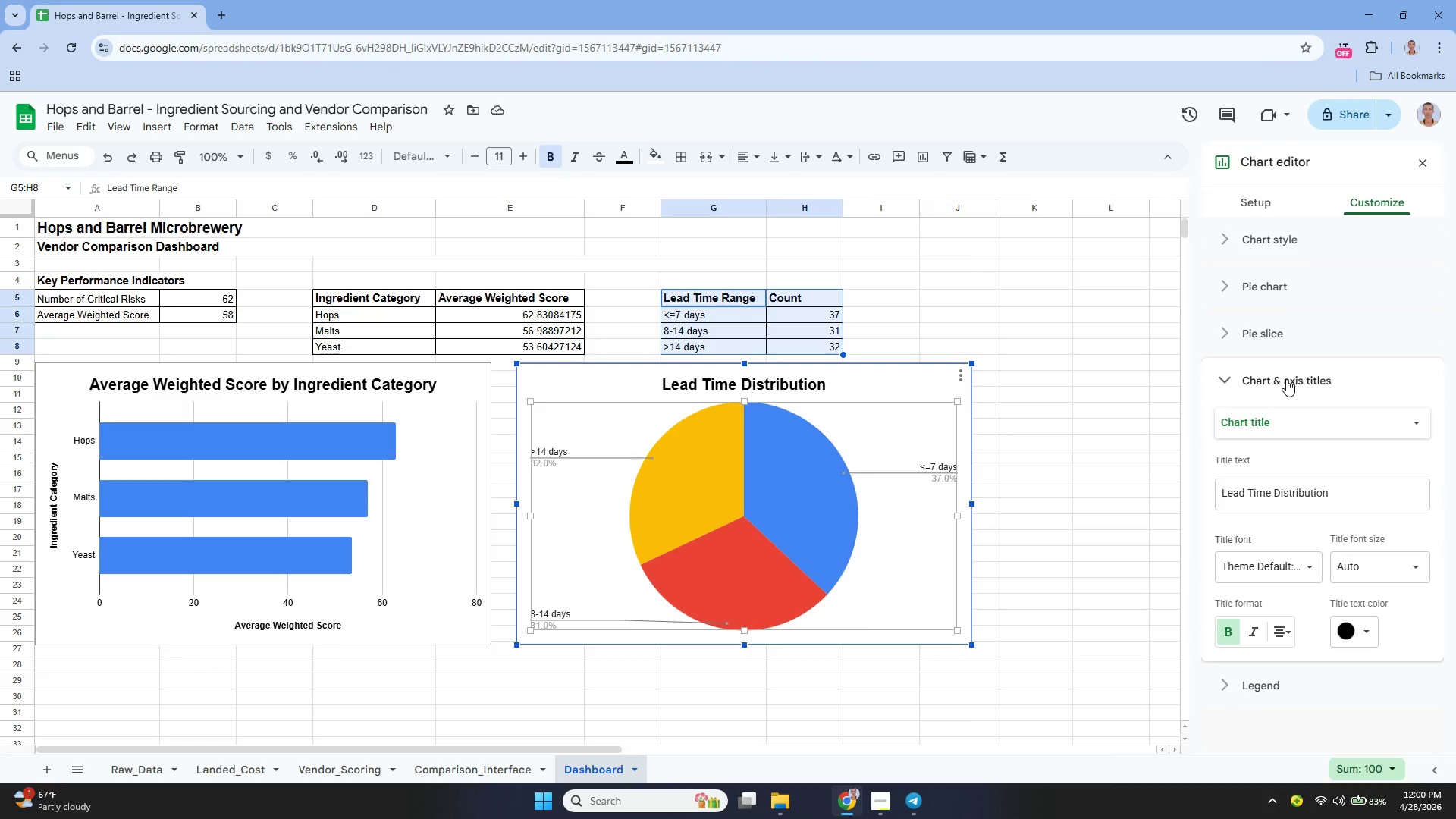 
left_click([1286, 379])
 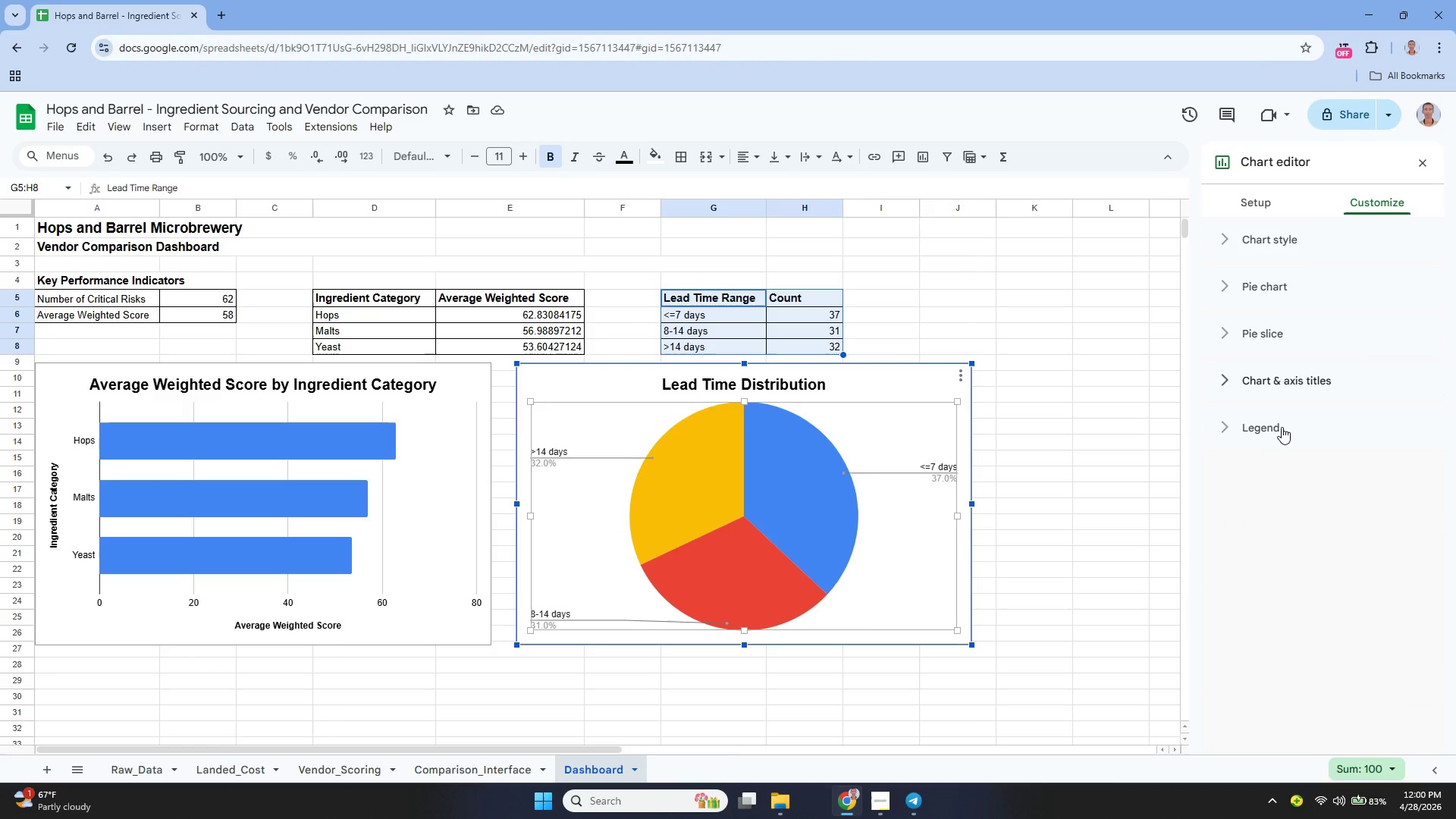 
left_click([1279, 427])
 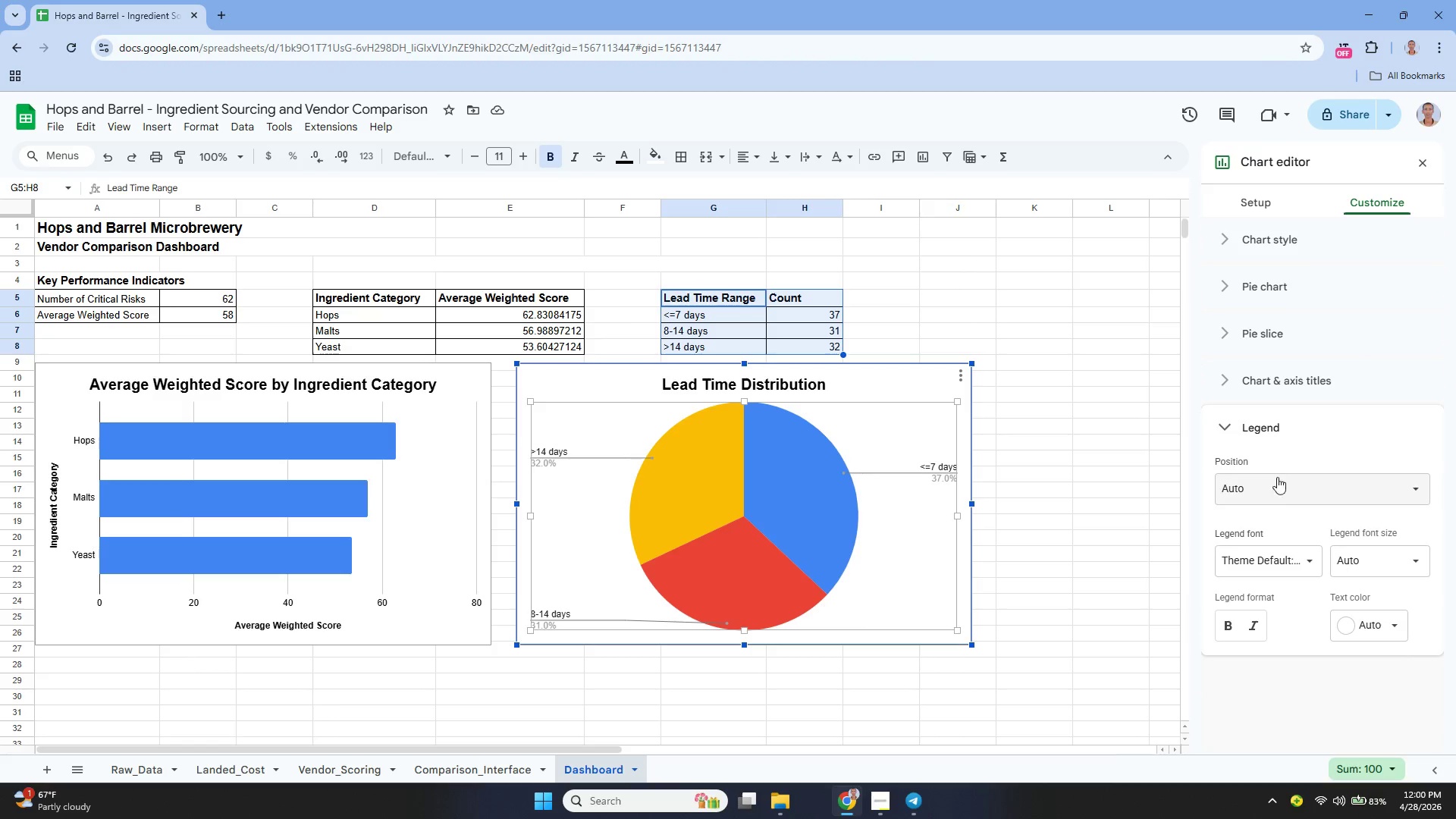 
left_click([1276, 486])
 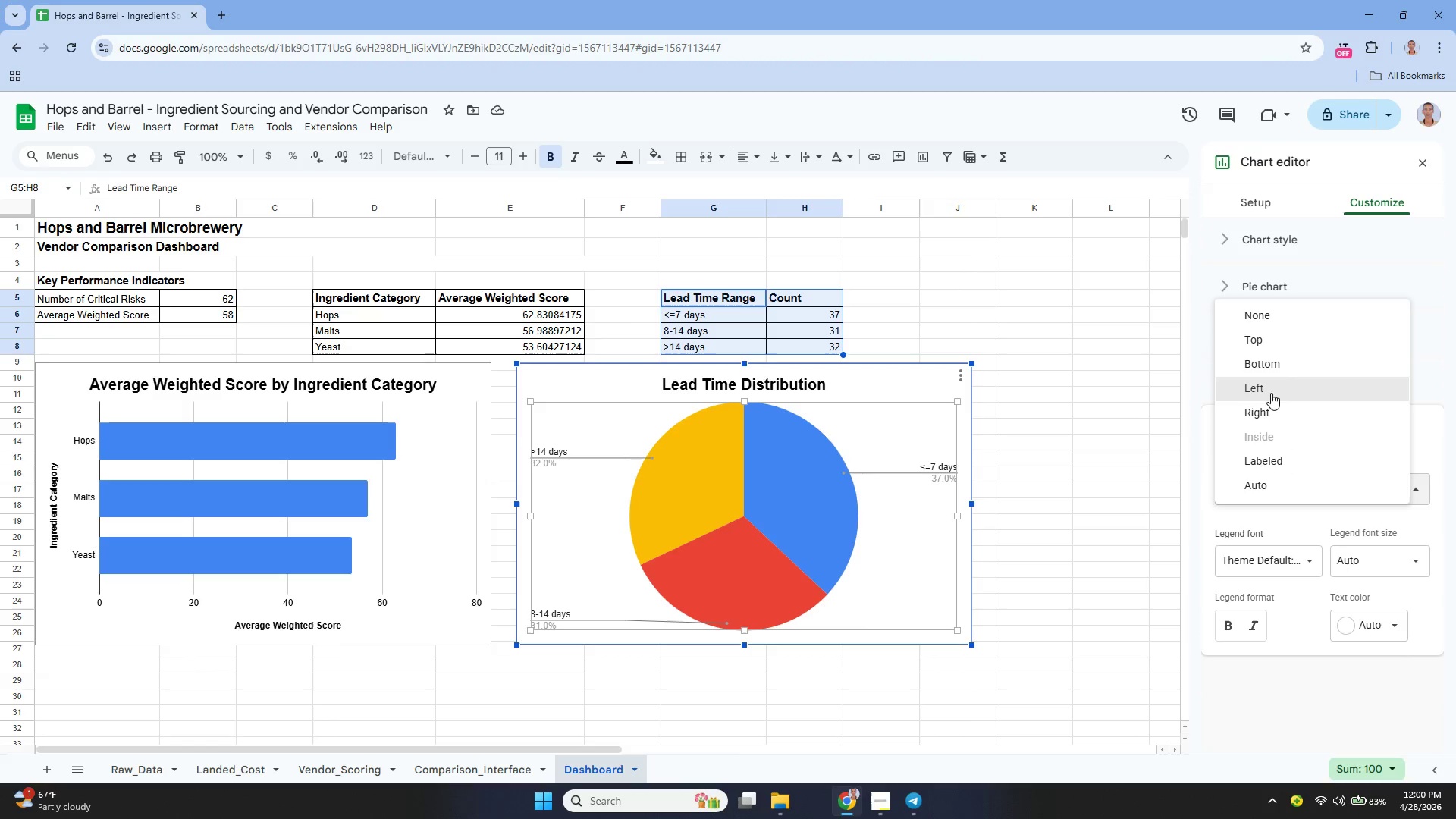 
left_click([1269, 343])
 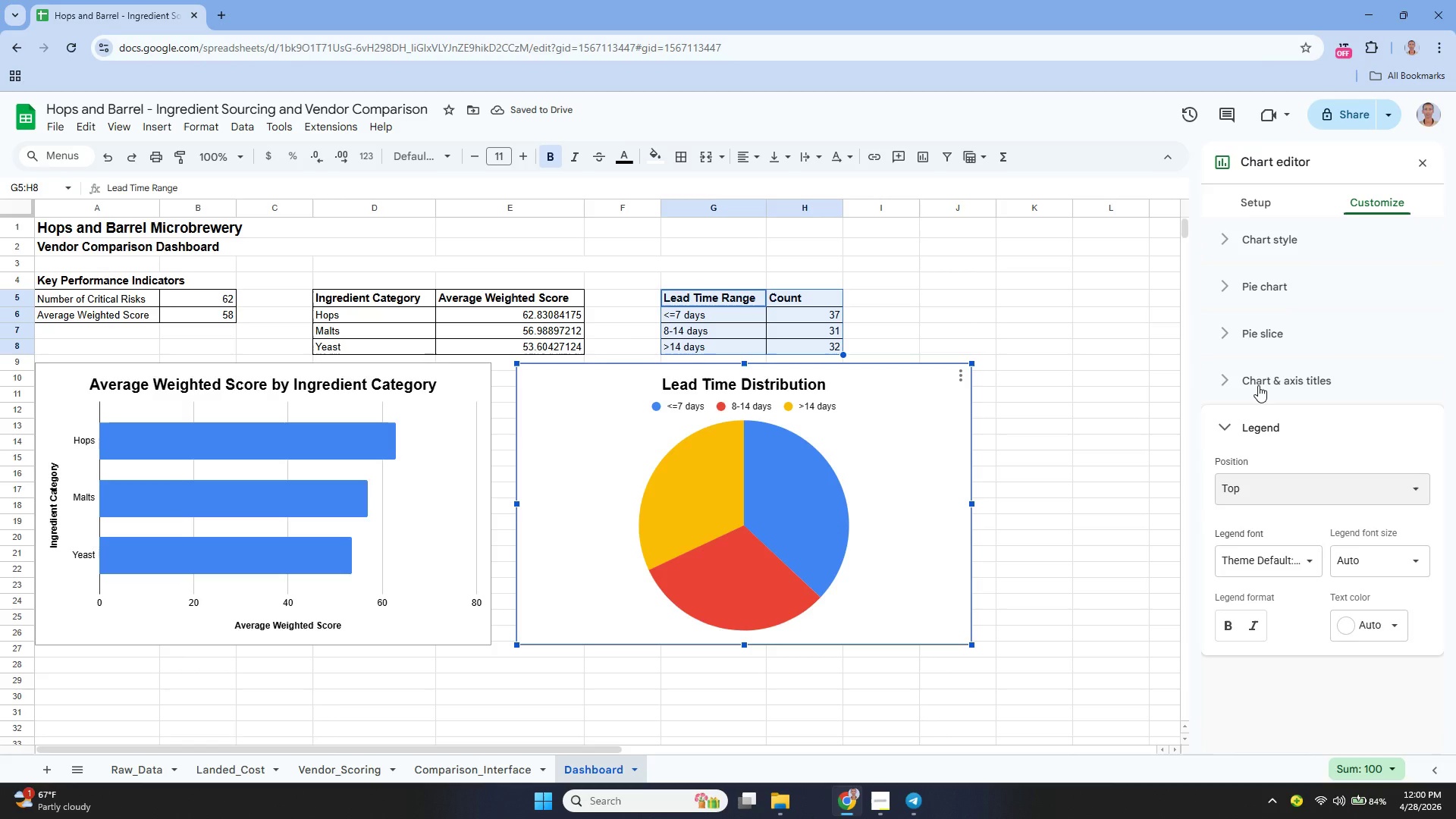 
wait(6.62)
 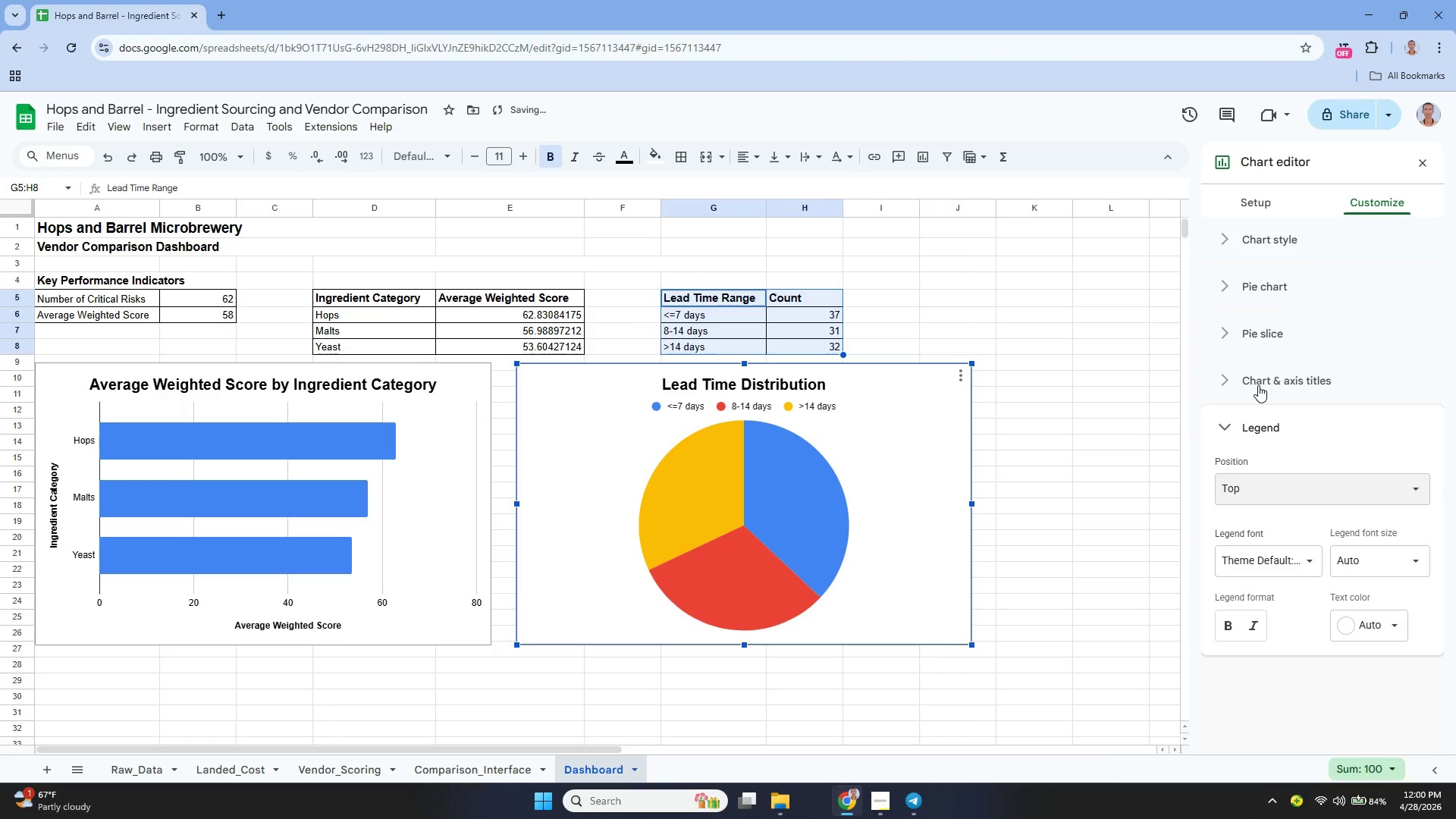 
left_click([1261, 288])
 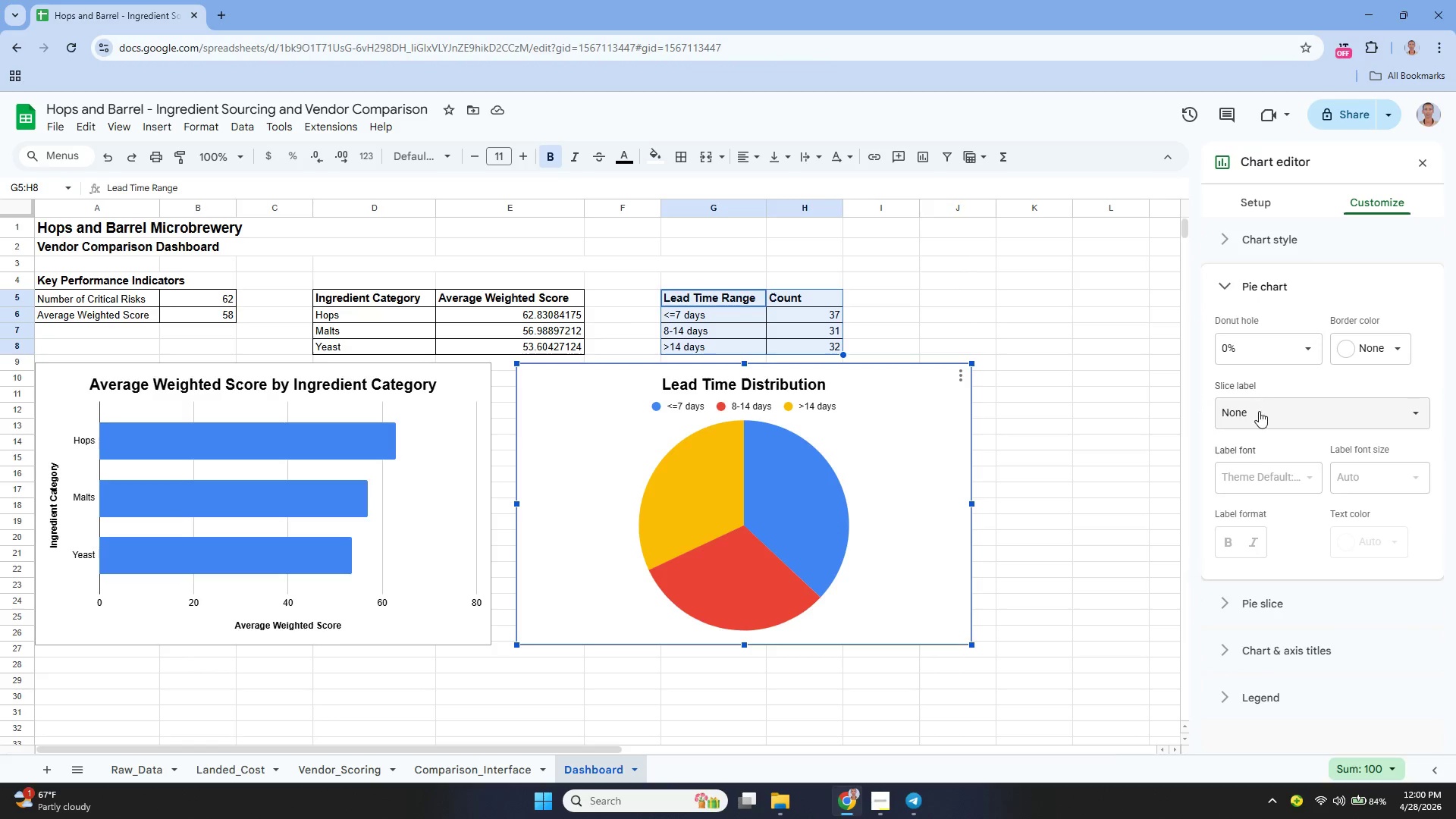 
left_click([1259, 412])
 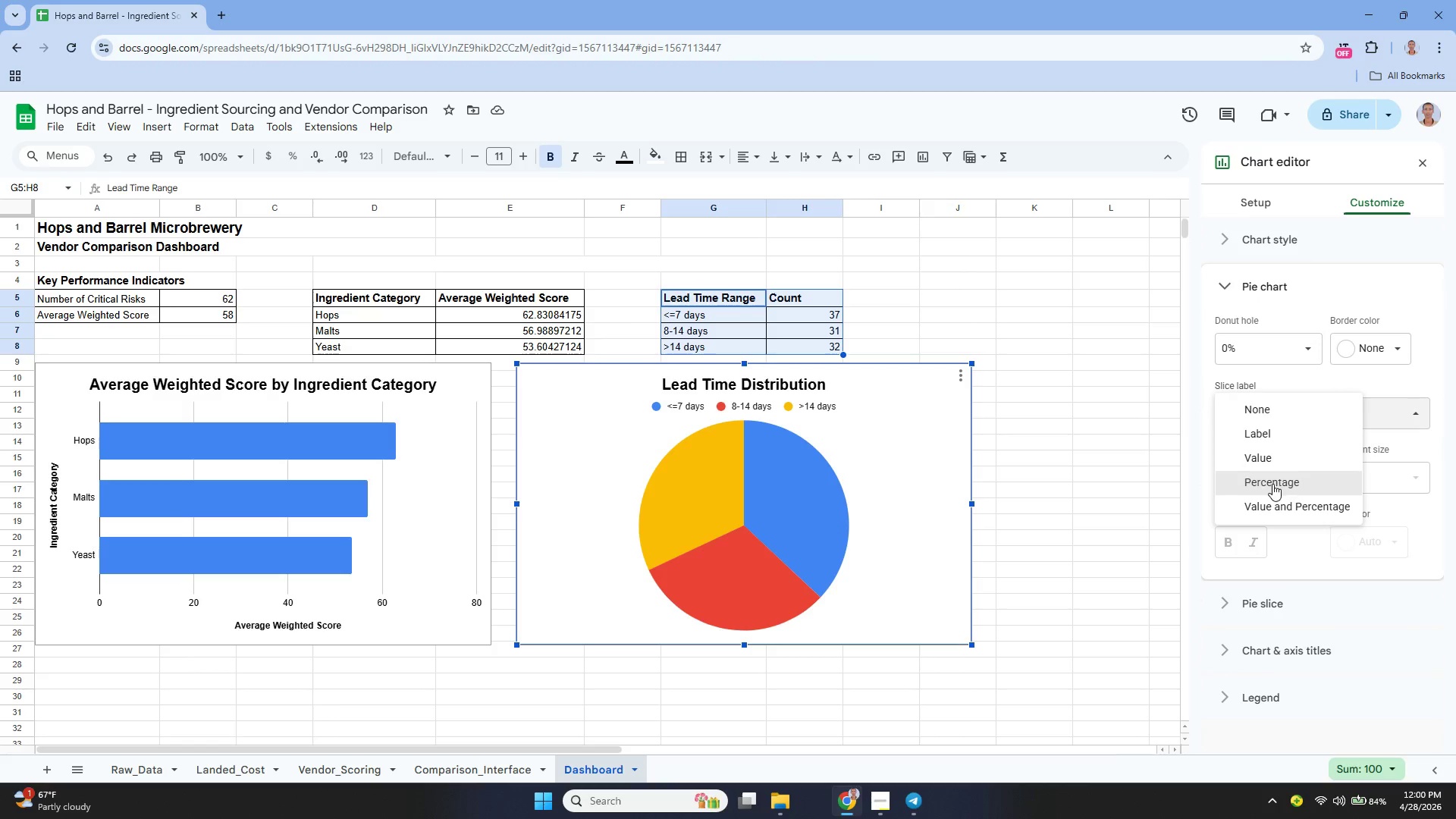 
left_click([1272, 484])
 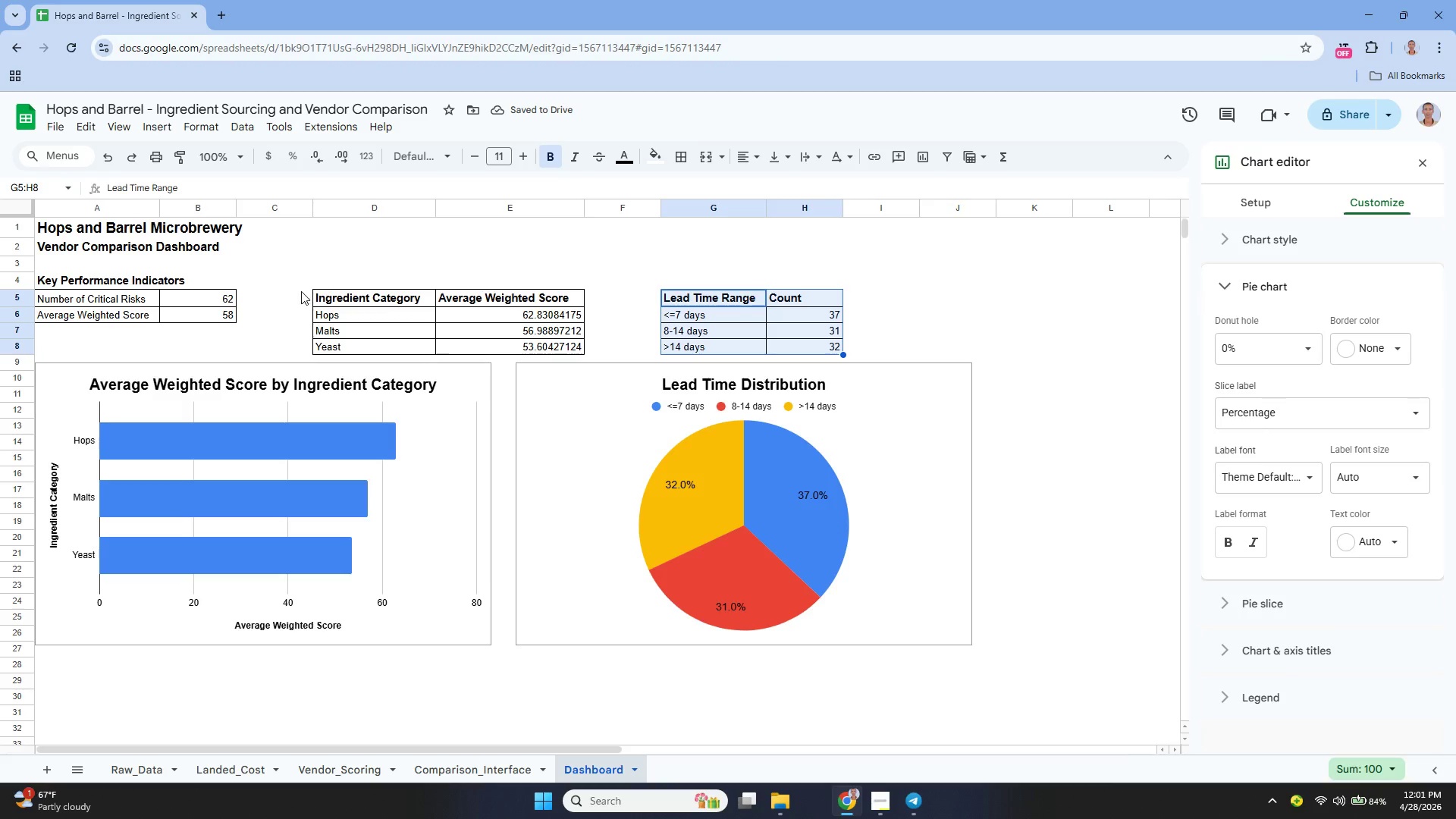 
wait(54.0)
 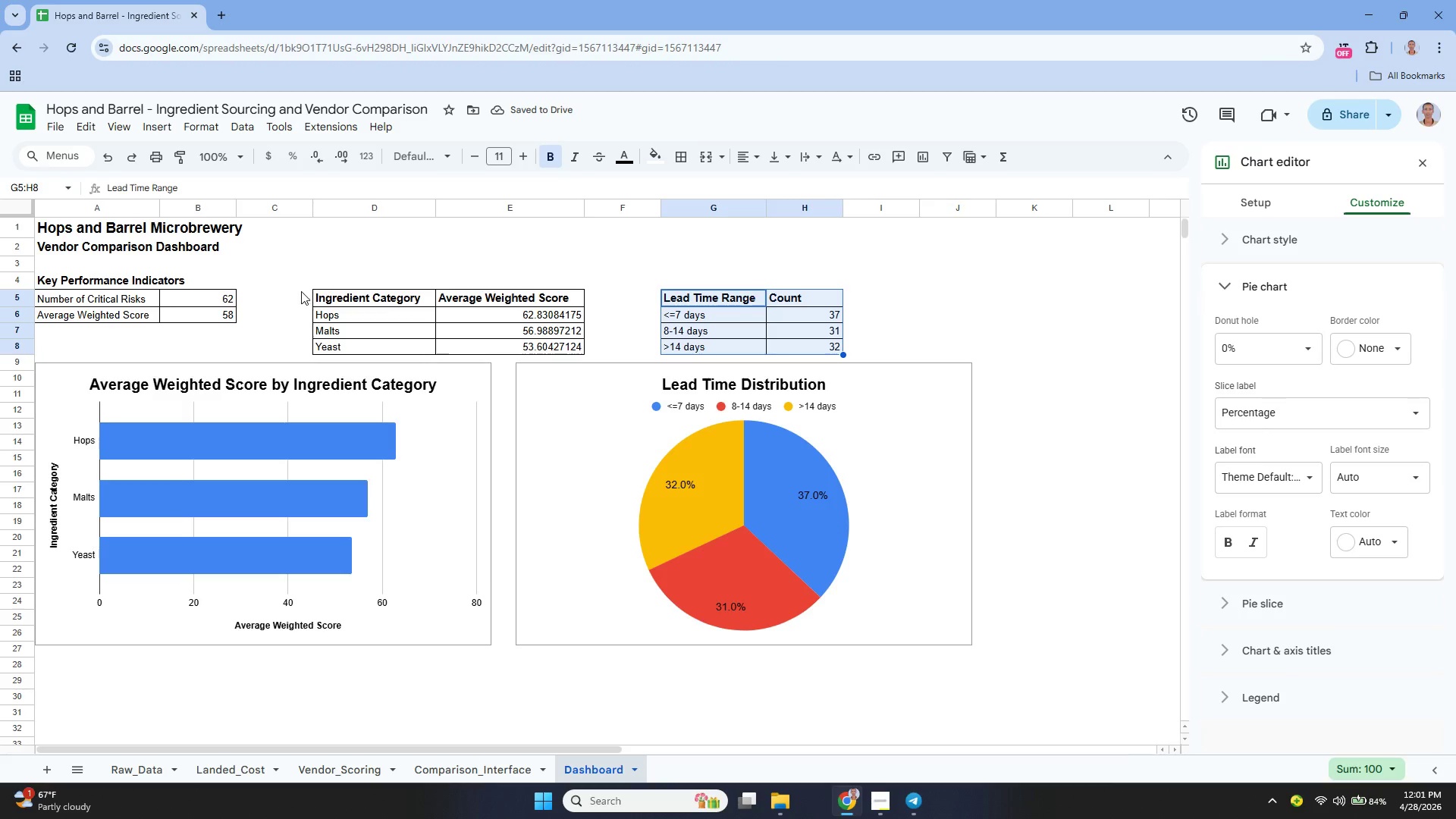 
mouse_move([427, 752])
 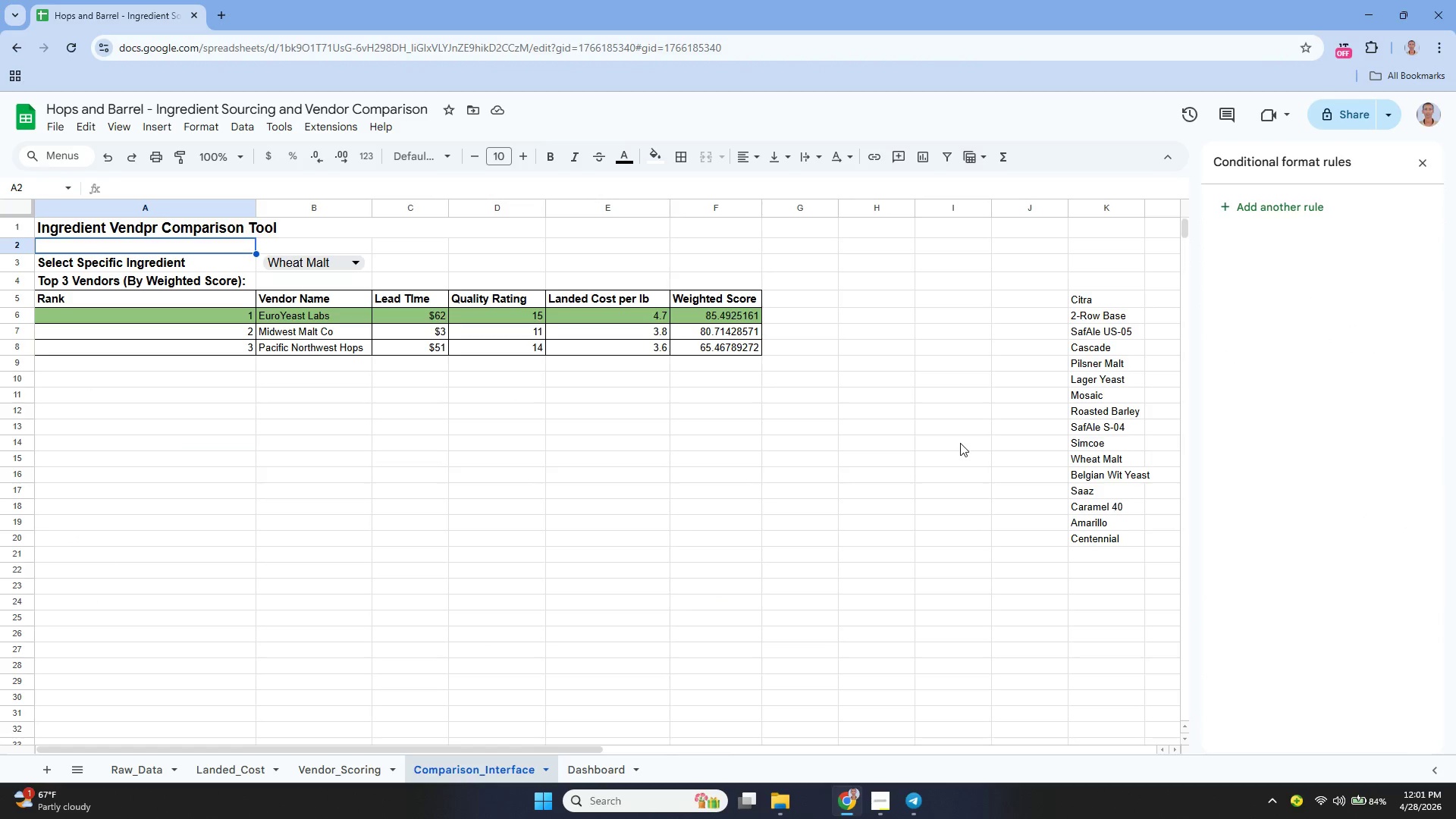 
scroll: coordinate [944, 444], scroll_direction: up, amount: 1.0
 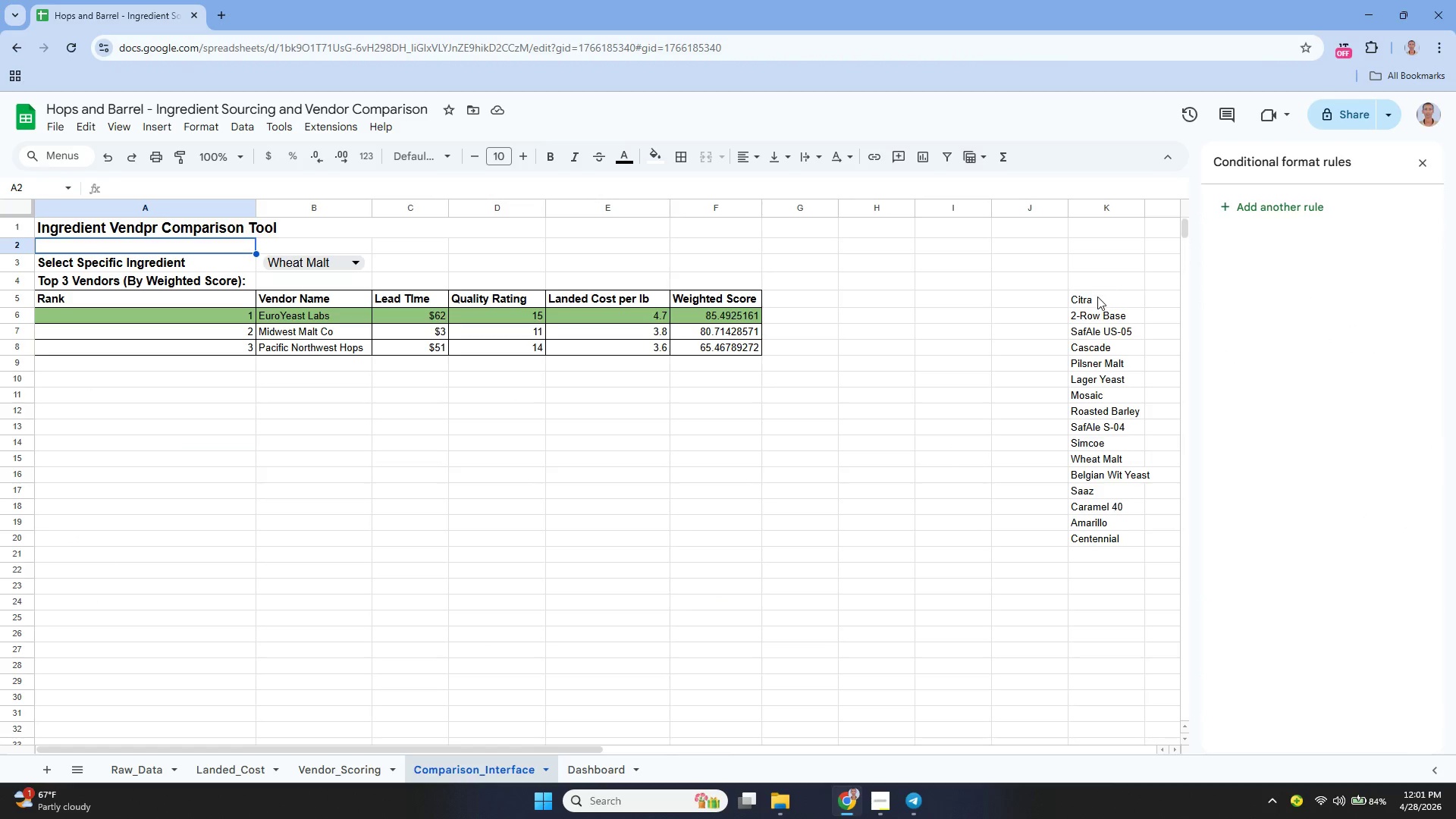 
left_click_drag(start_coordinate=[1097, 297], to_coordinate=[1101, 538])
 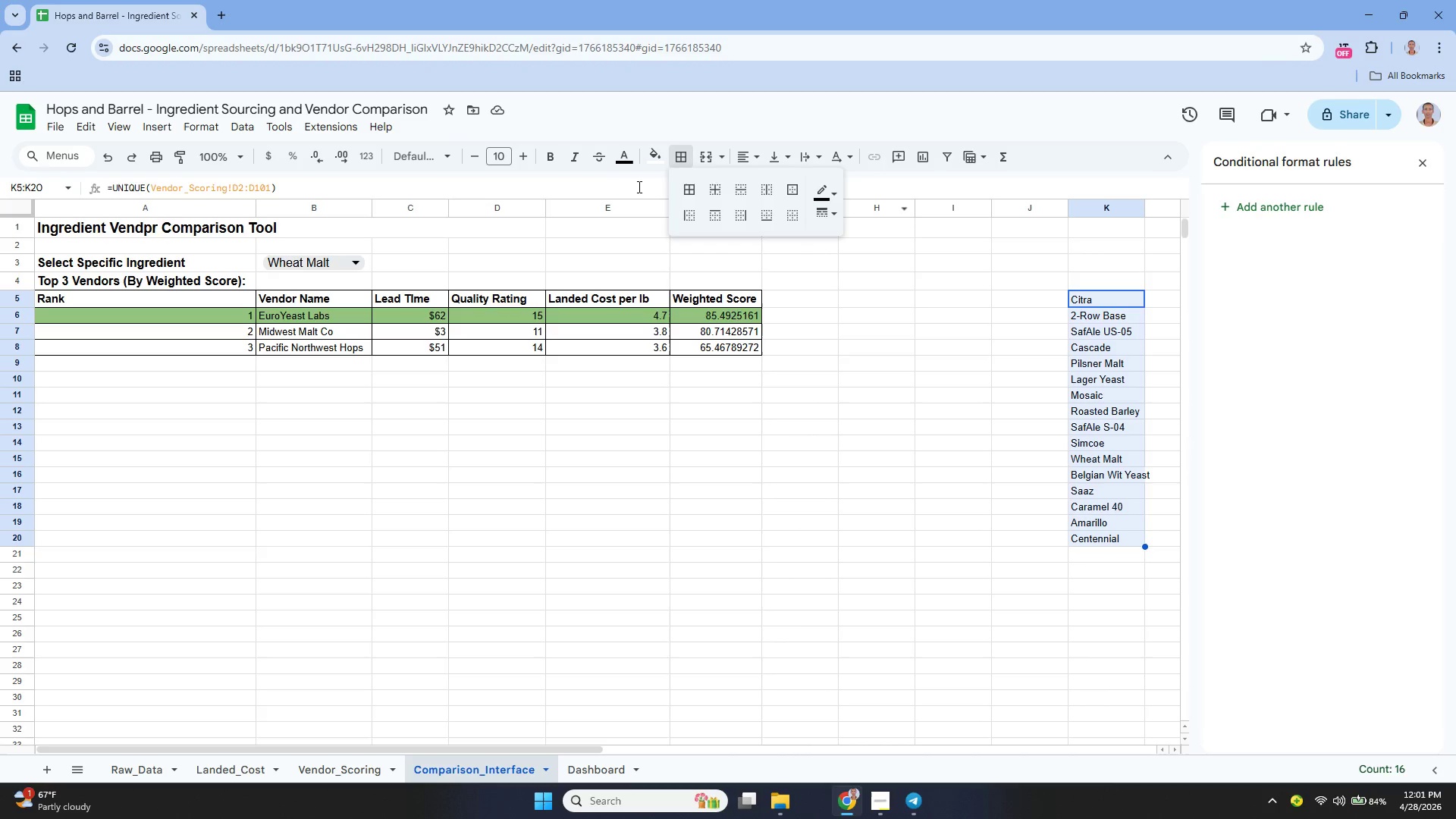 
wait(8.78)
 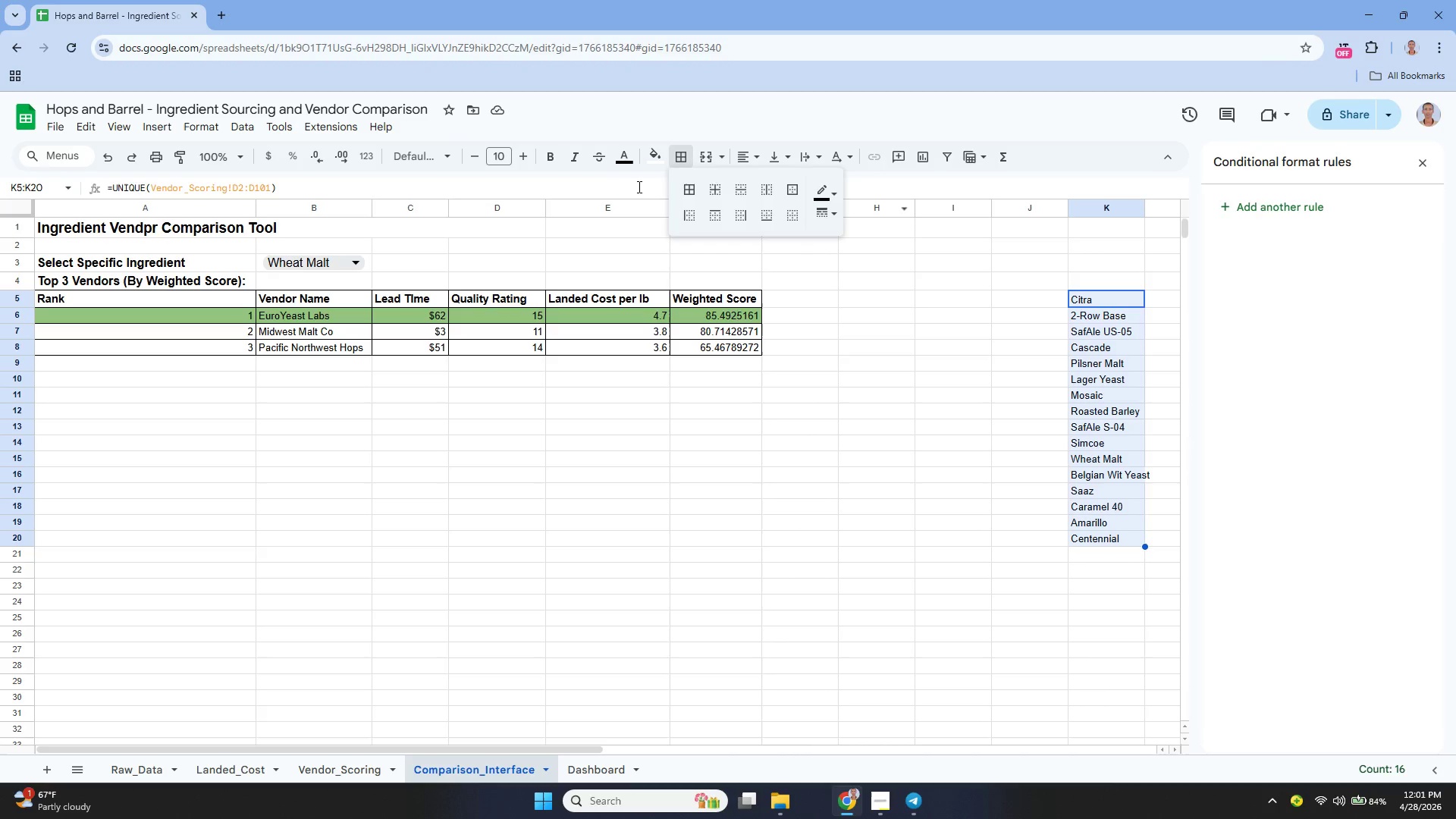 
left_click([1416, 166])
 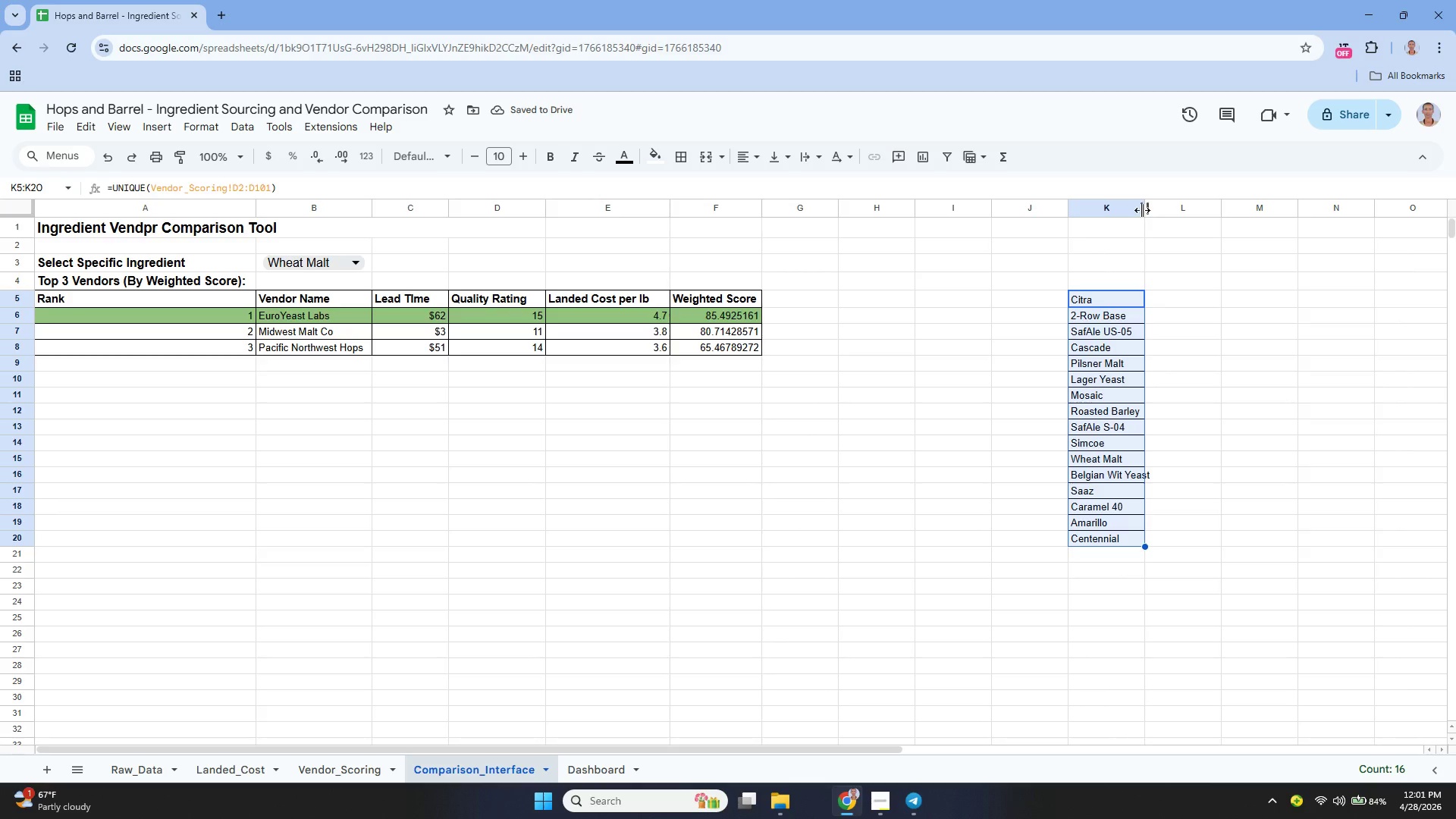 
left_click_drag(start_coordinate=[1142, 210], to_coordinate=[1162, 231])
 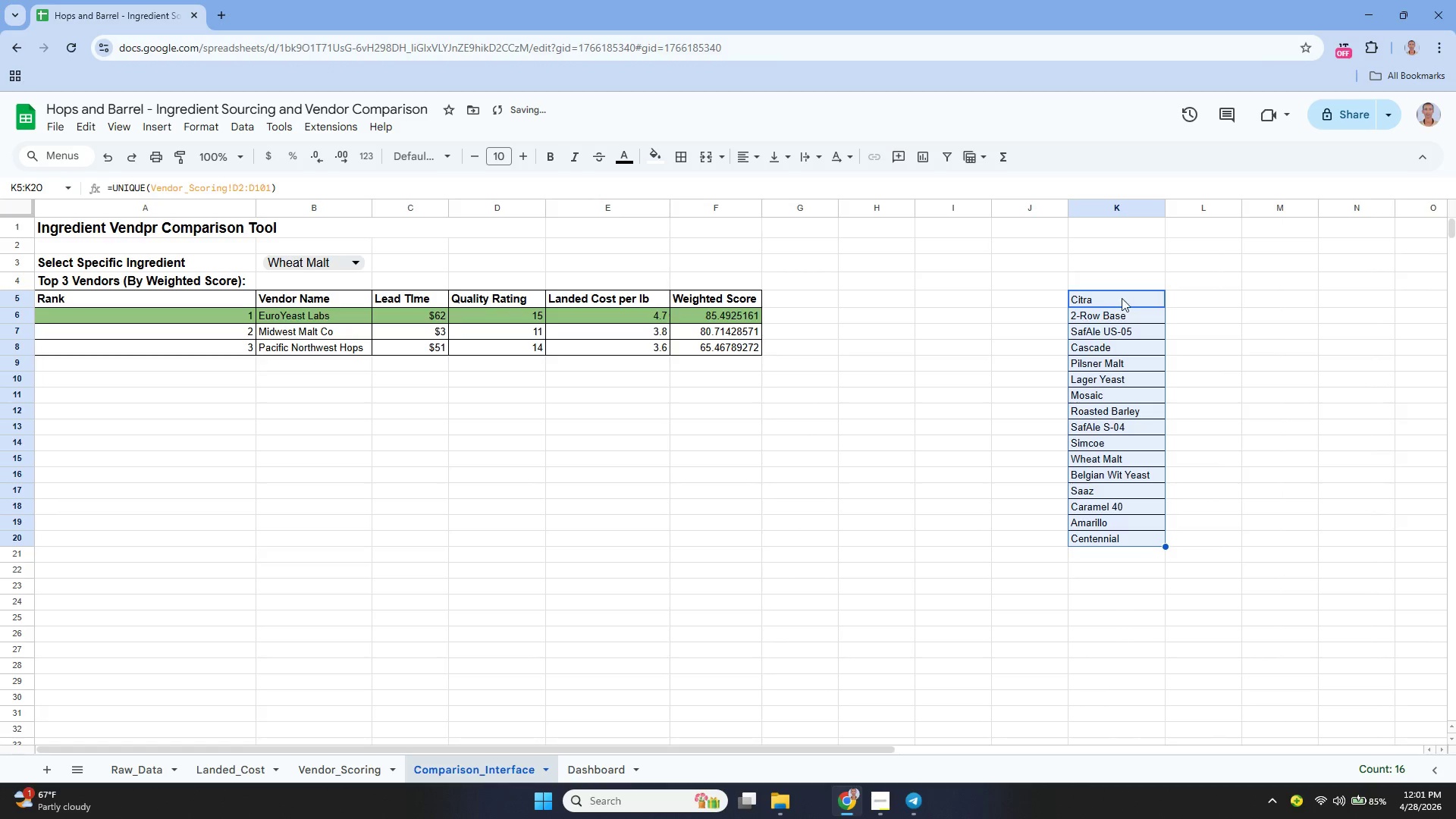 
left_click([1122, 298])
 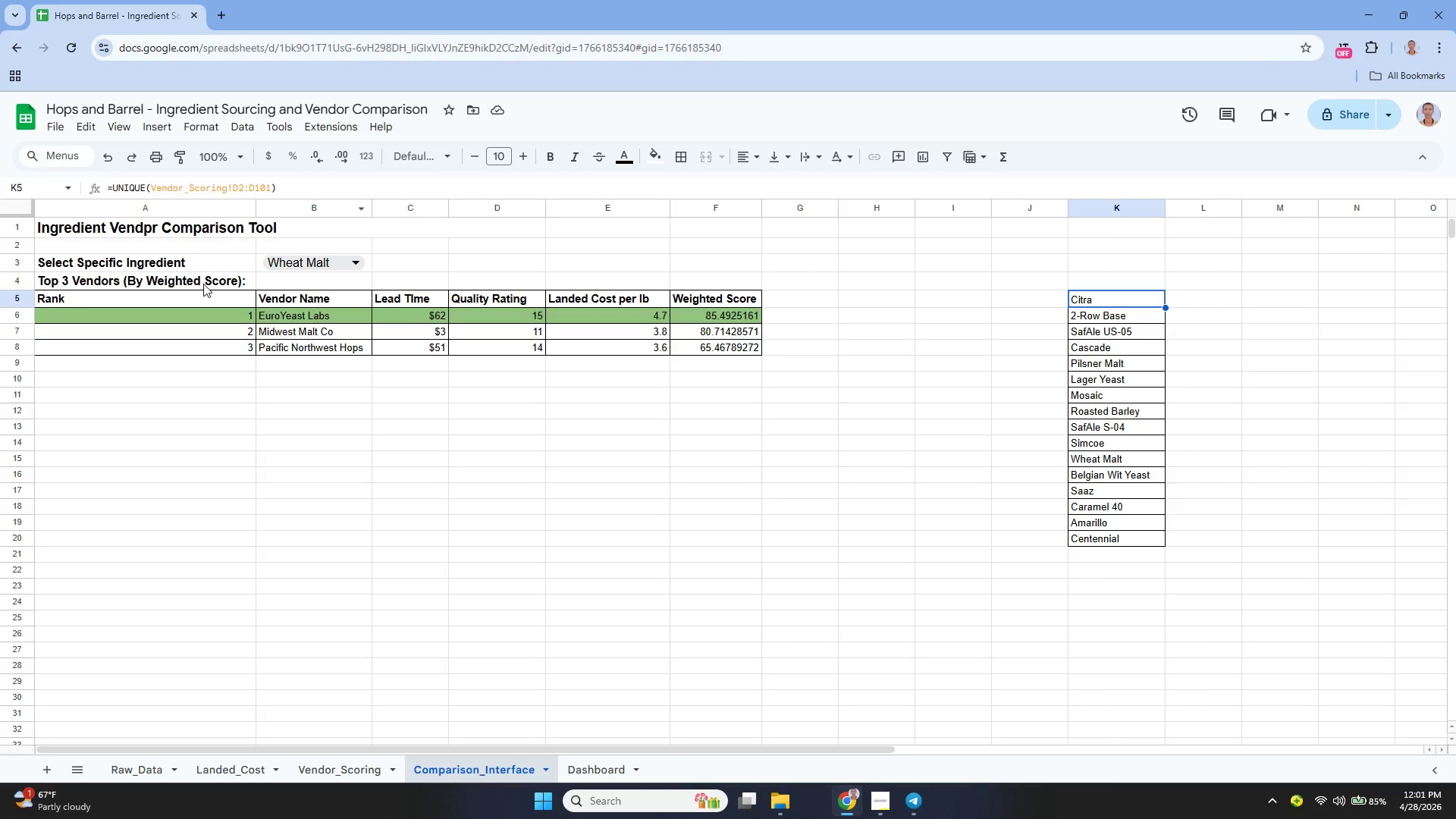 
wait(31.2)
 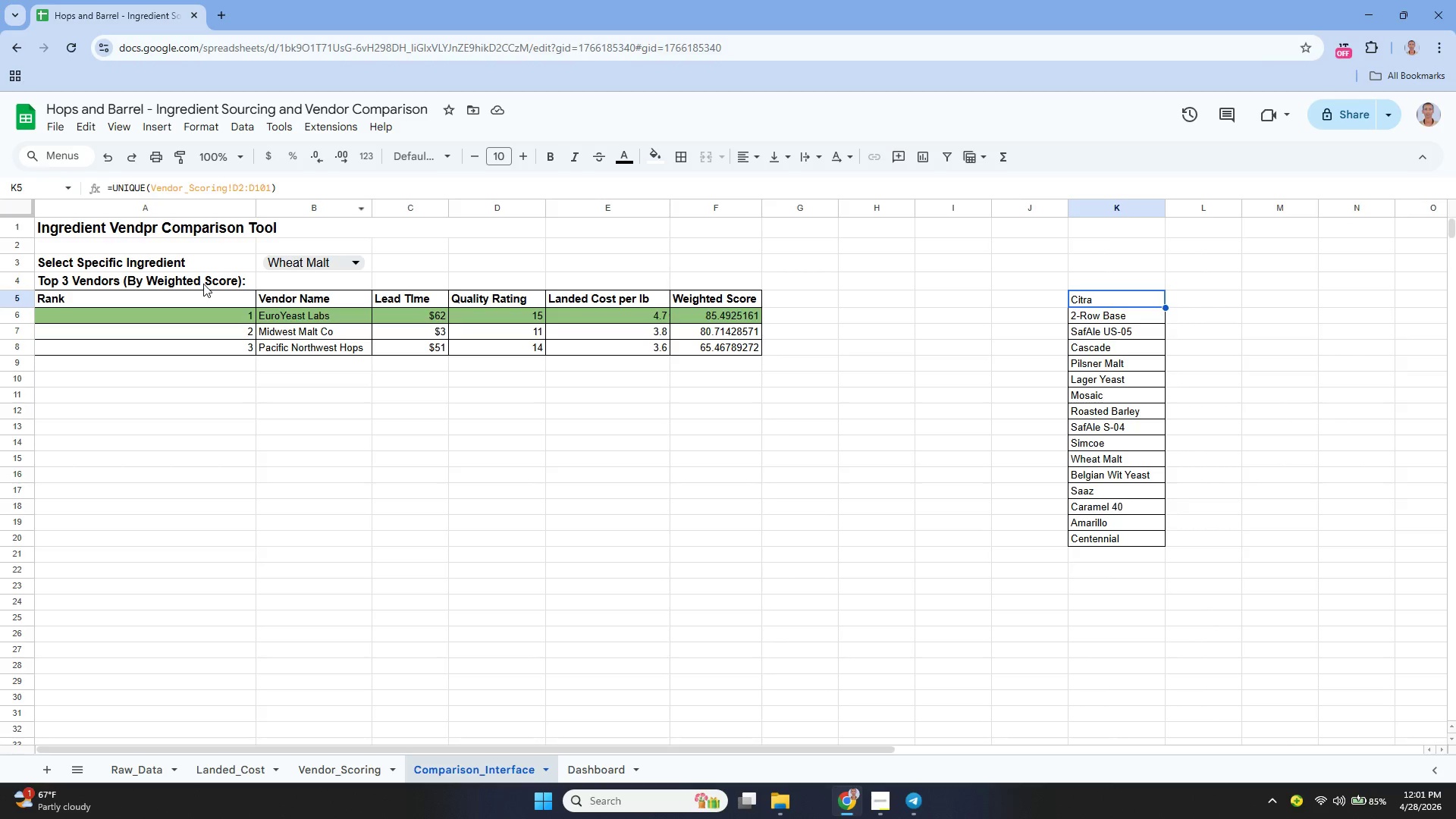 
left_click([323, 773])
 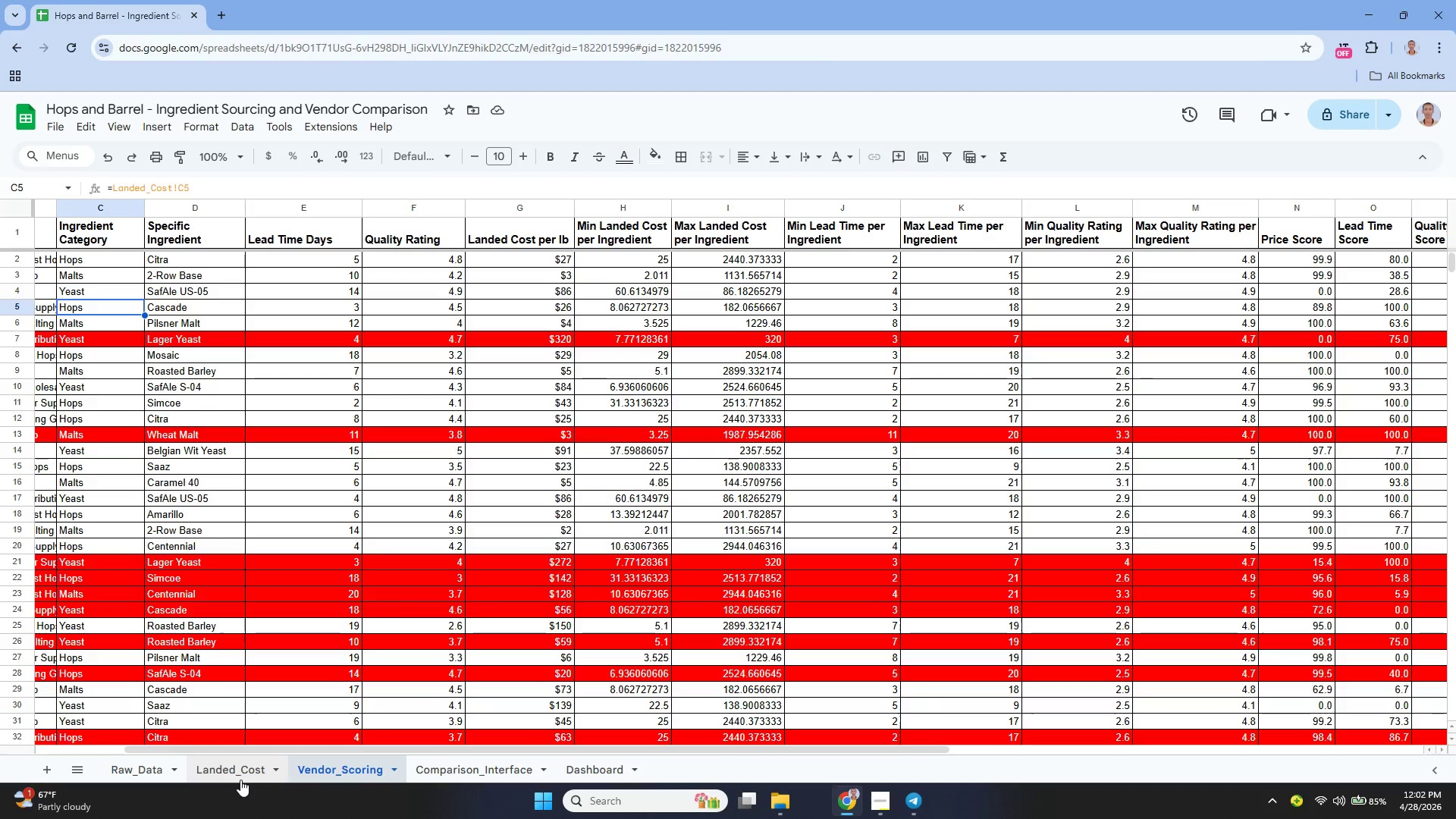 
left_click([240, 780])
 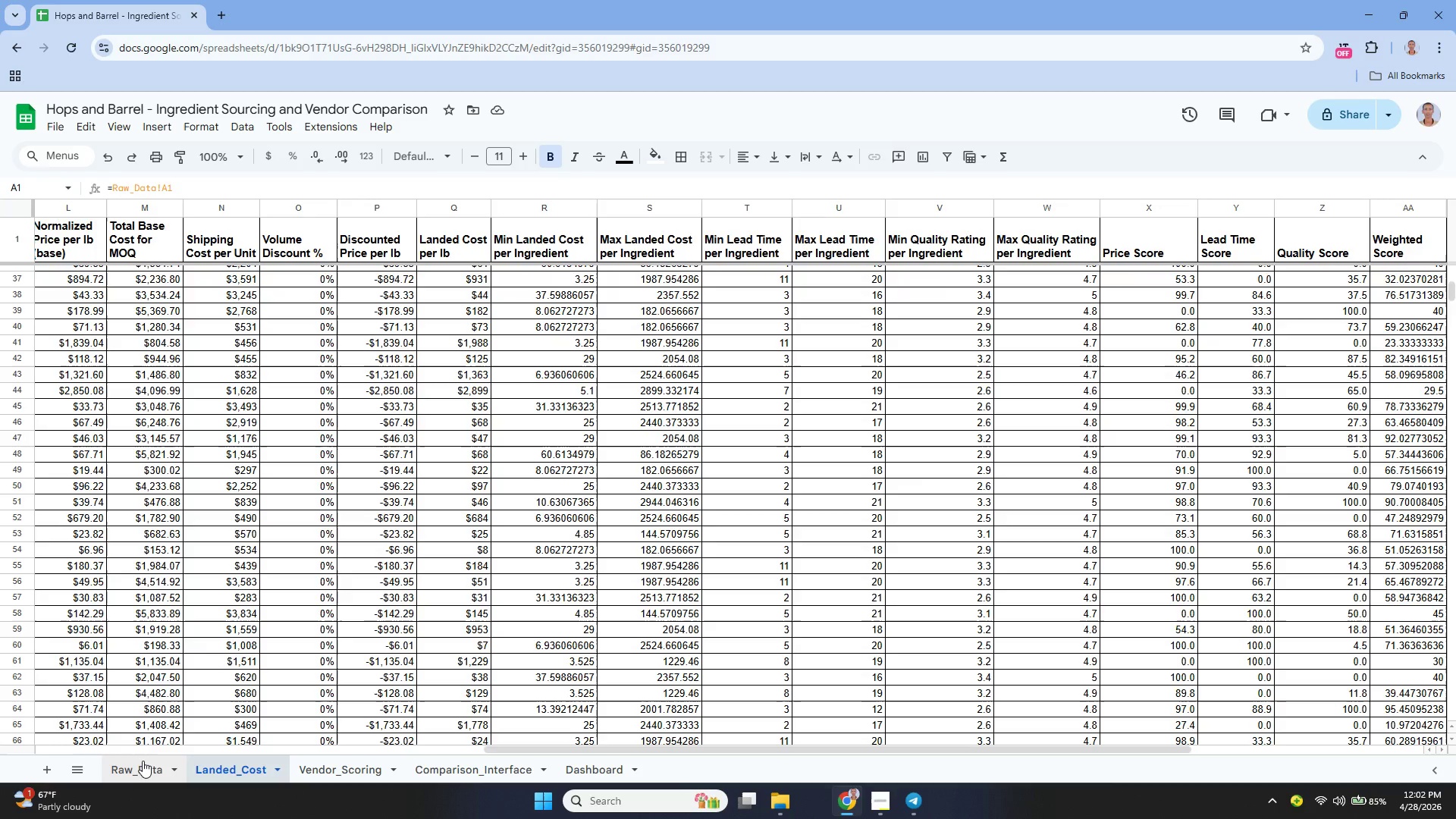 
left_click([140, 754])
 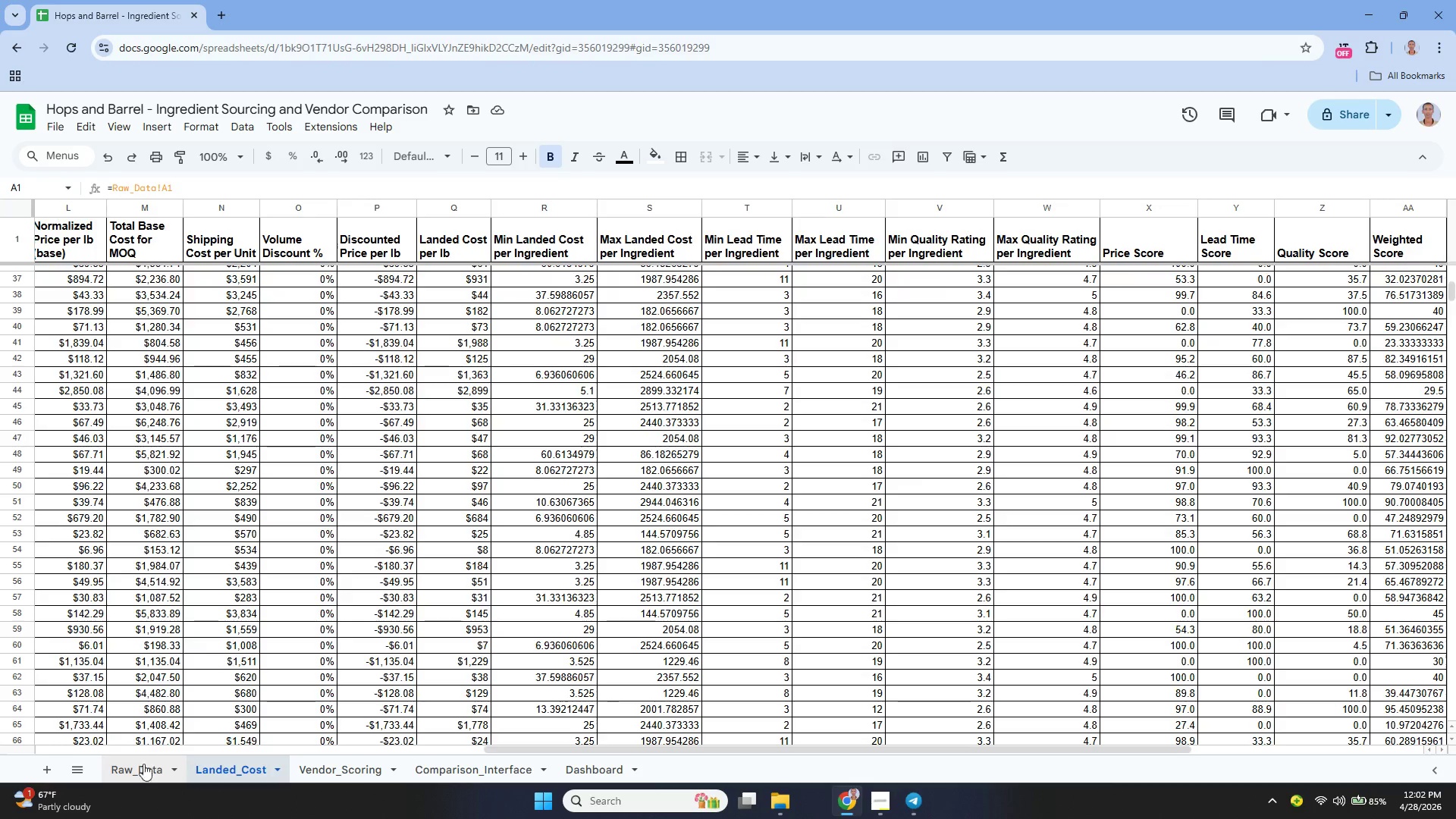 
left_click([143, 768])
 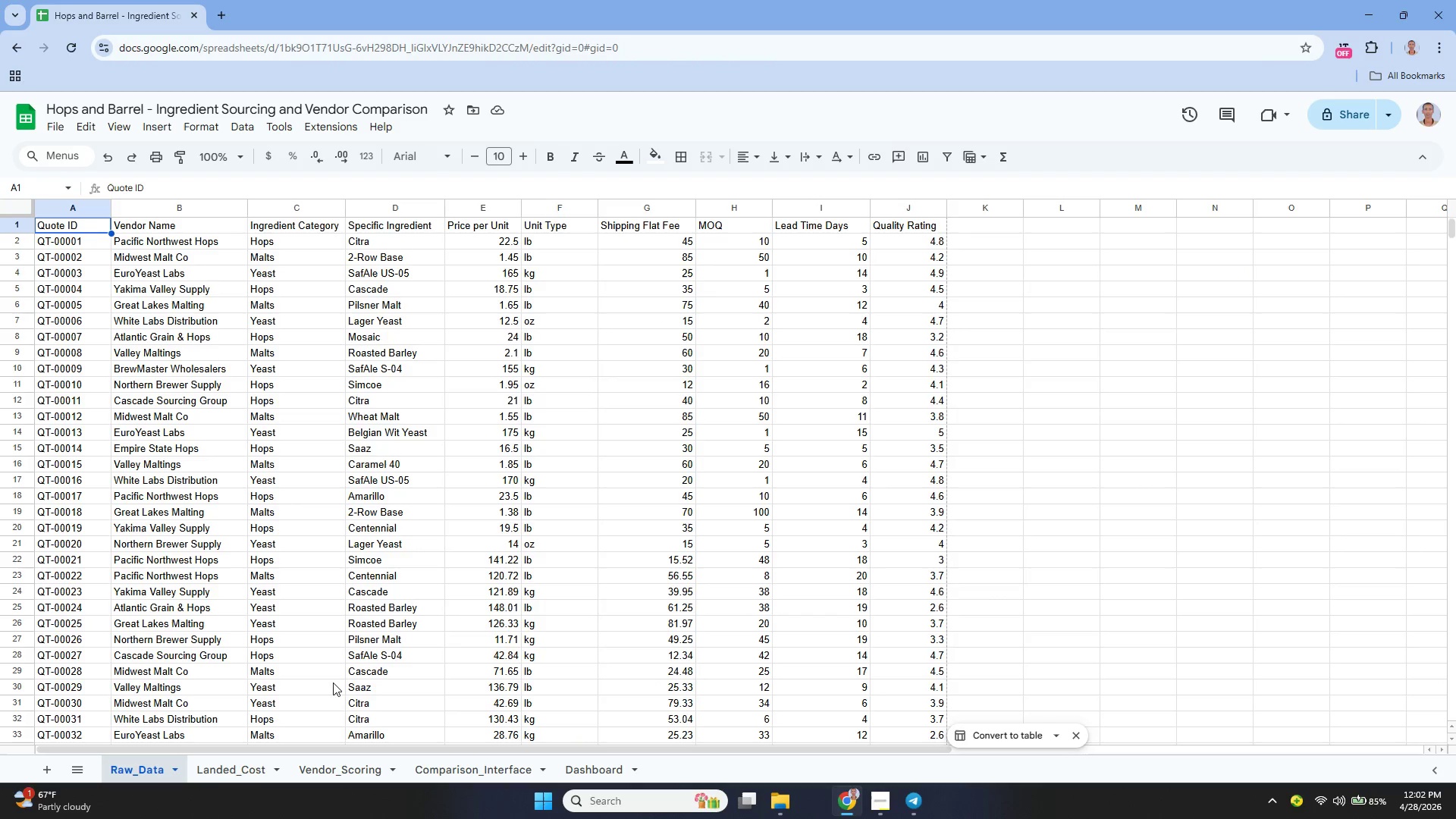 
scroll: coordinate [556, 563], scroll_direction: up, amount: 11.0
 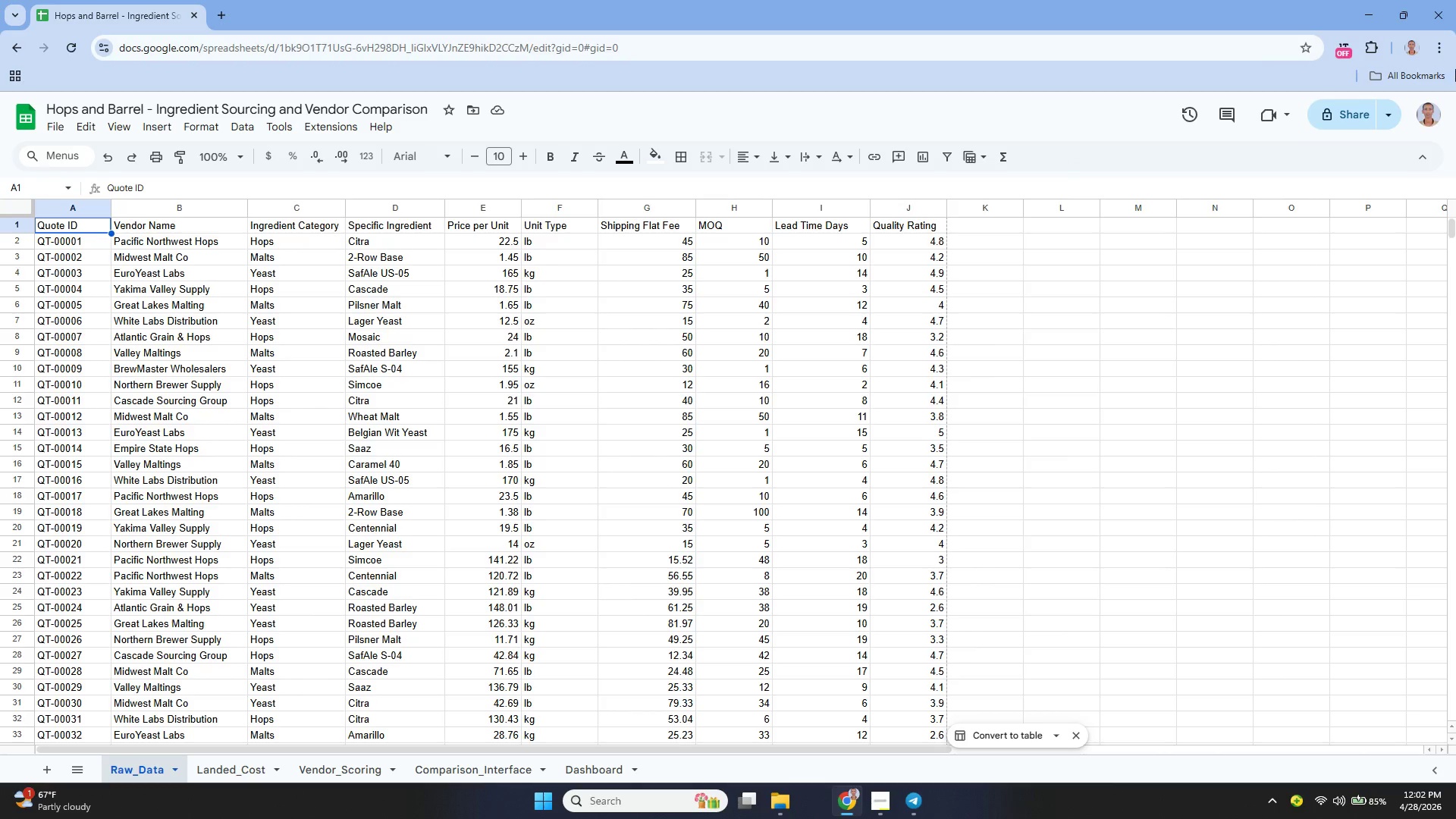 
left_click([1344, 113])
 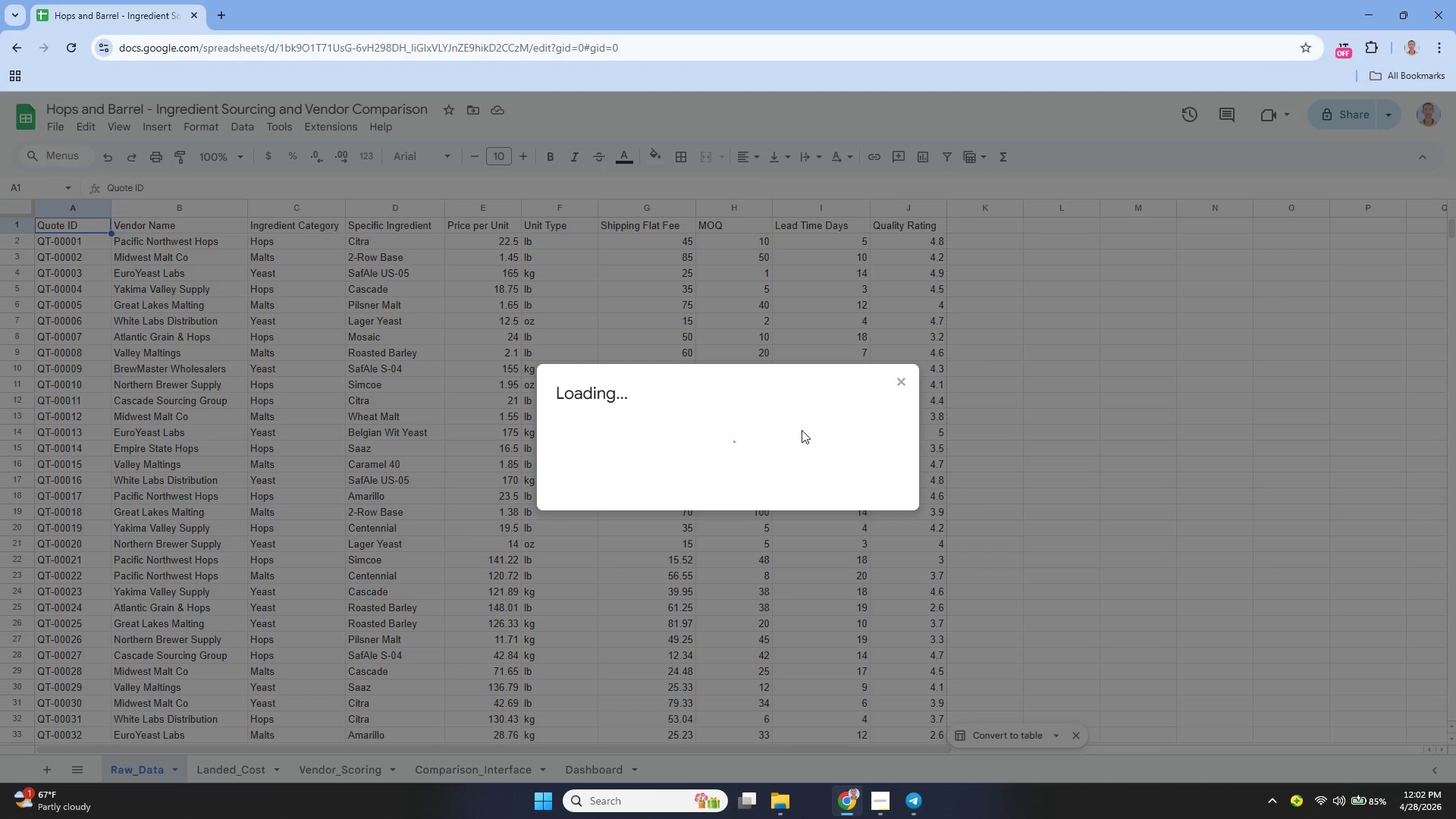 
wait(11.17)
 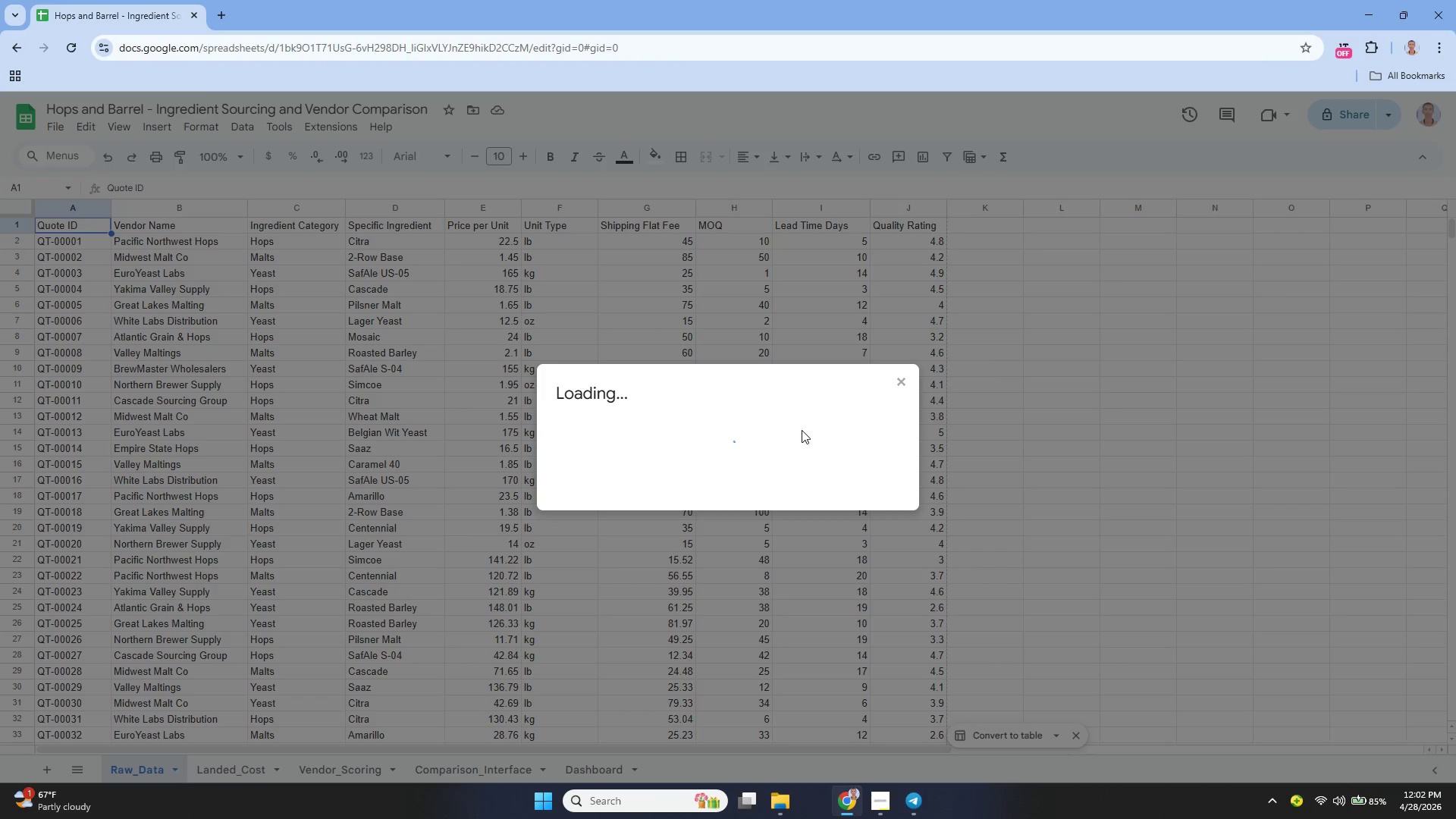 
left_click([633, 510])
 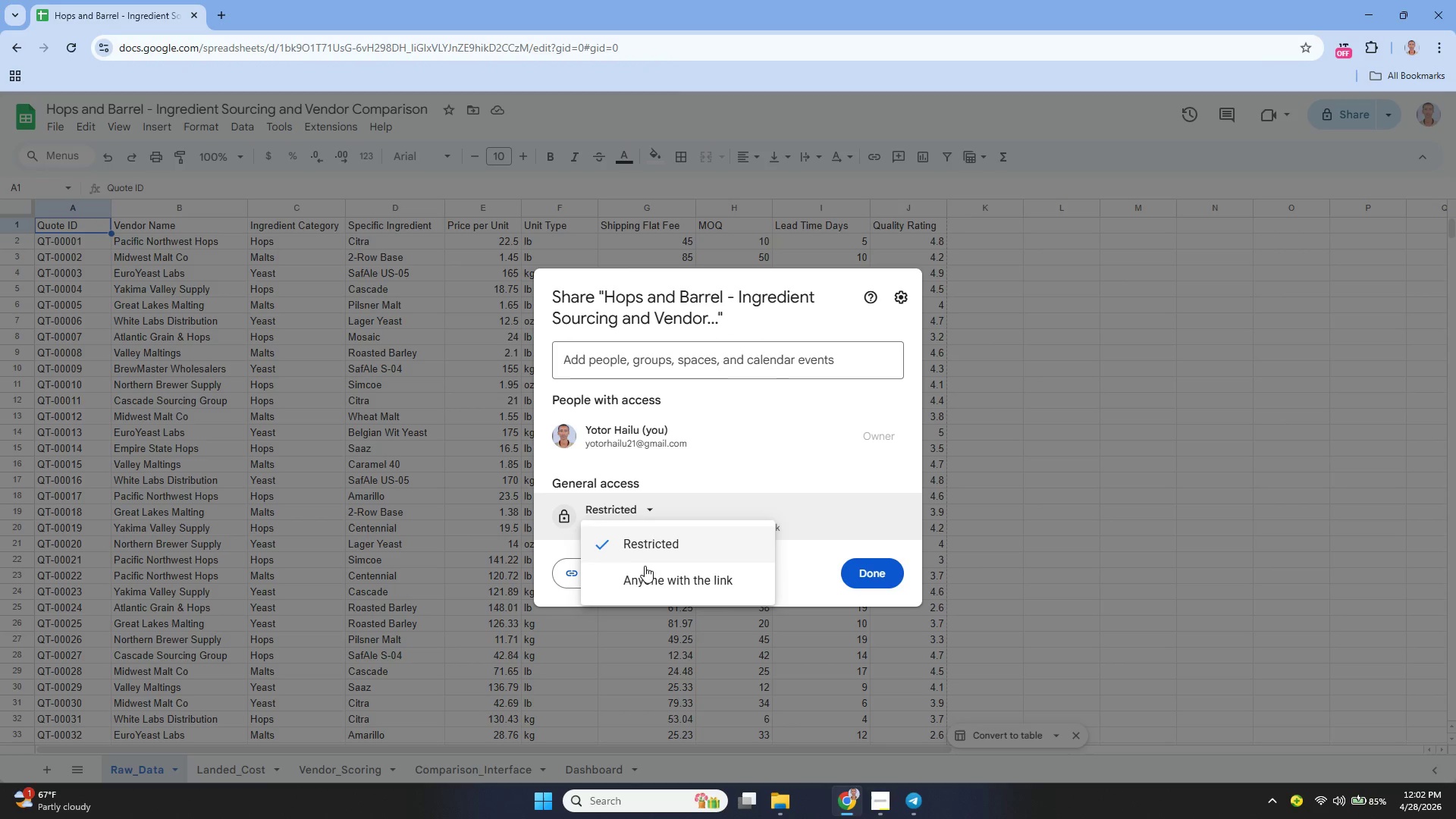 
mouse_move([647, 553])
 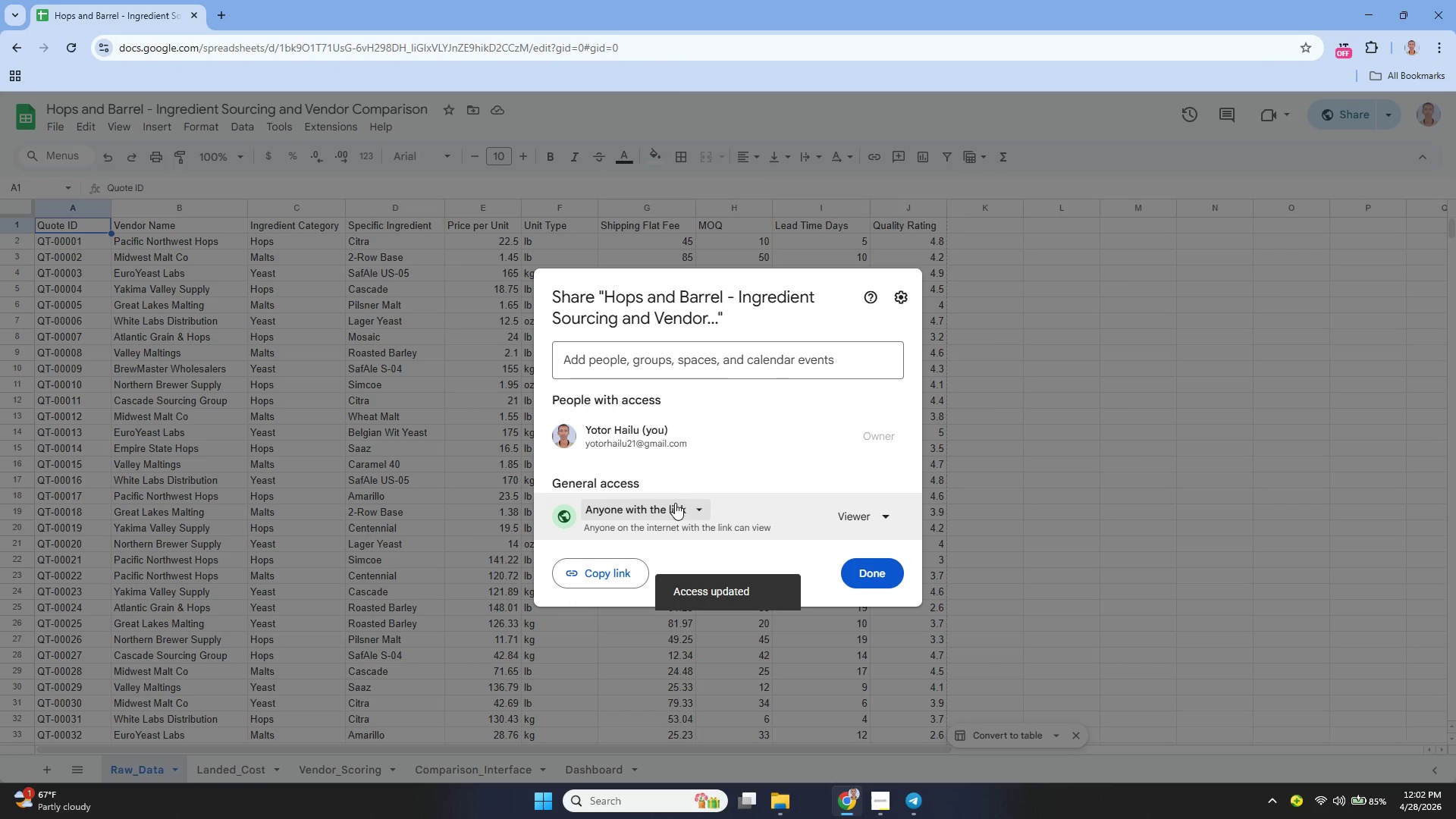 
left_click([860, 516])
 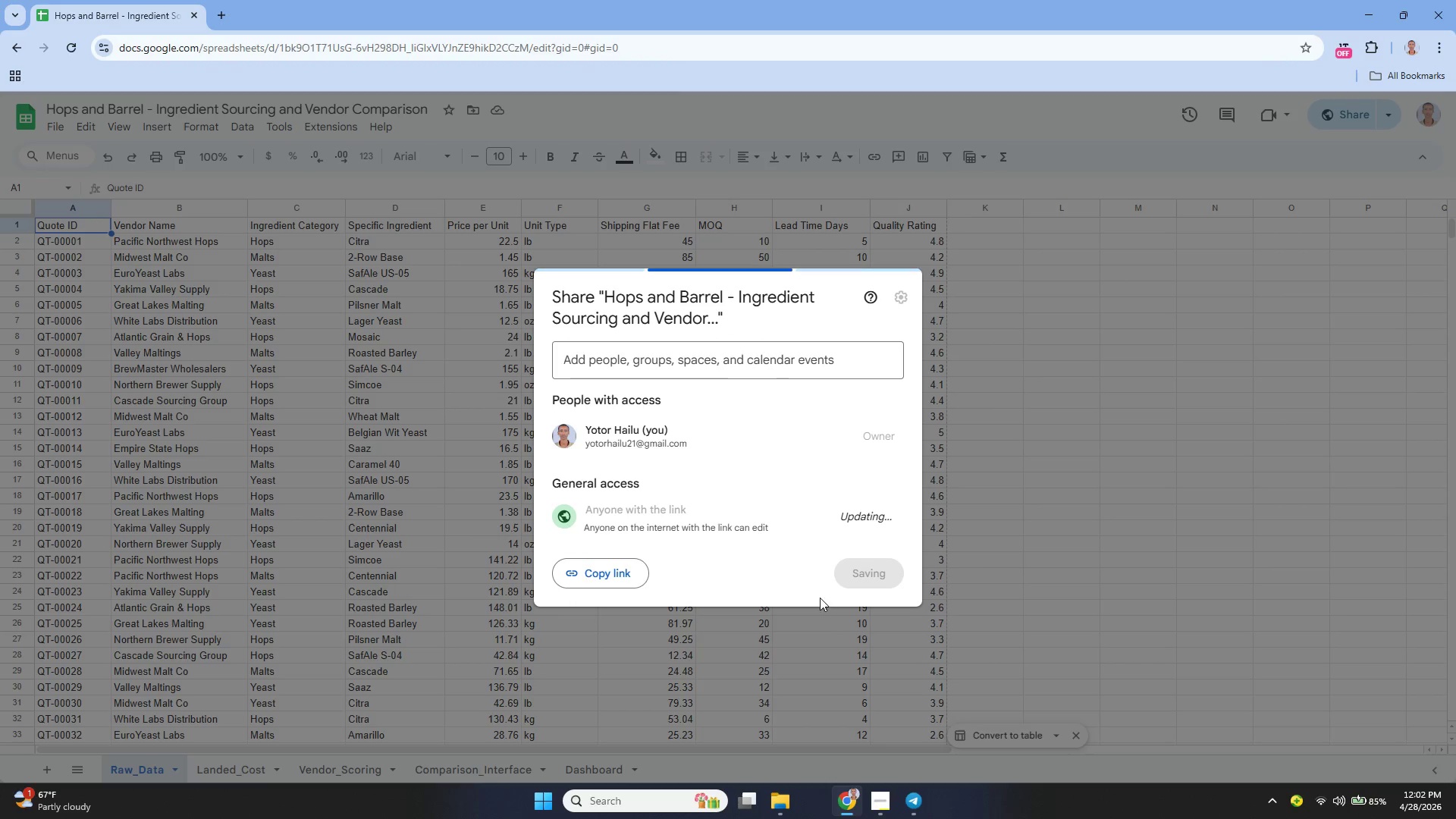 
mouse_move([803, 583])
 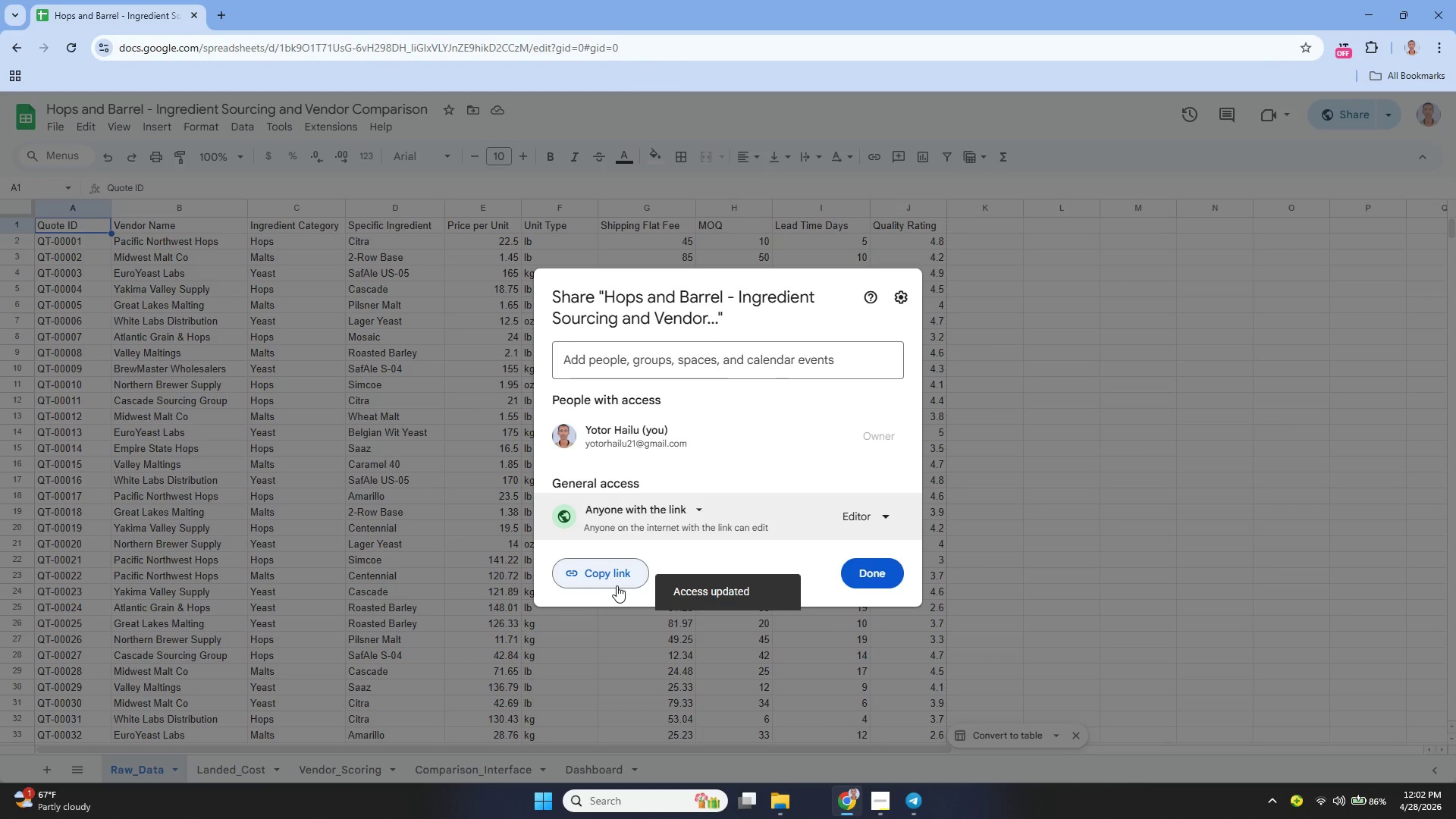 
left_click([617, 585])
 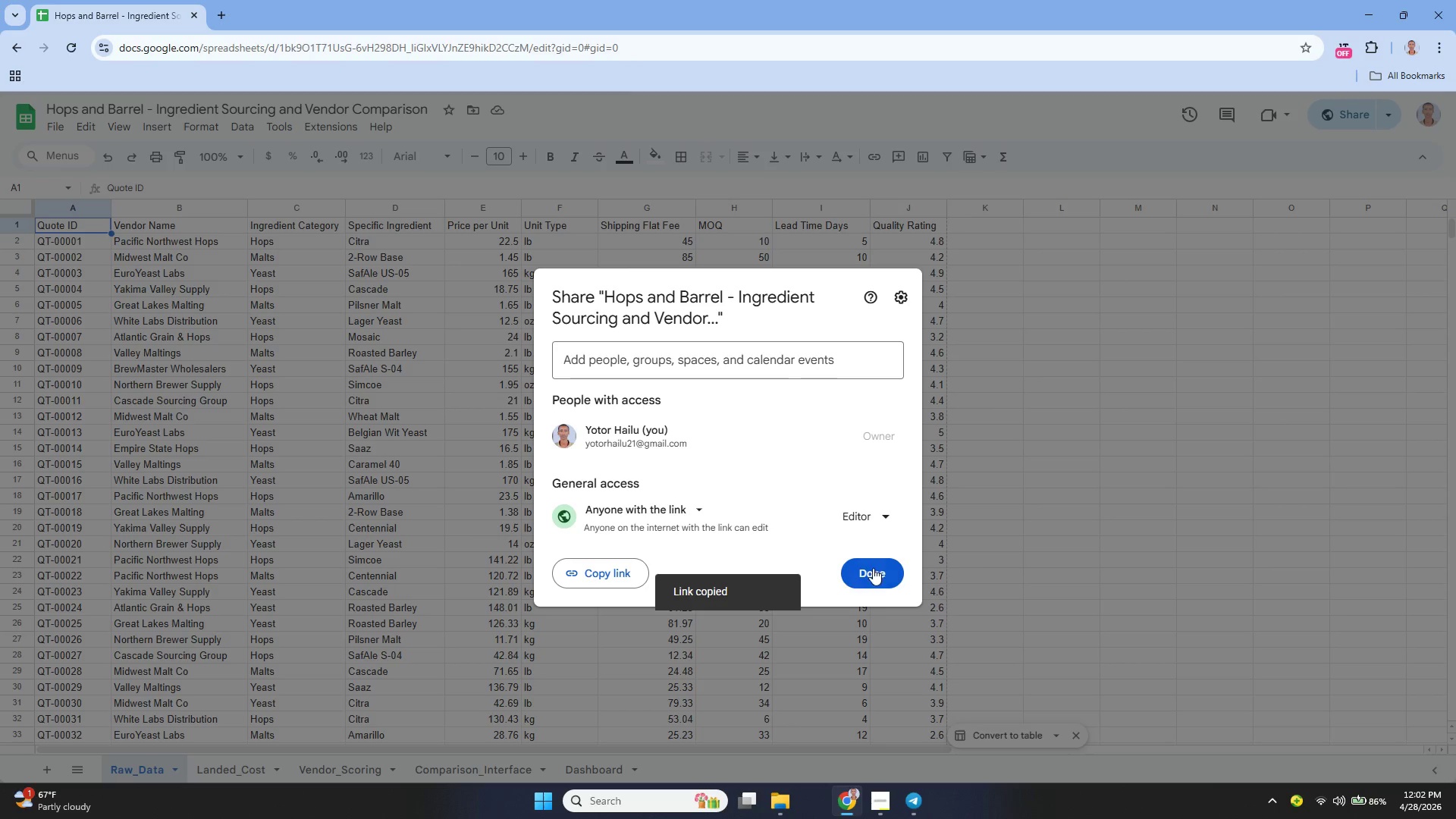 
left_click([880, 570])
 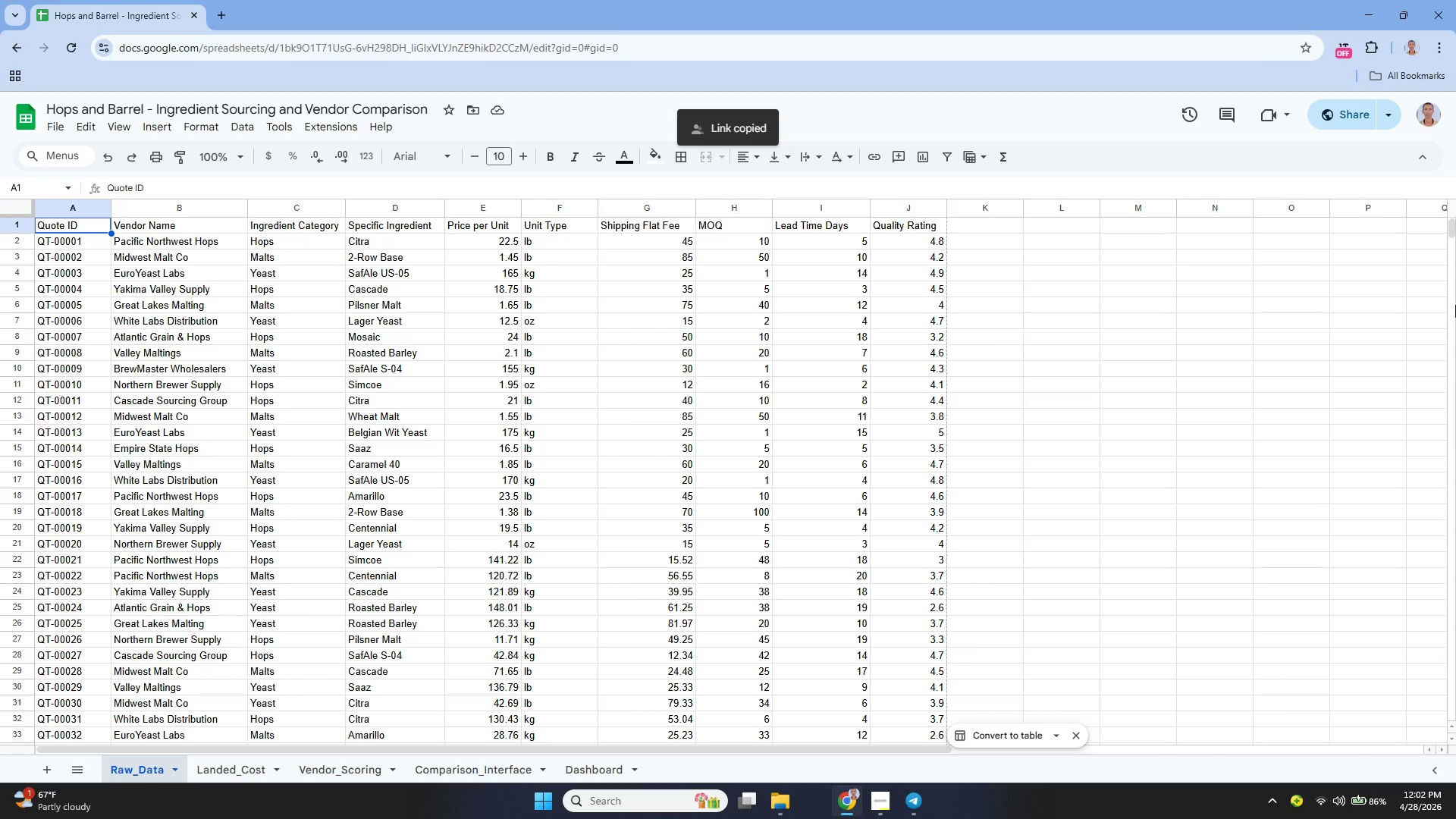 
left_click([58, 127])
 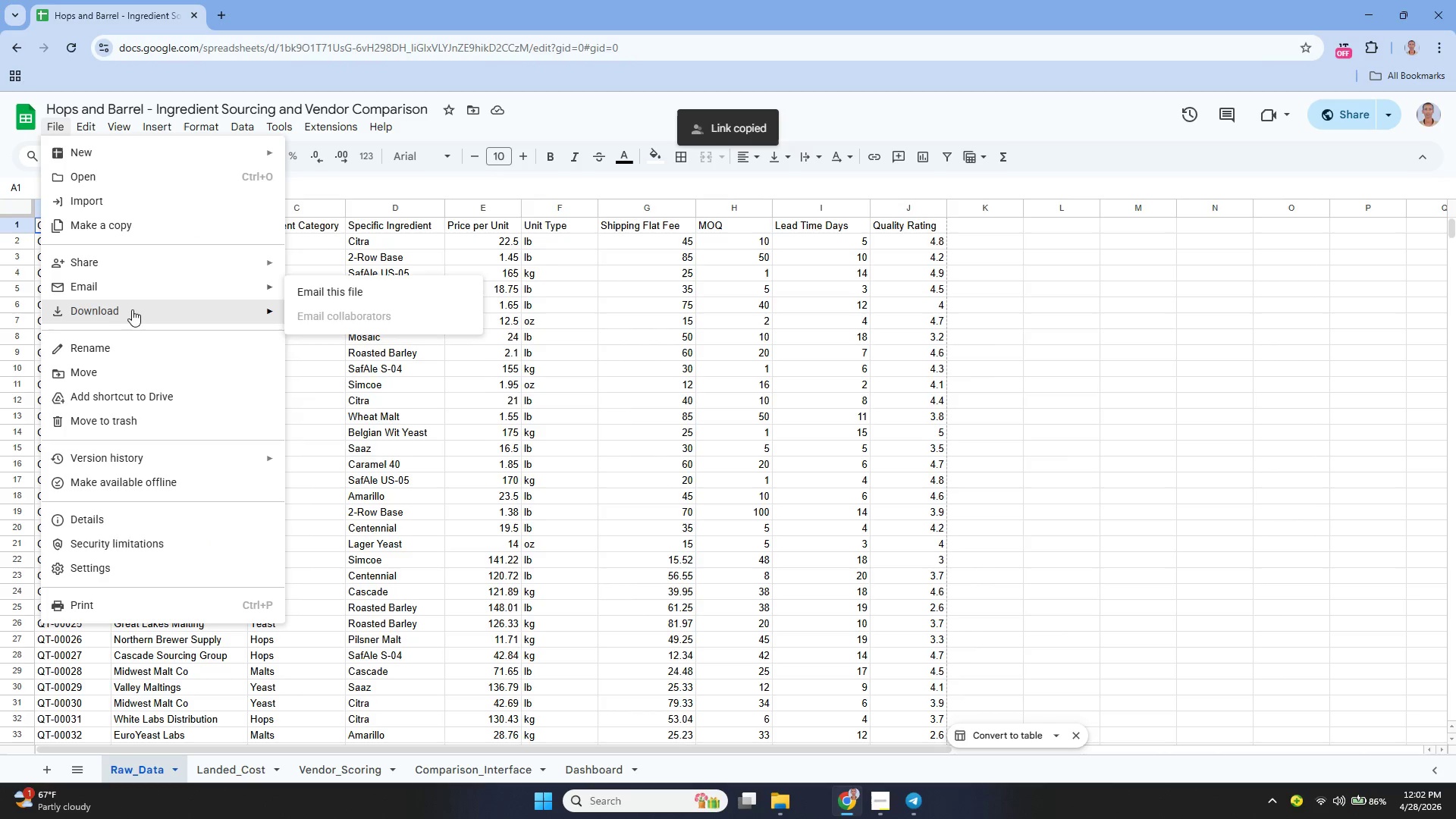 
mouse_move([177, 310])
 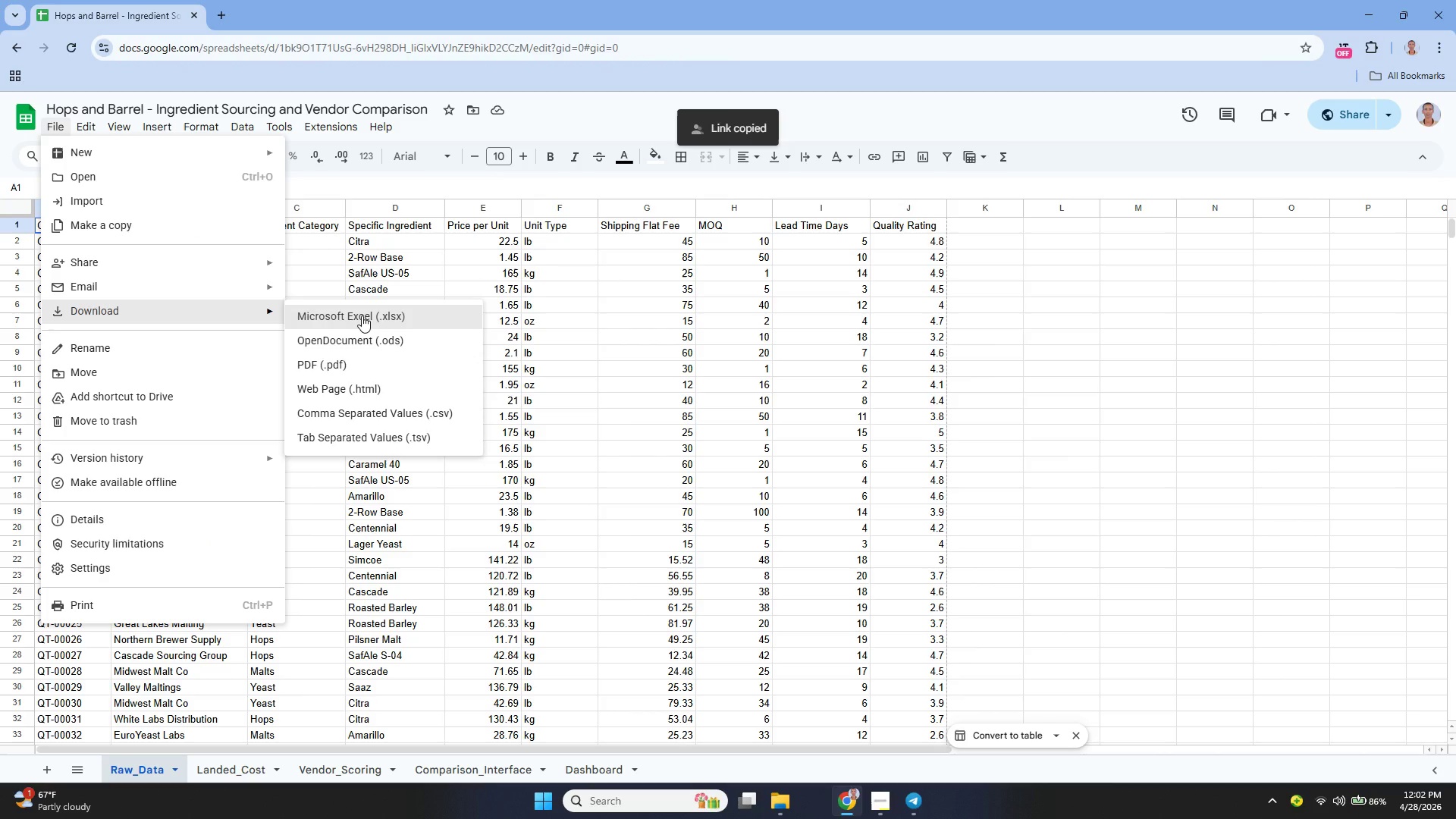 
left_click([362, 315])
 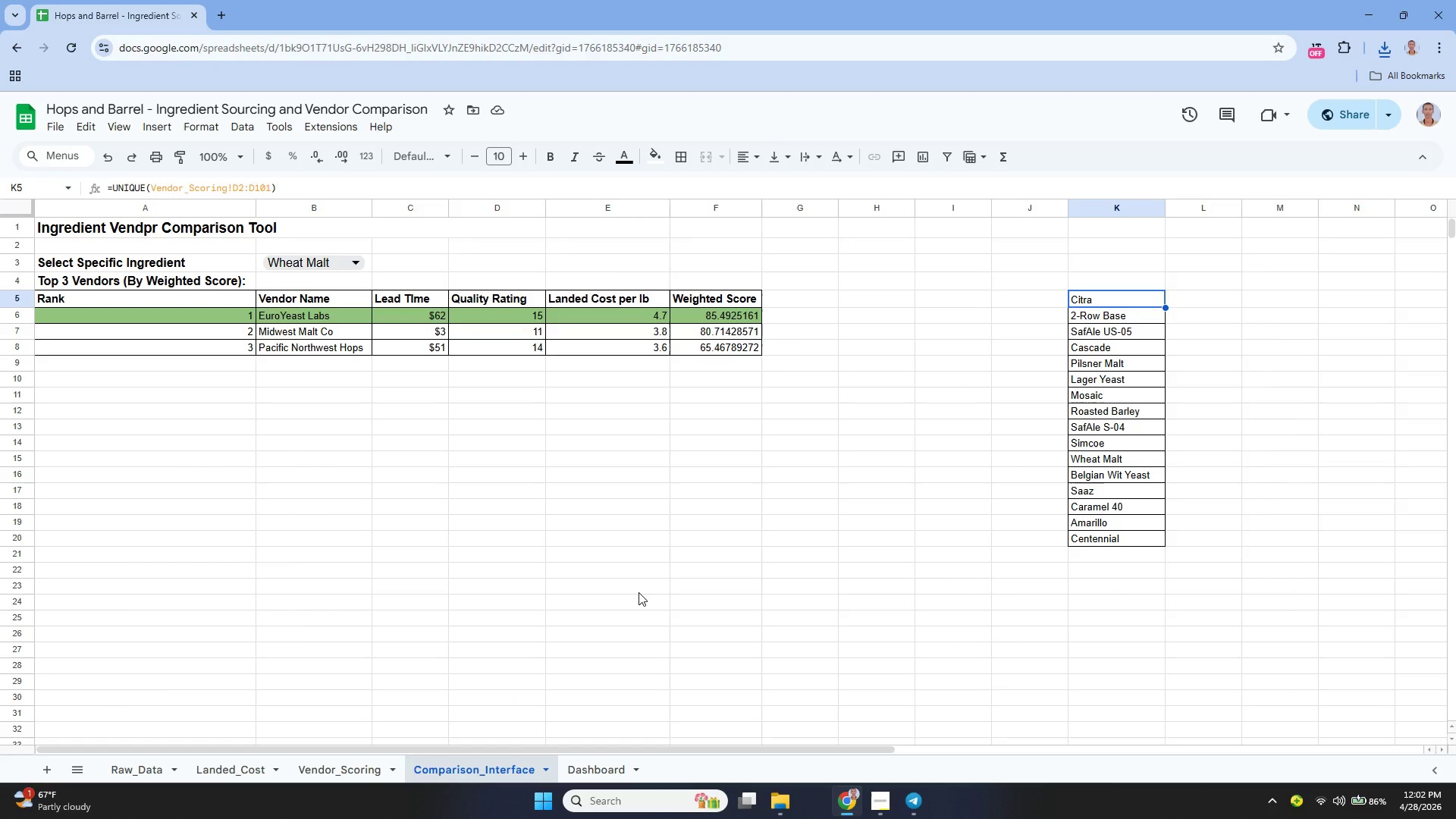 
wait(16.0)
 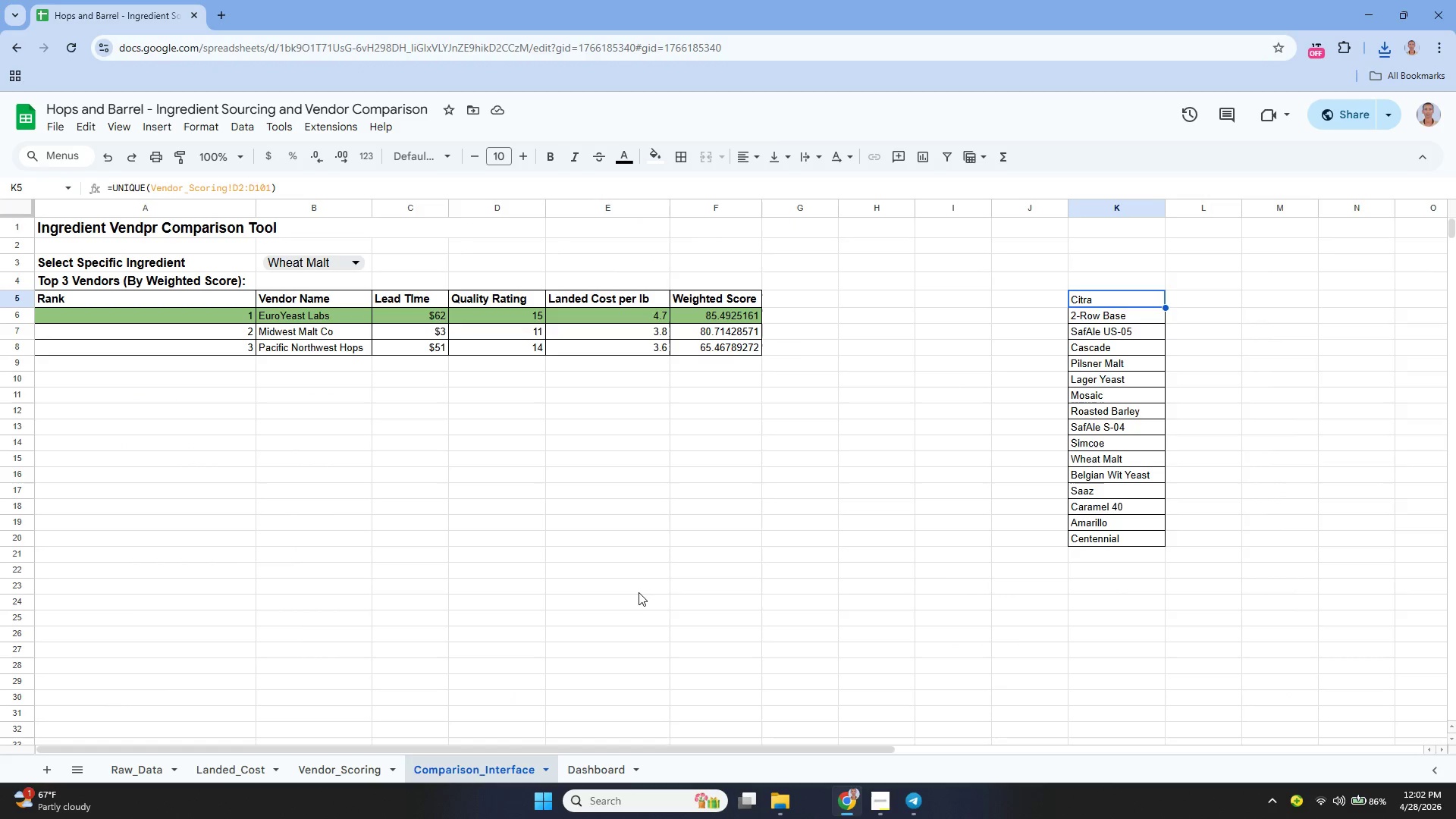 
left_click([51, 126])
 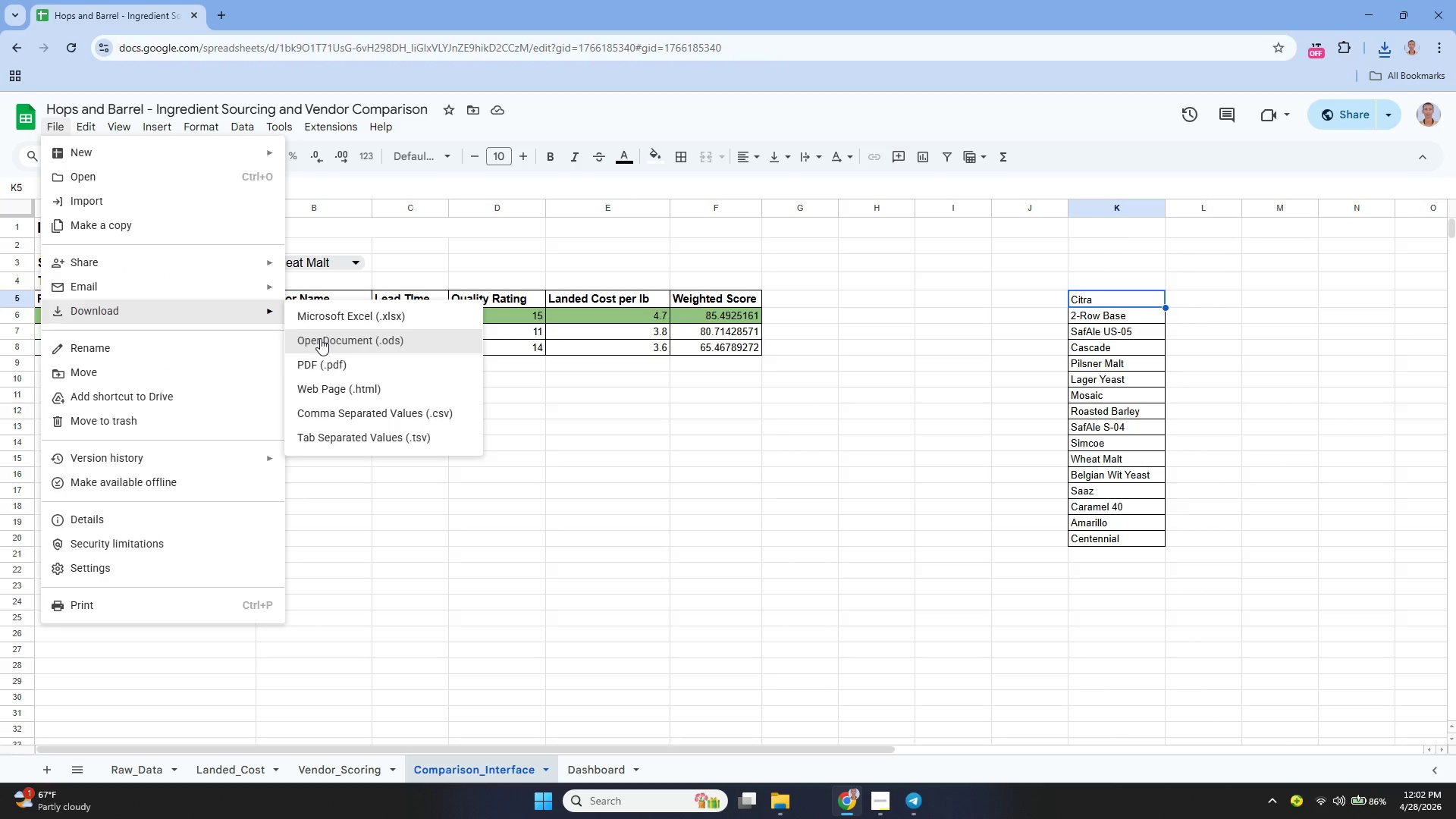 
left_click([345, 364])
 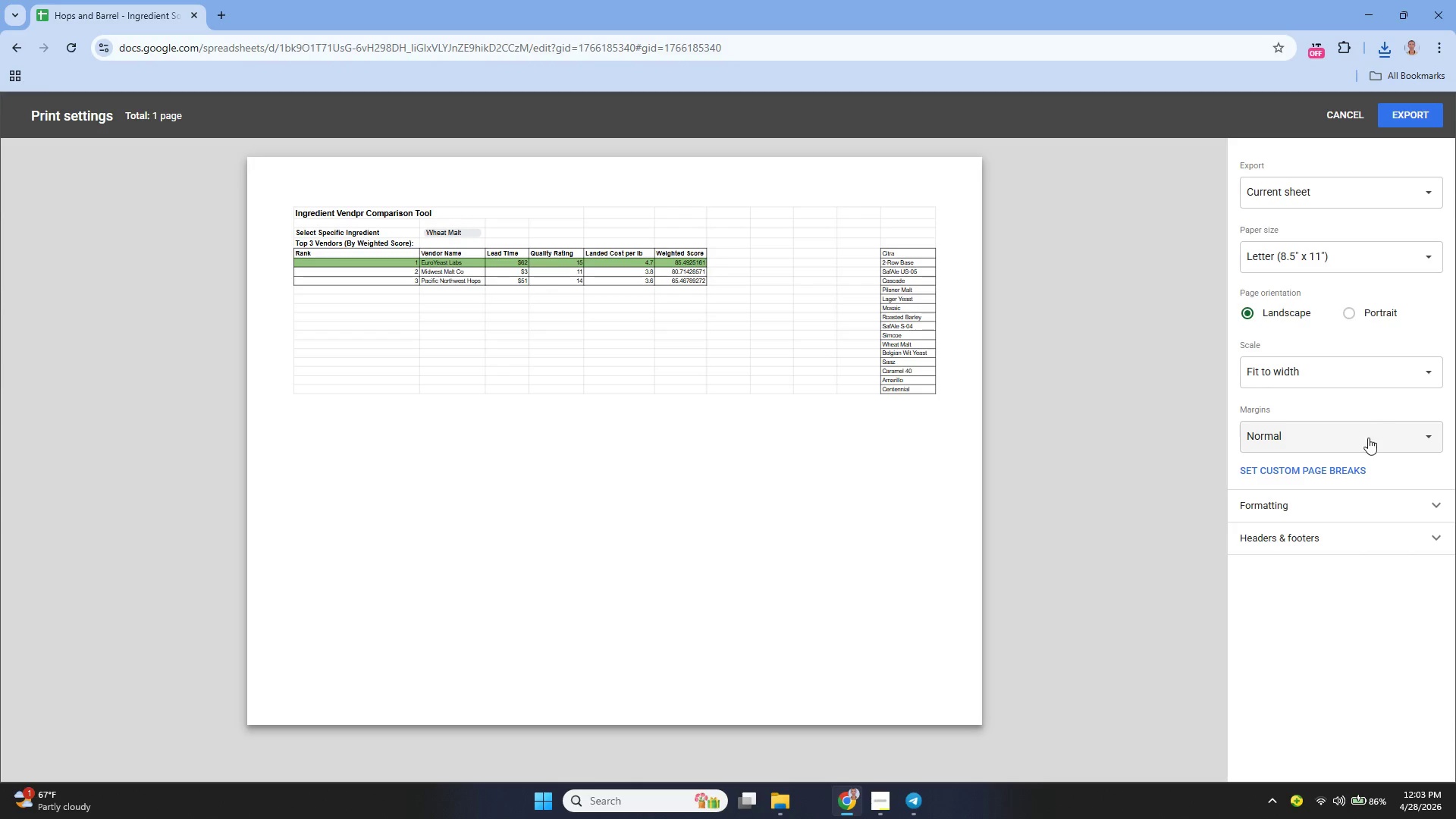 
left_click([1314, 442])
 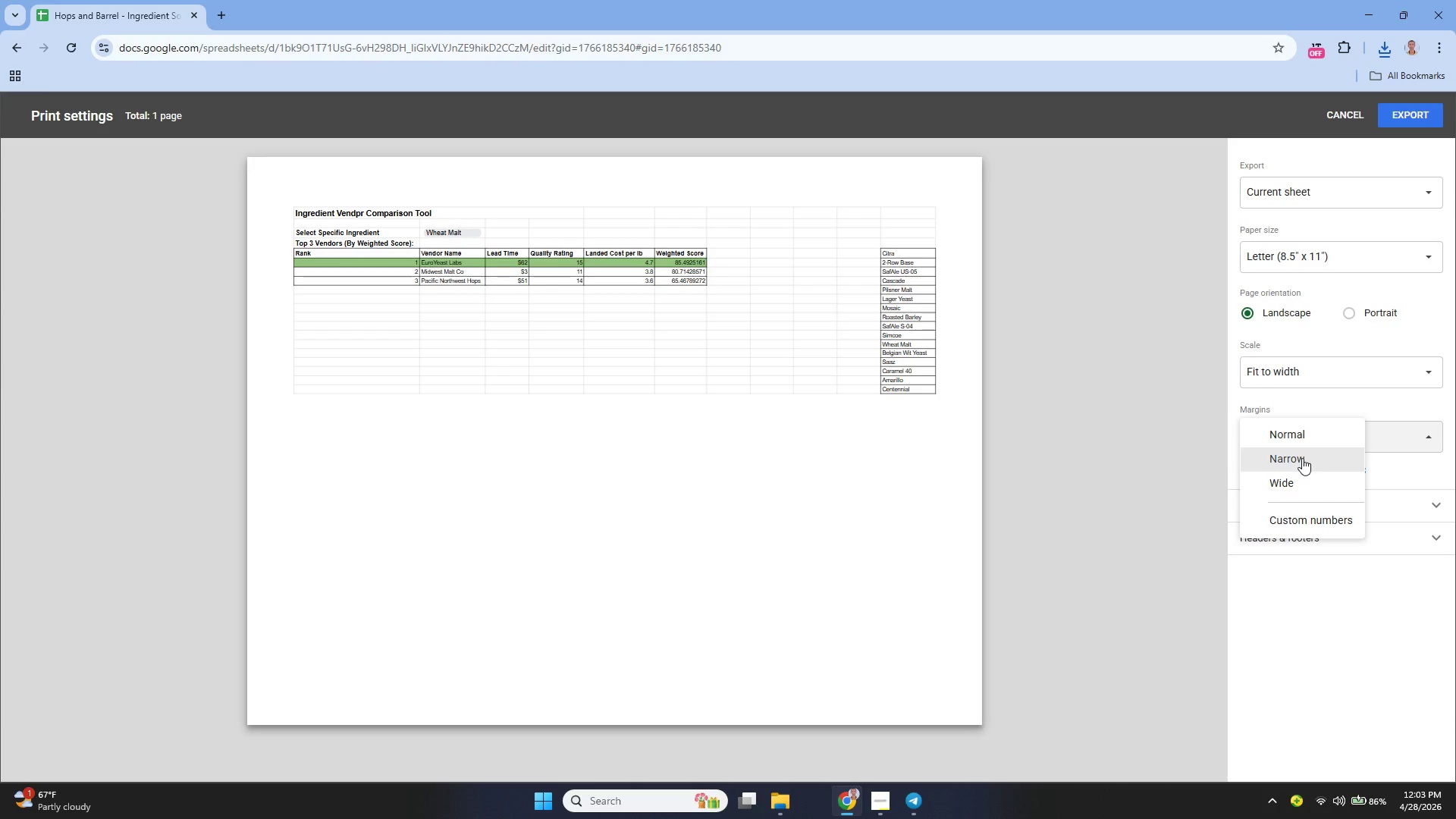 
left_click([1302, 458])
 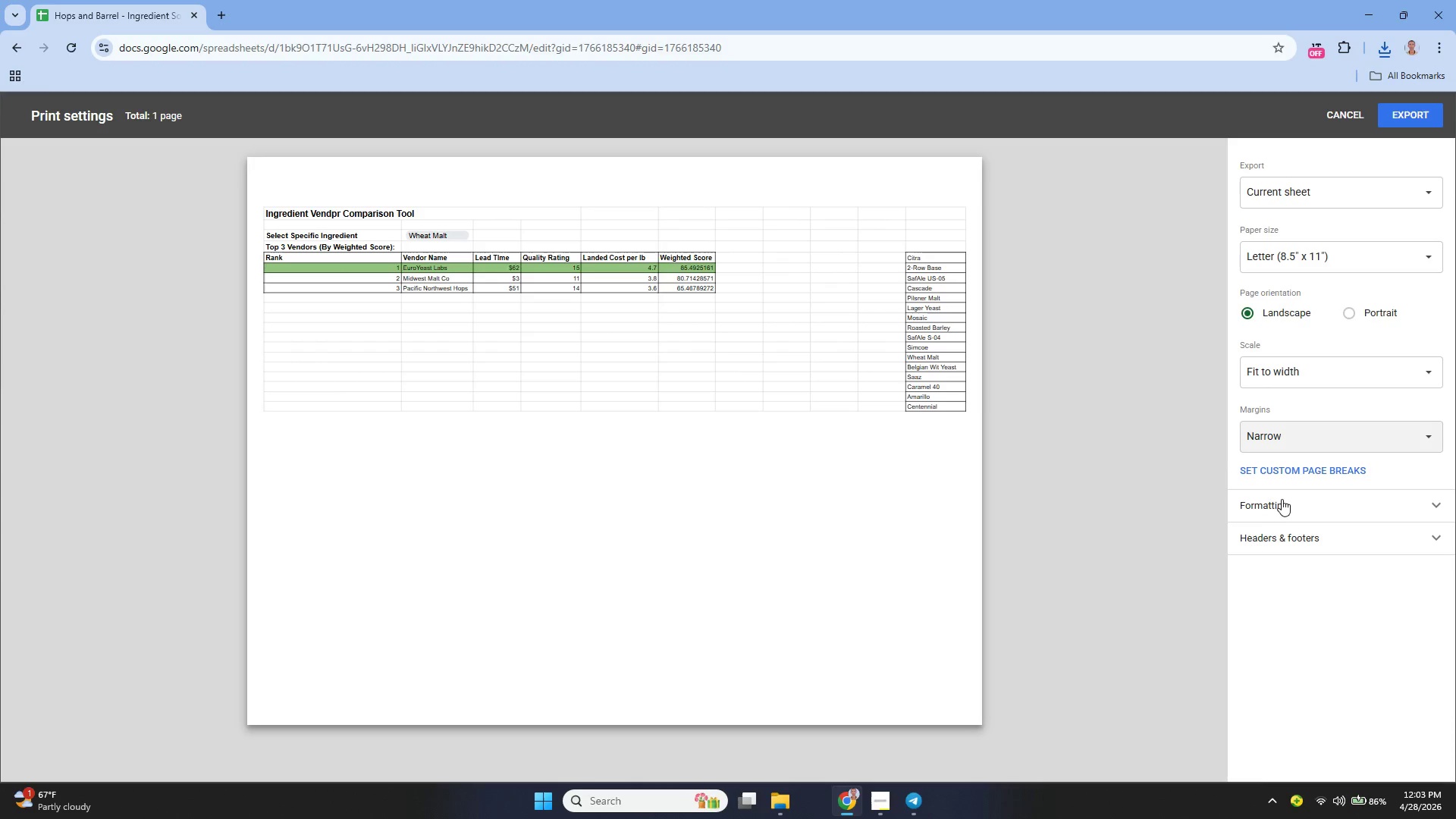 
left_click([1278, 506])
 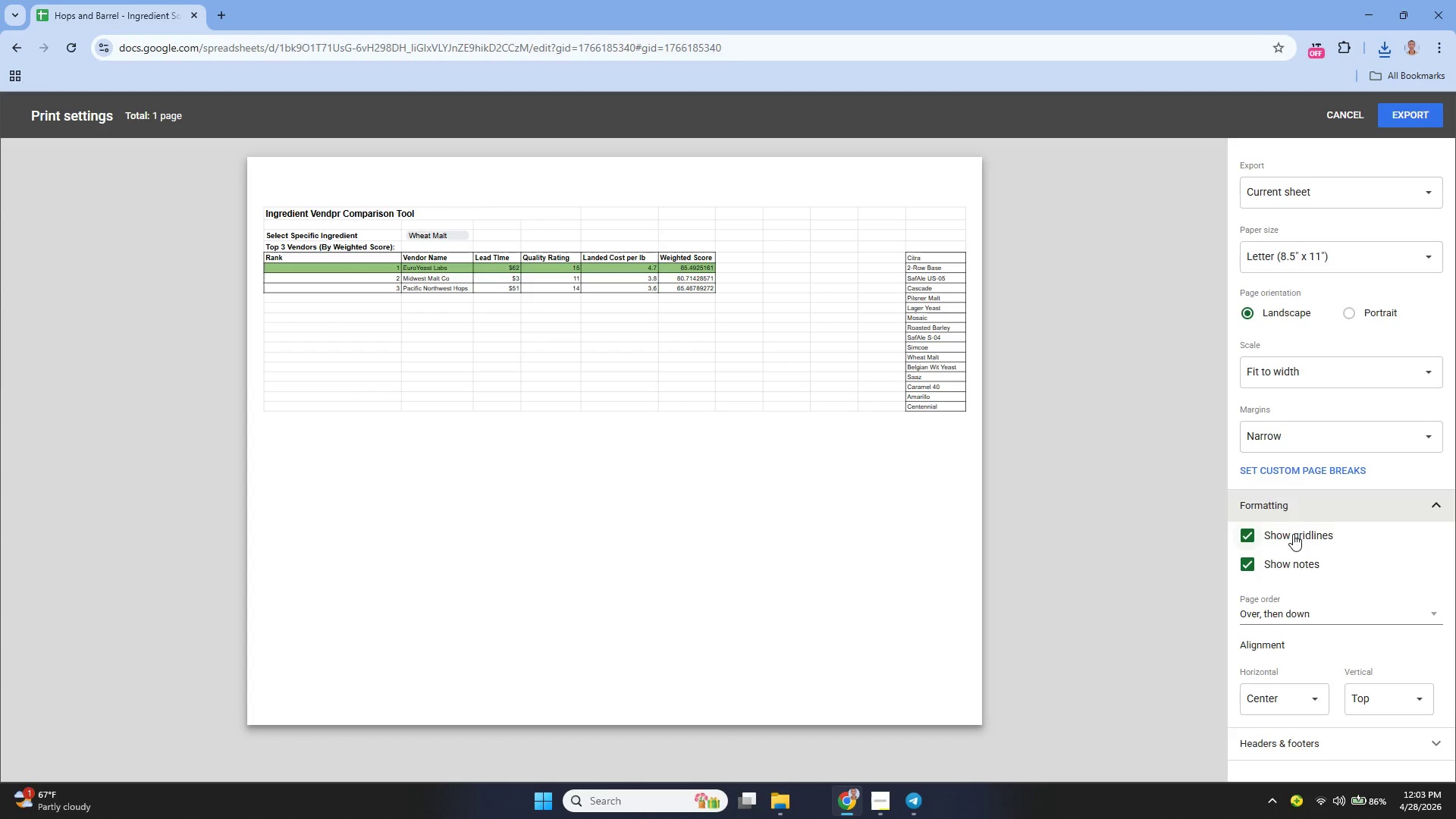 
left_click([1293, 534])
 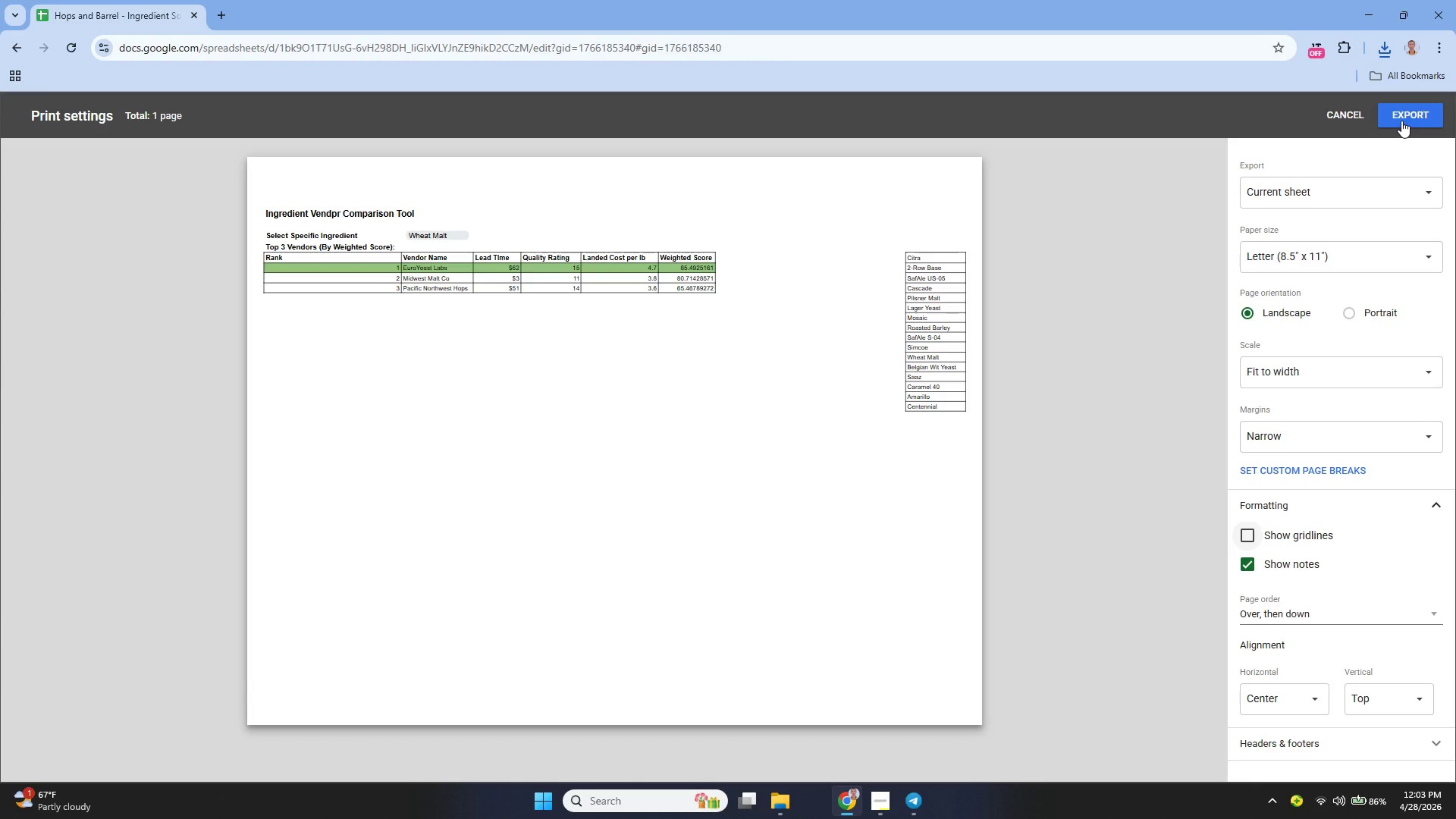 
wait(11.42)
 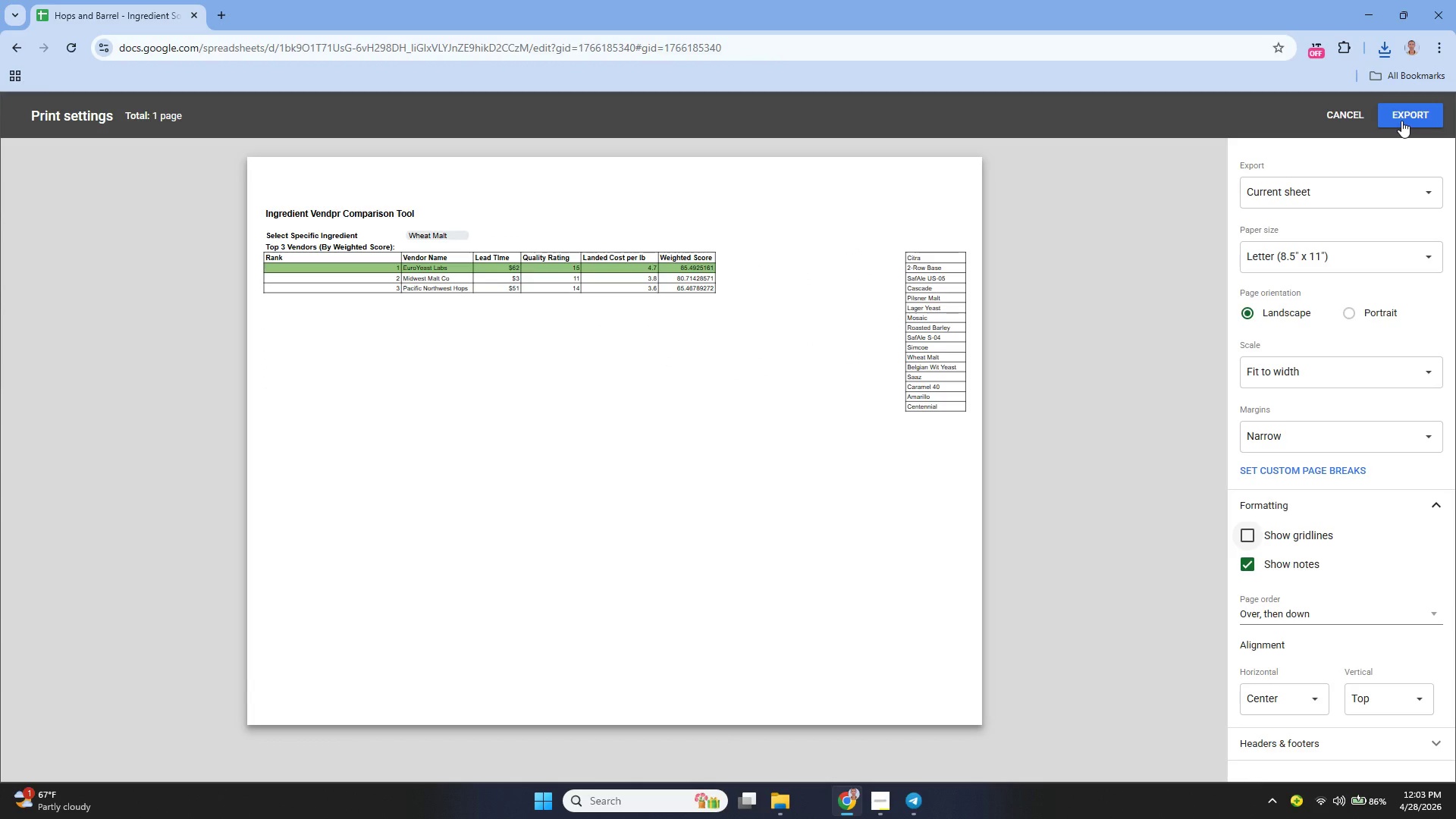 
left_click([1349, 120])
 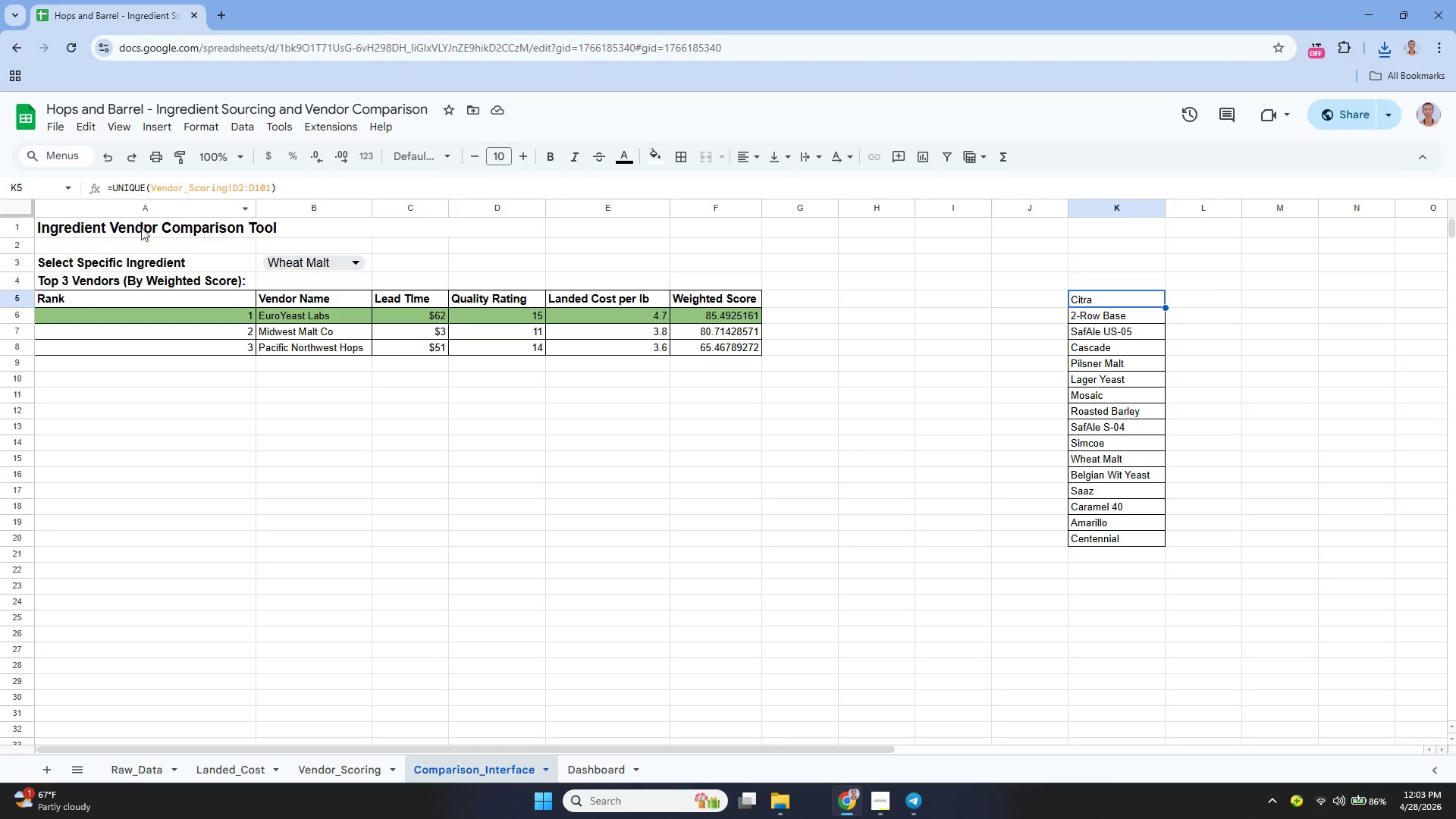 
double_click([146, 226])
 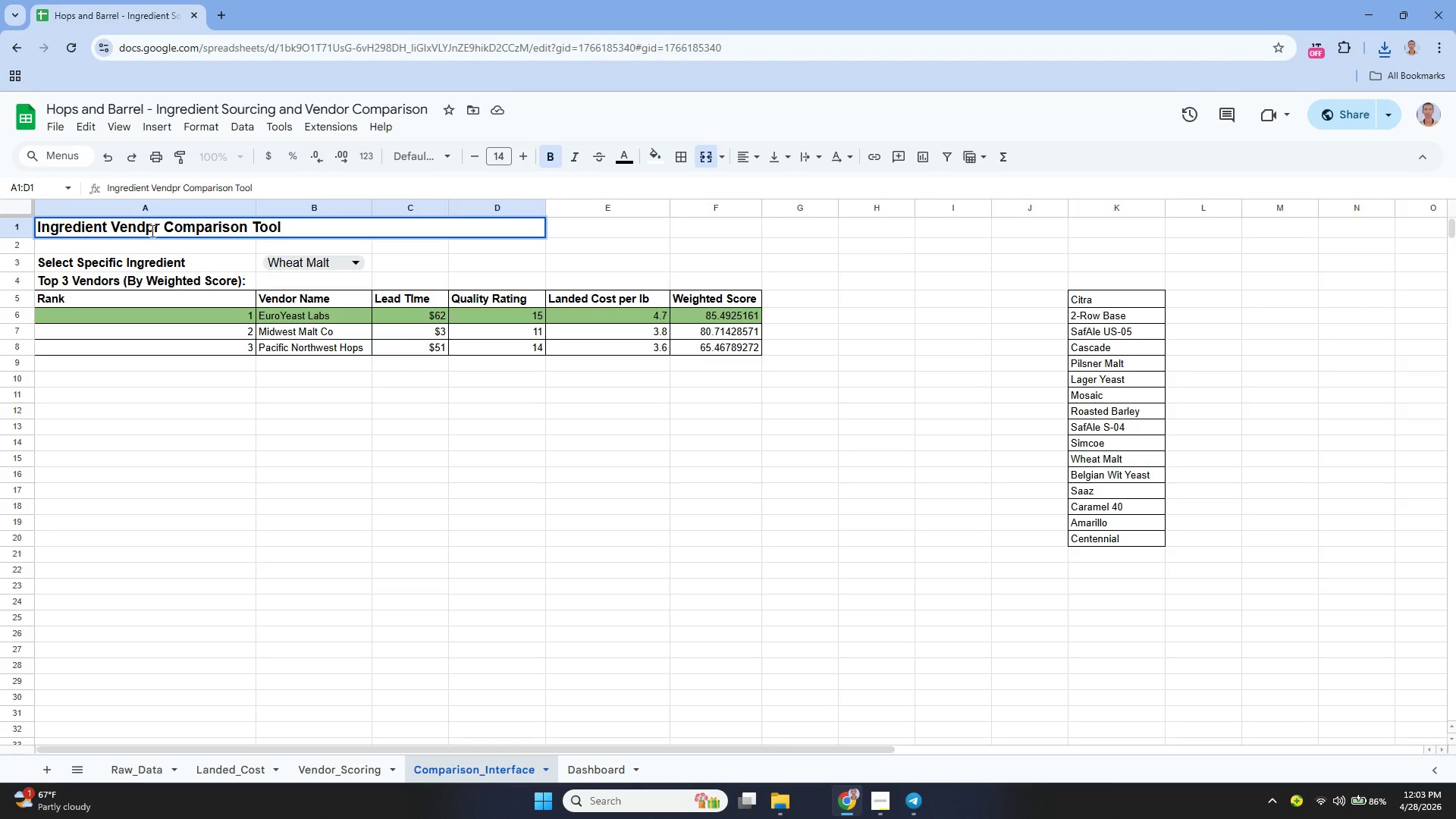 
left_click([151, 231])
 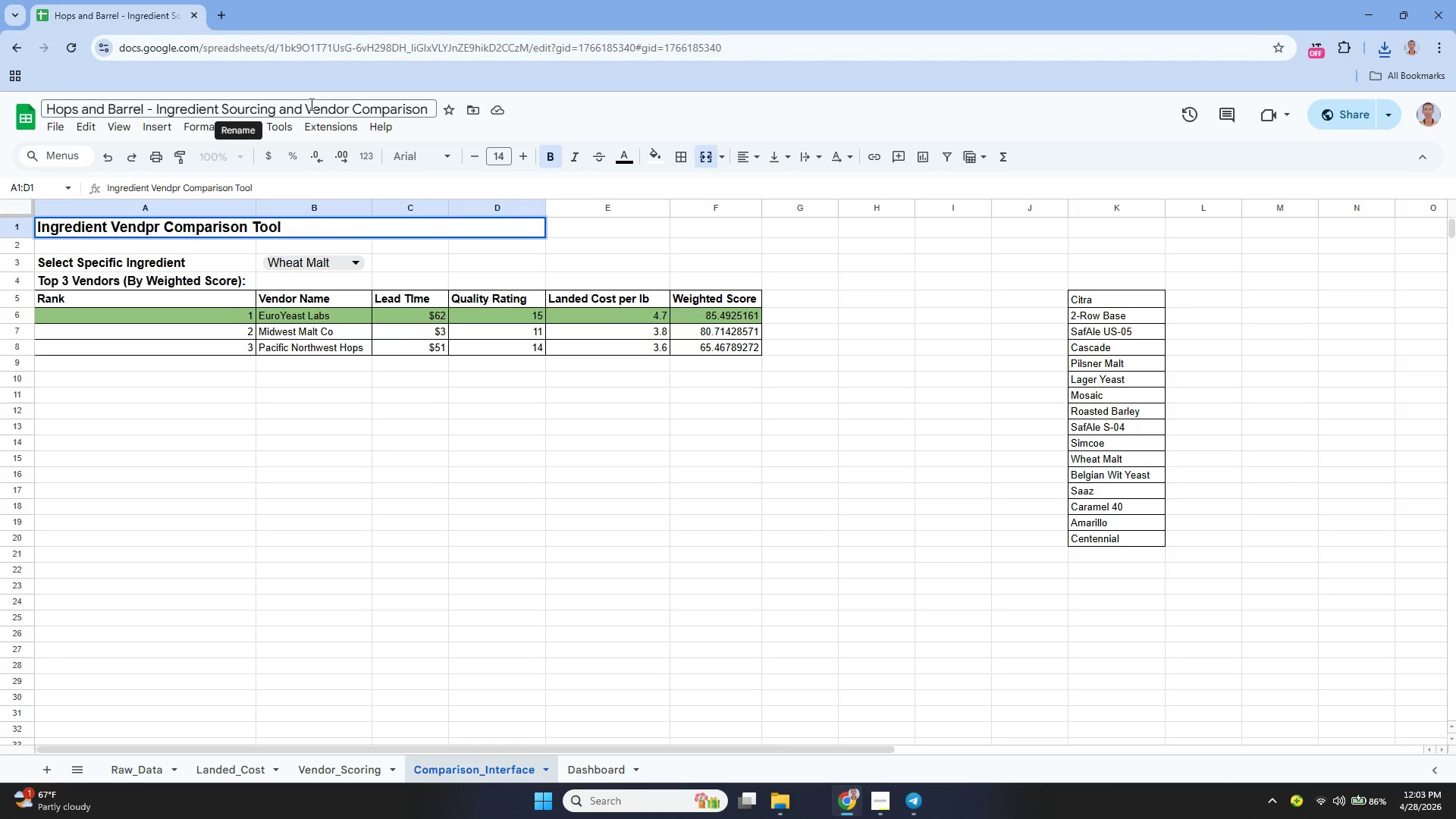 
key(Backspace)
 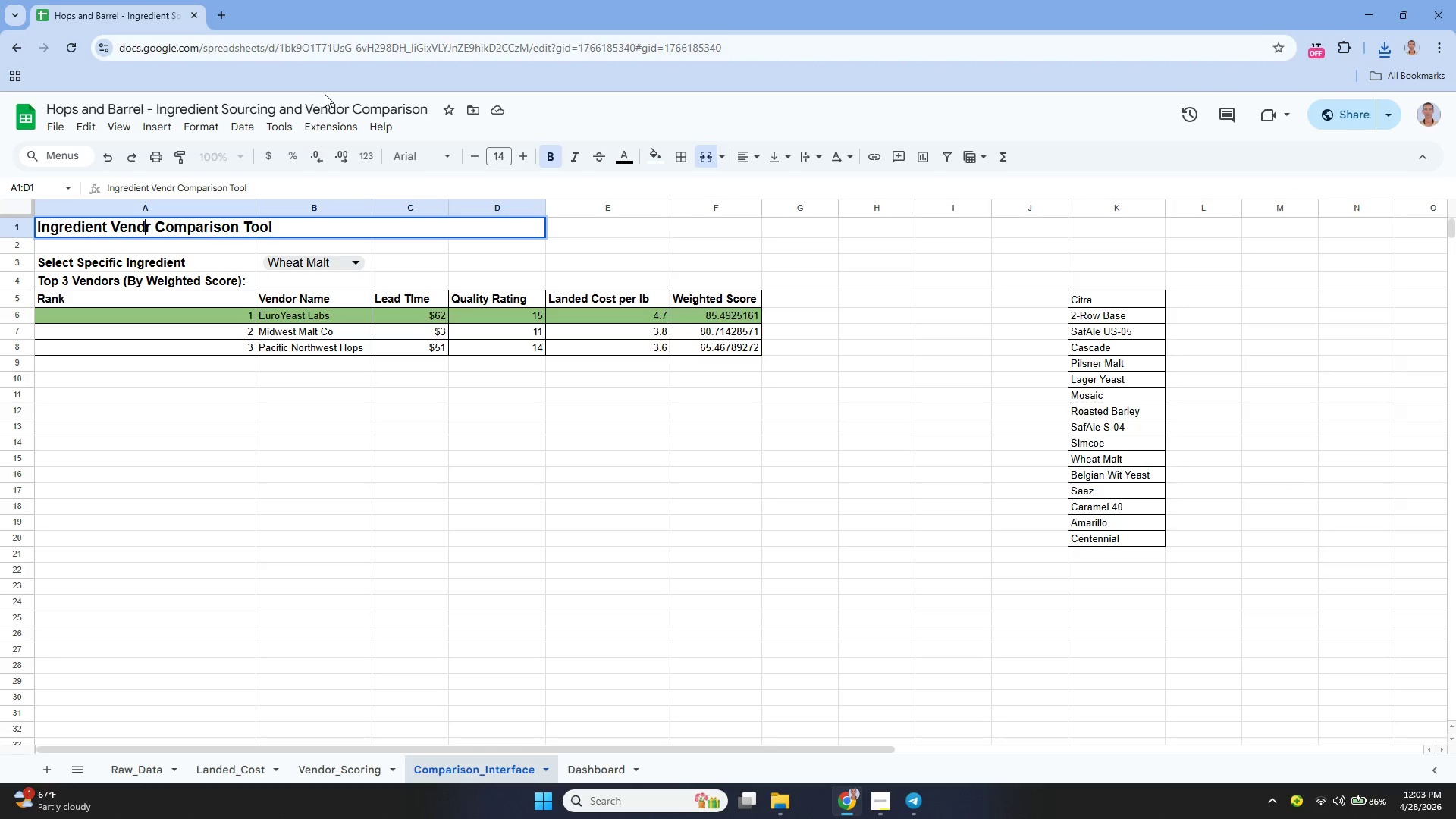 
key(O)
 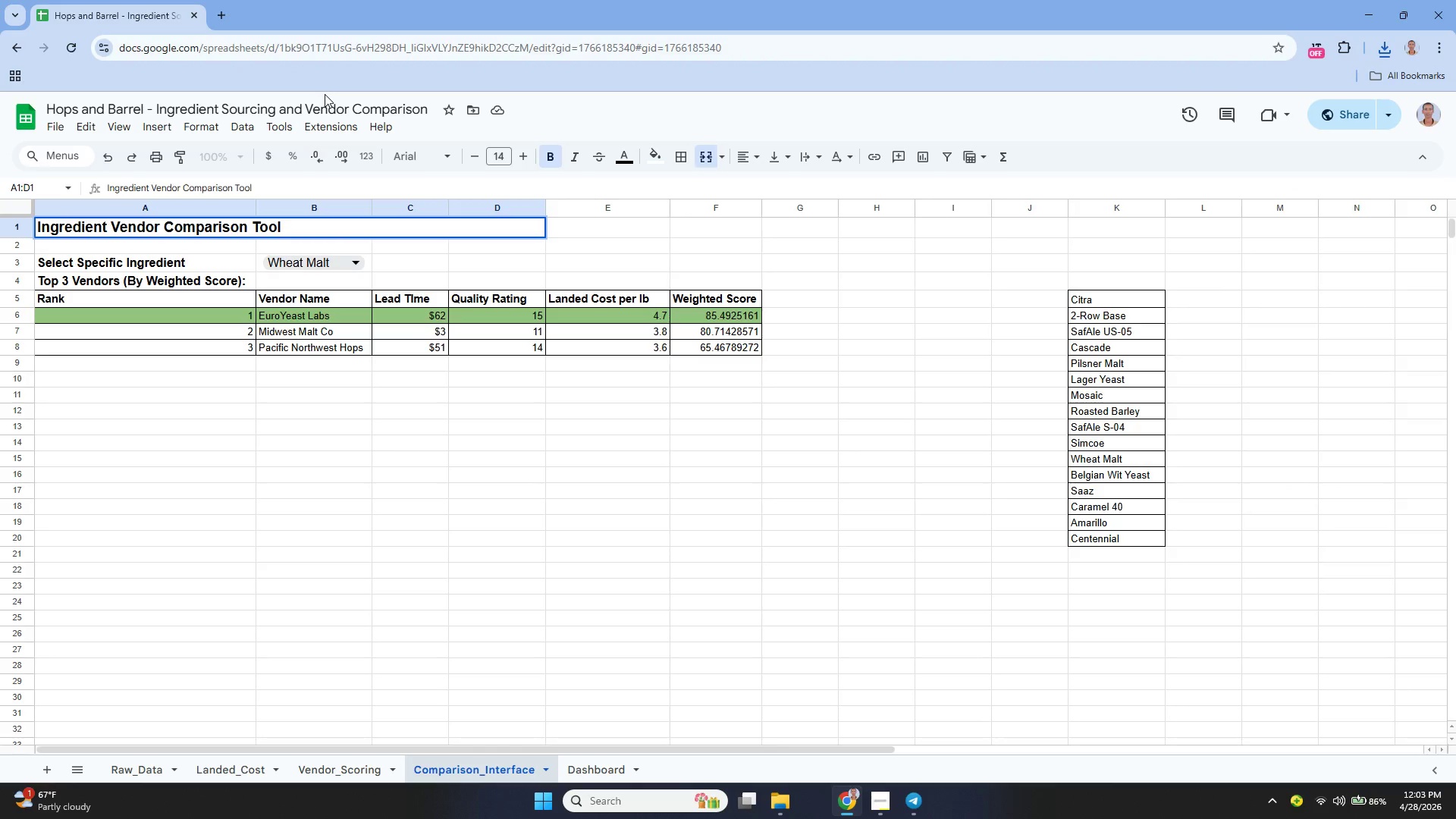 
key(Enter)
 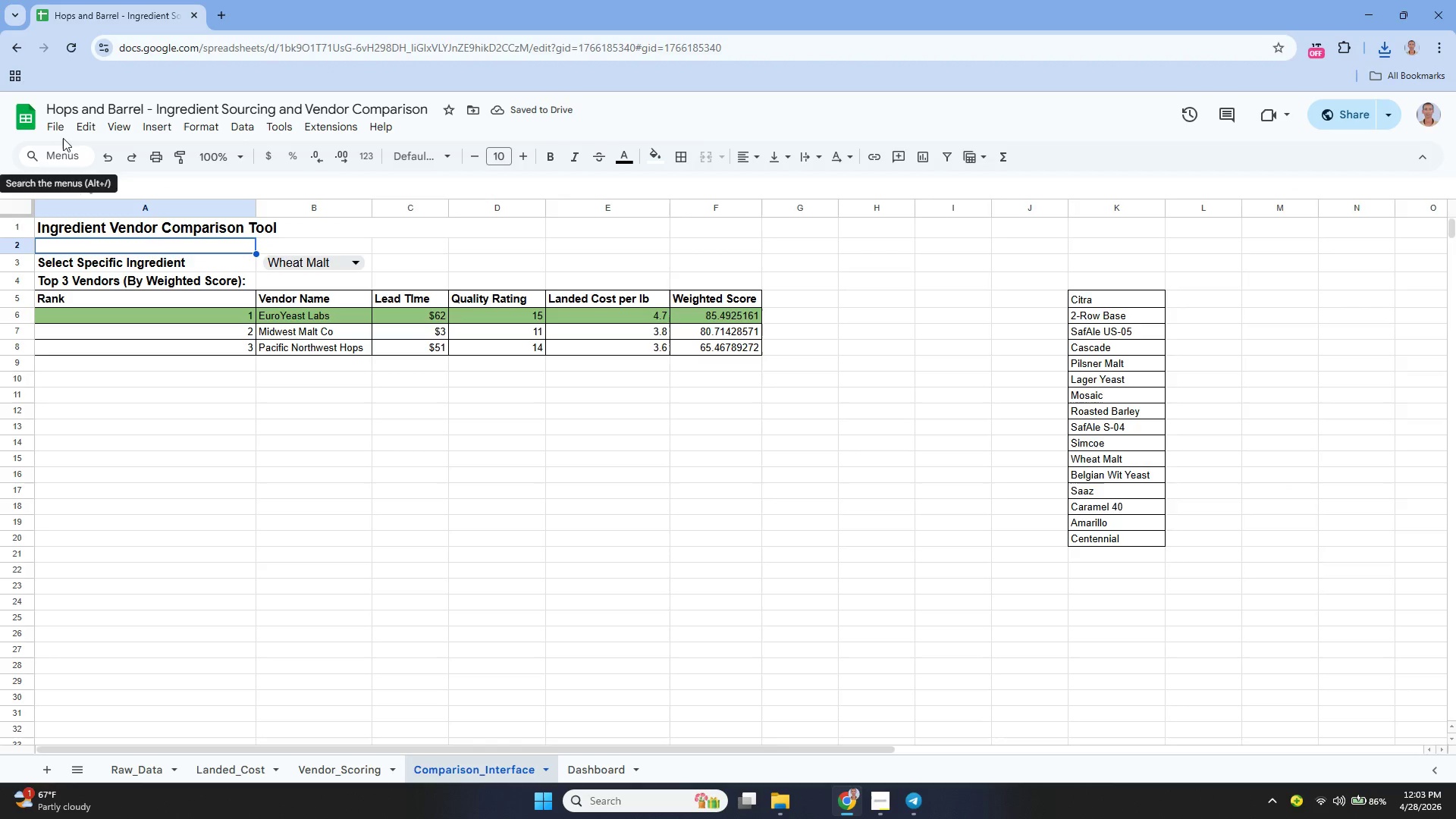 
left_click([58, 130])
 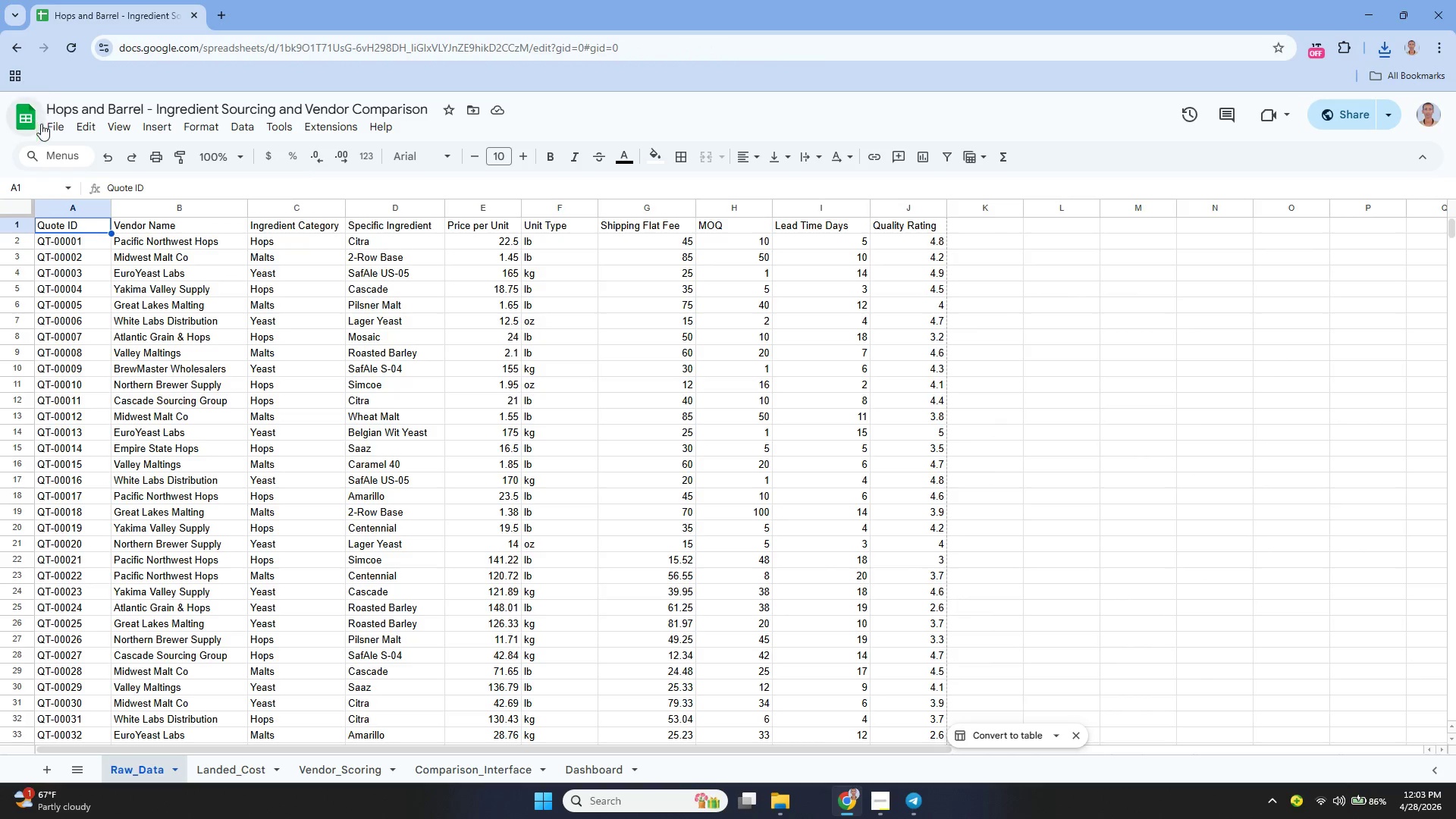 
mouse_move([159, 308])
 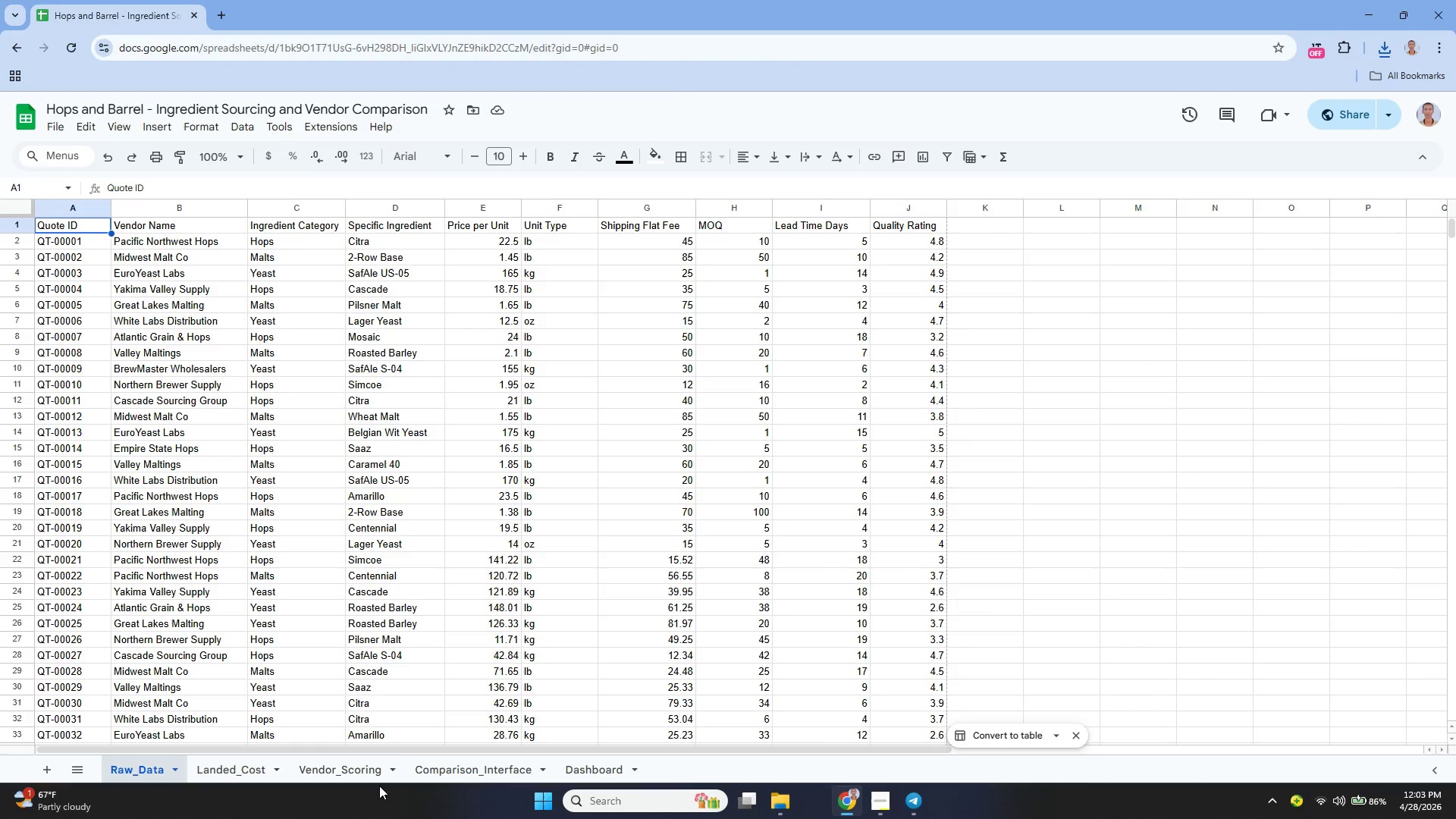 
left_click([447, 774])
 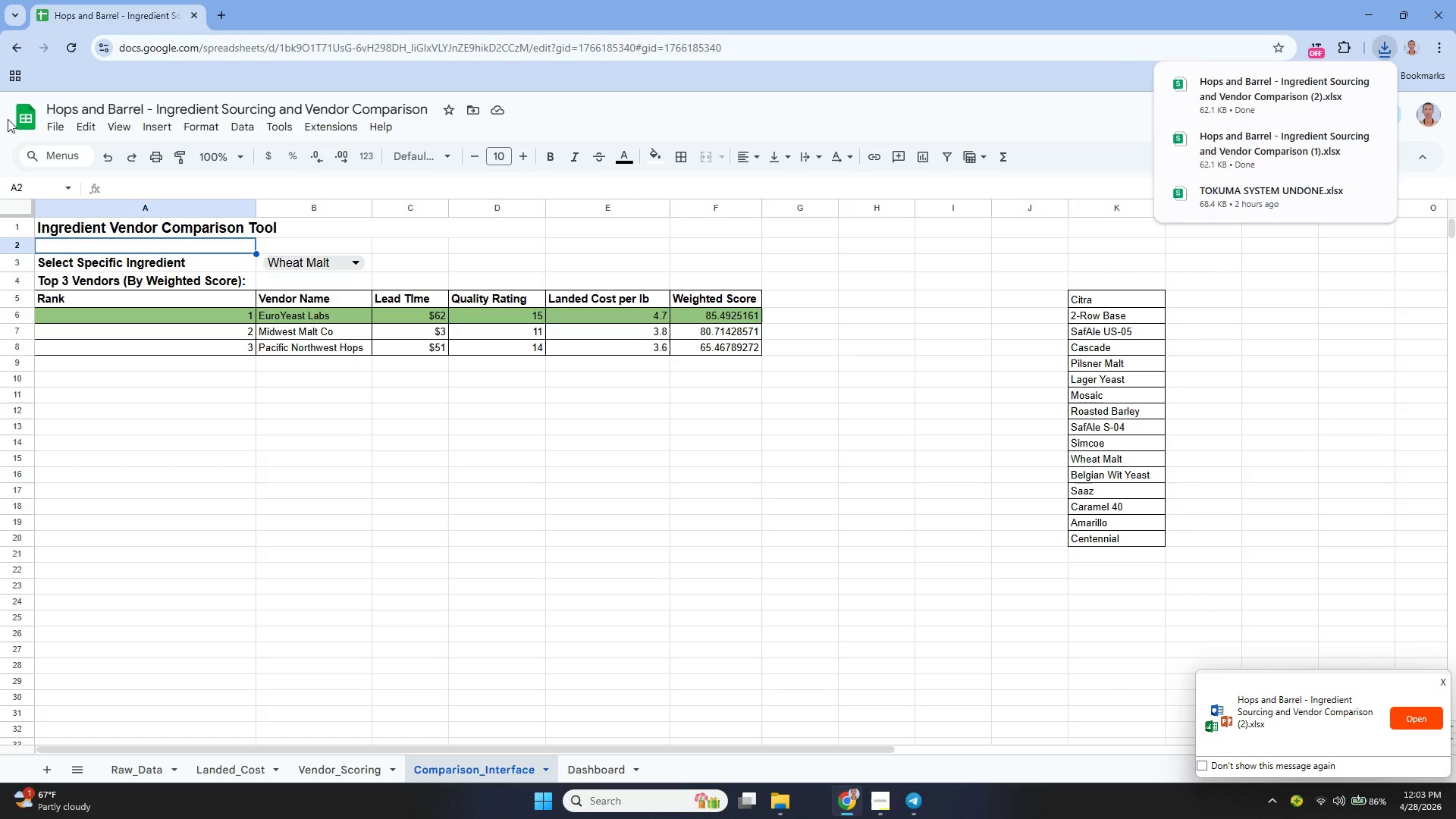 
wait(5.06)
 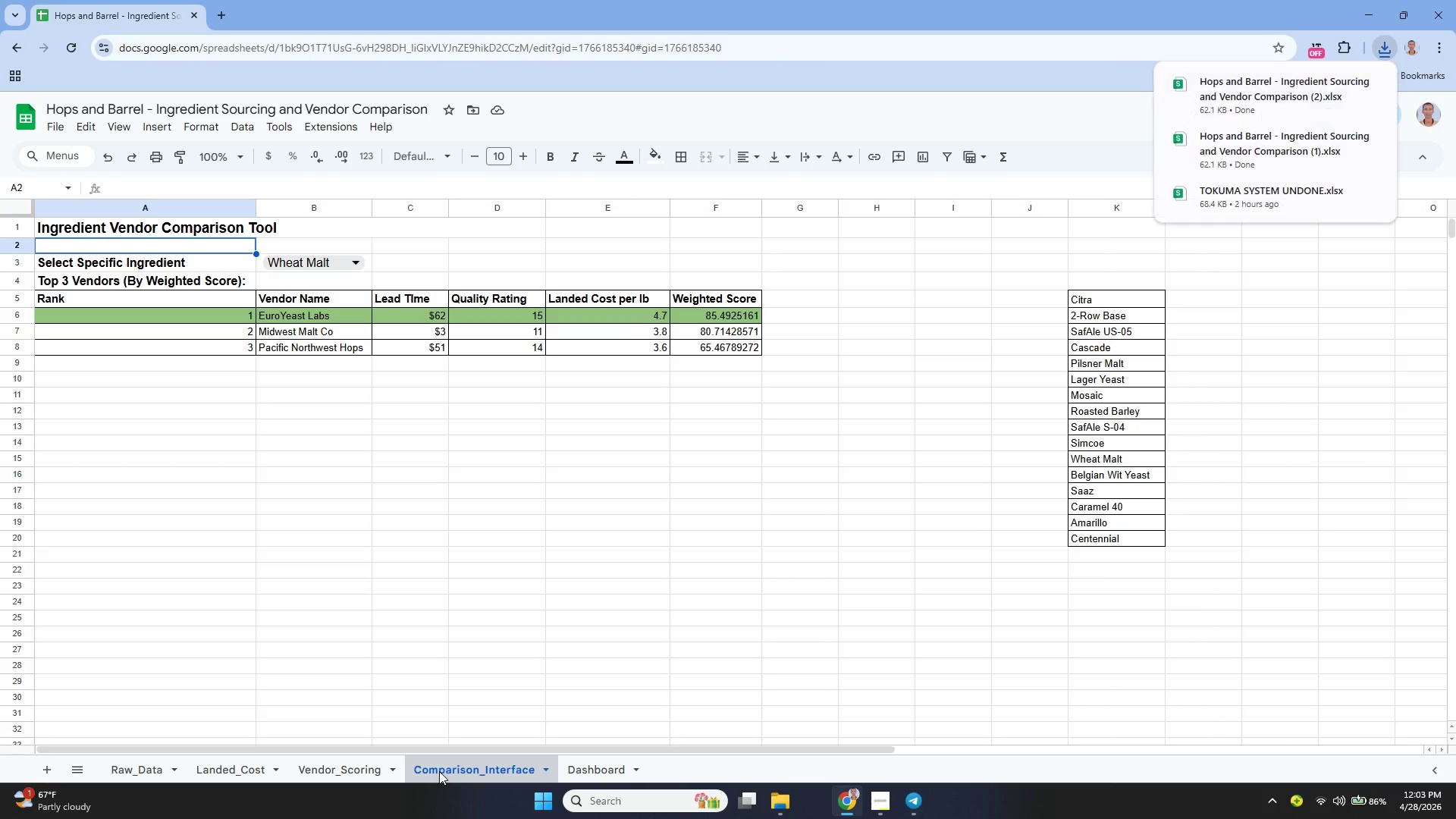 
left_click([58, 126])
 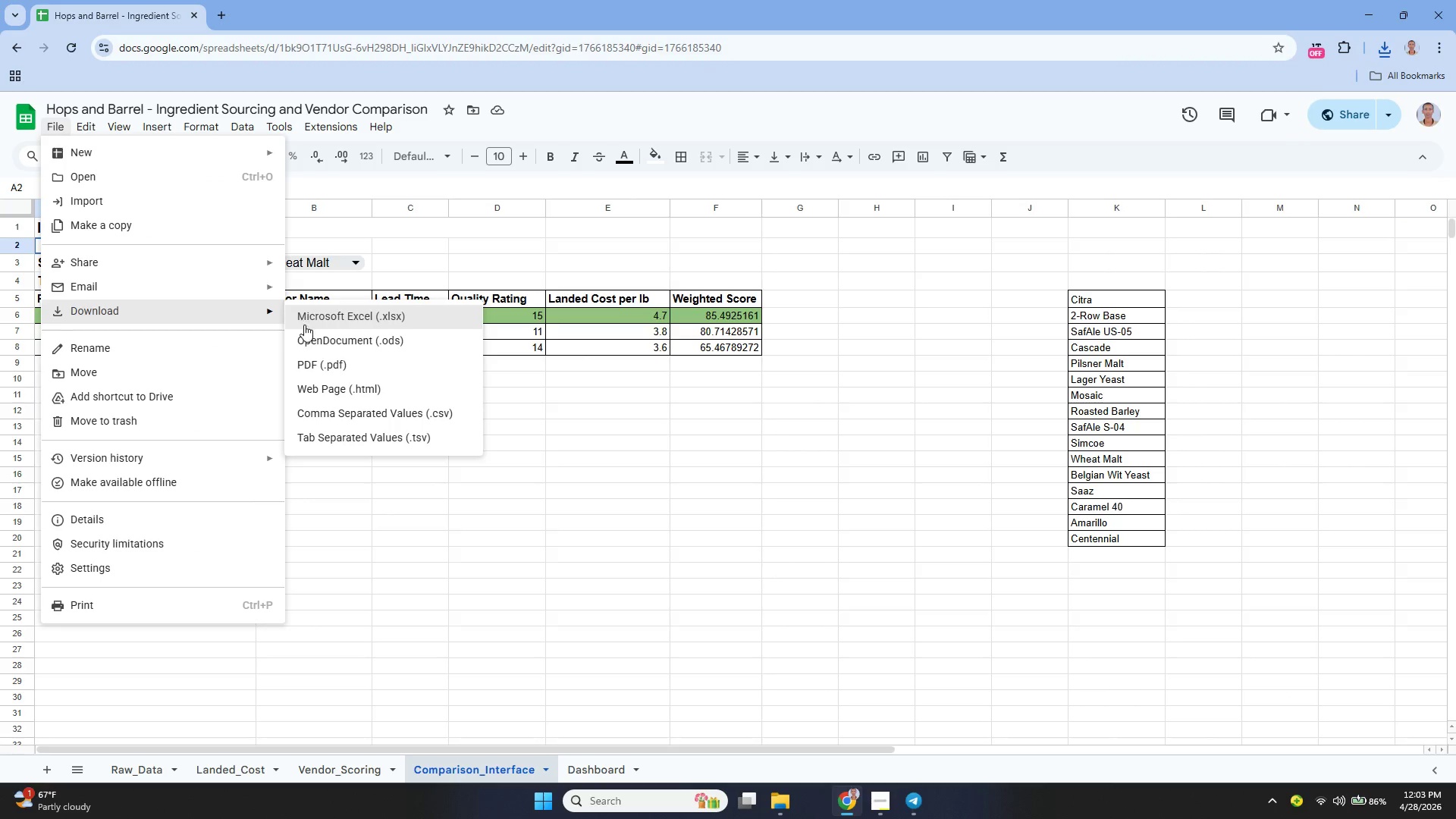 
left_click([309, 358])
 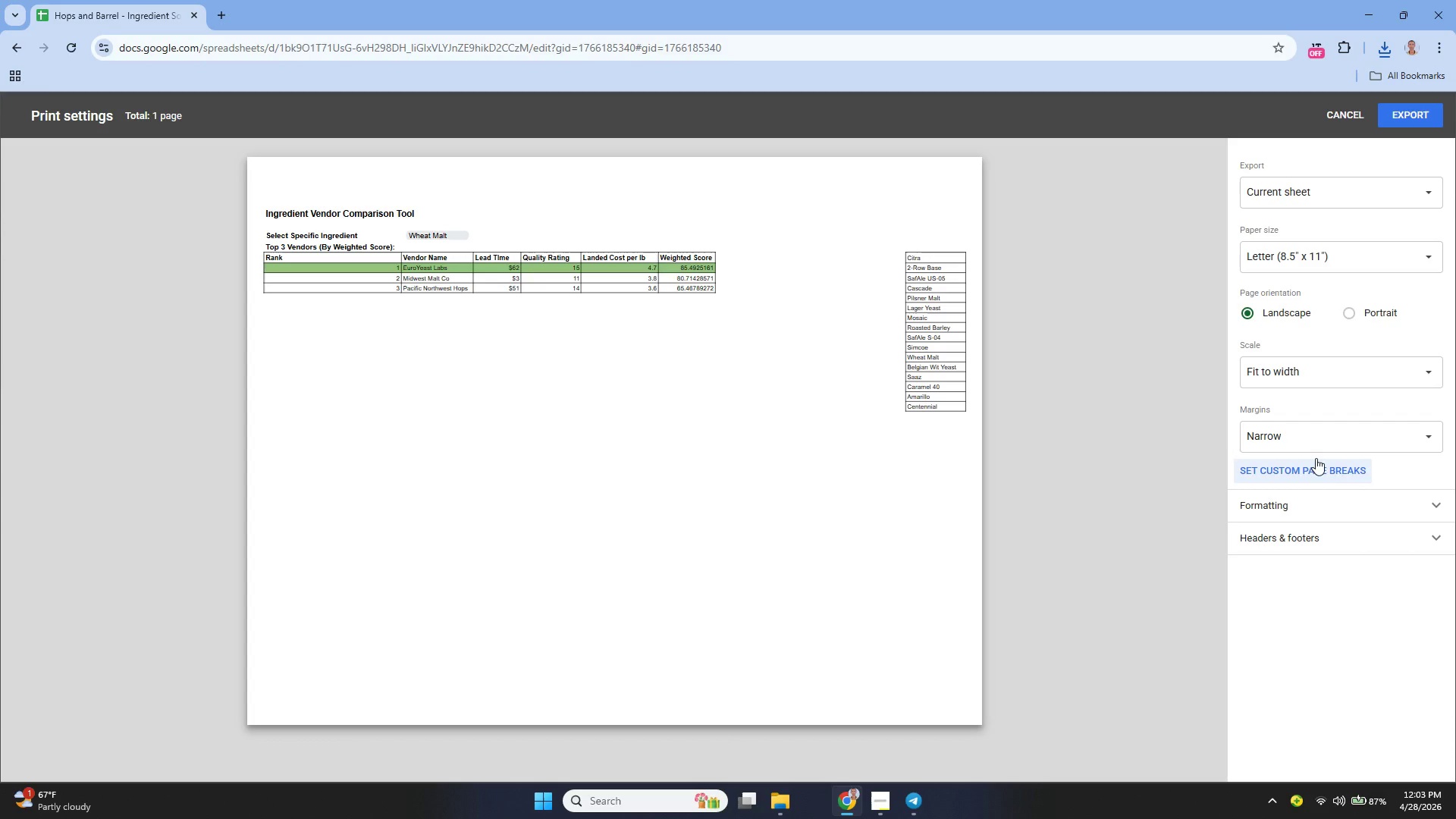 
wait(5.02)
 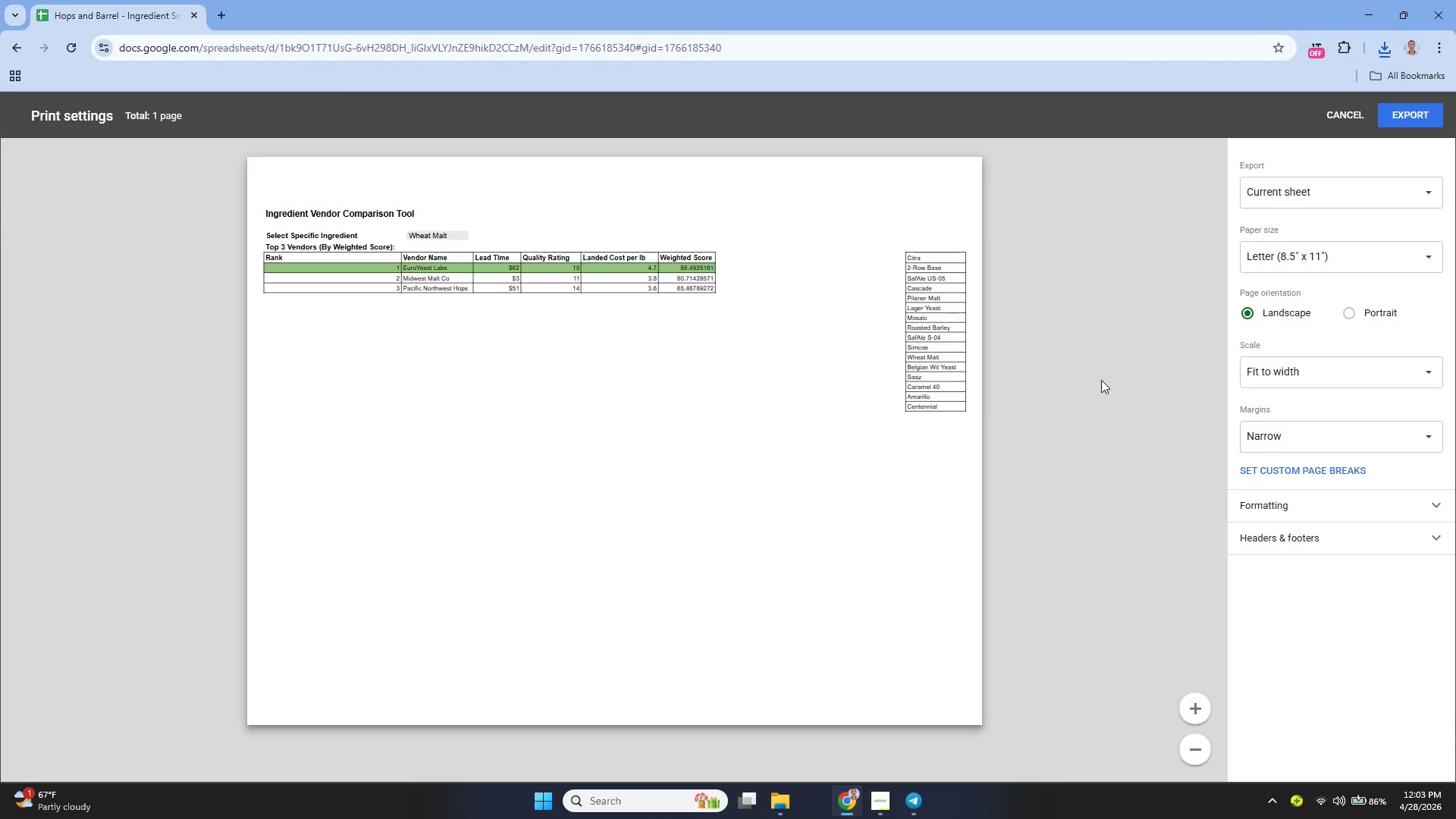 
left_click([1291, 504])
 